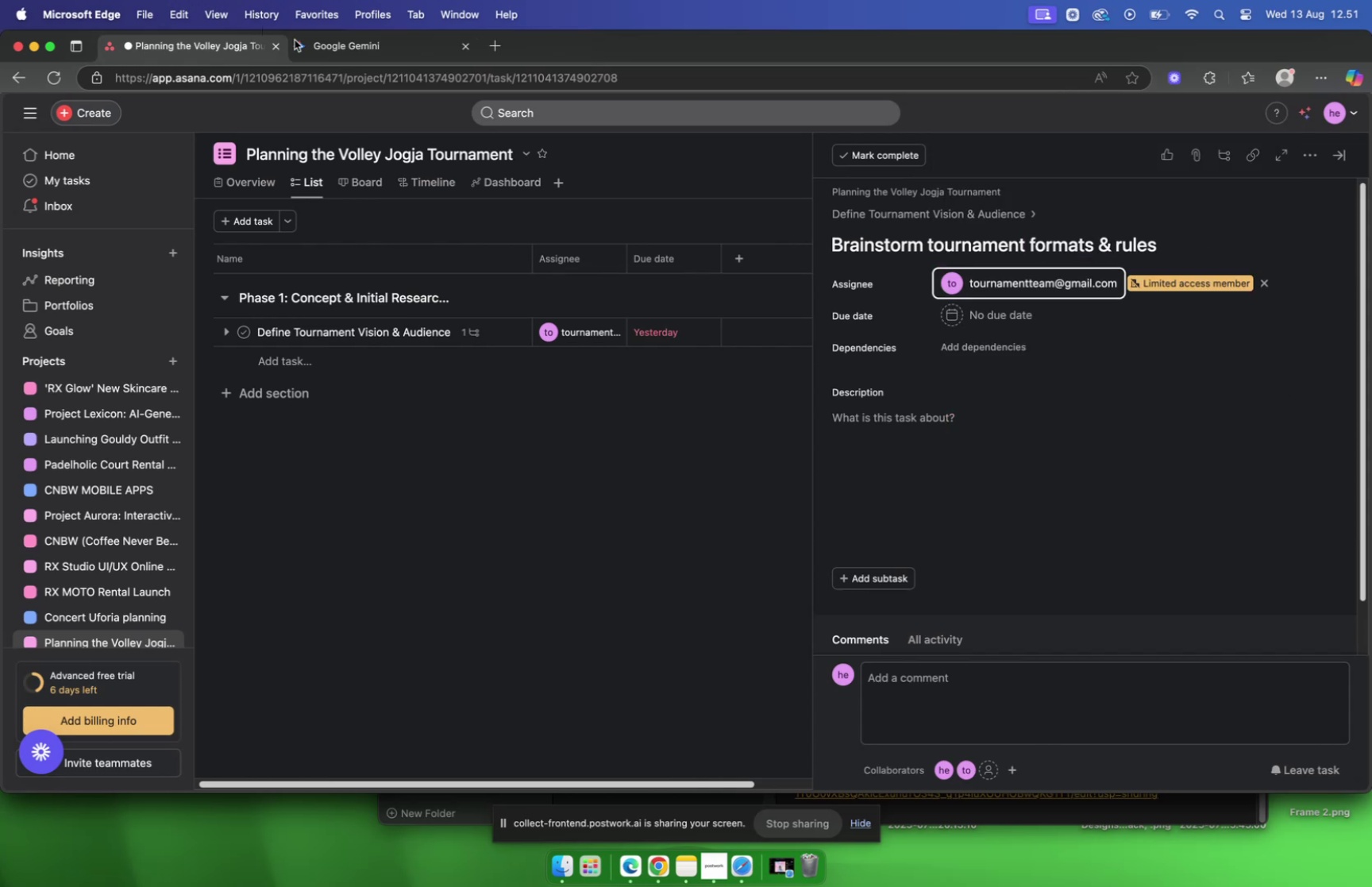 
left_click([311, 40])
 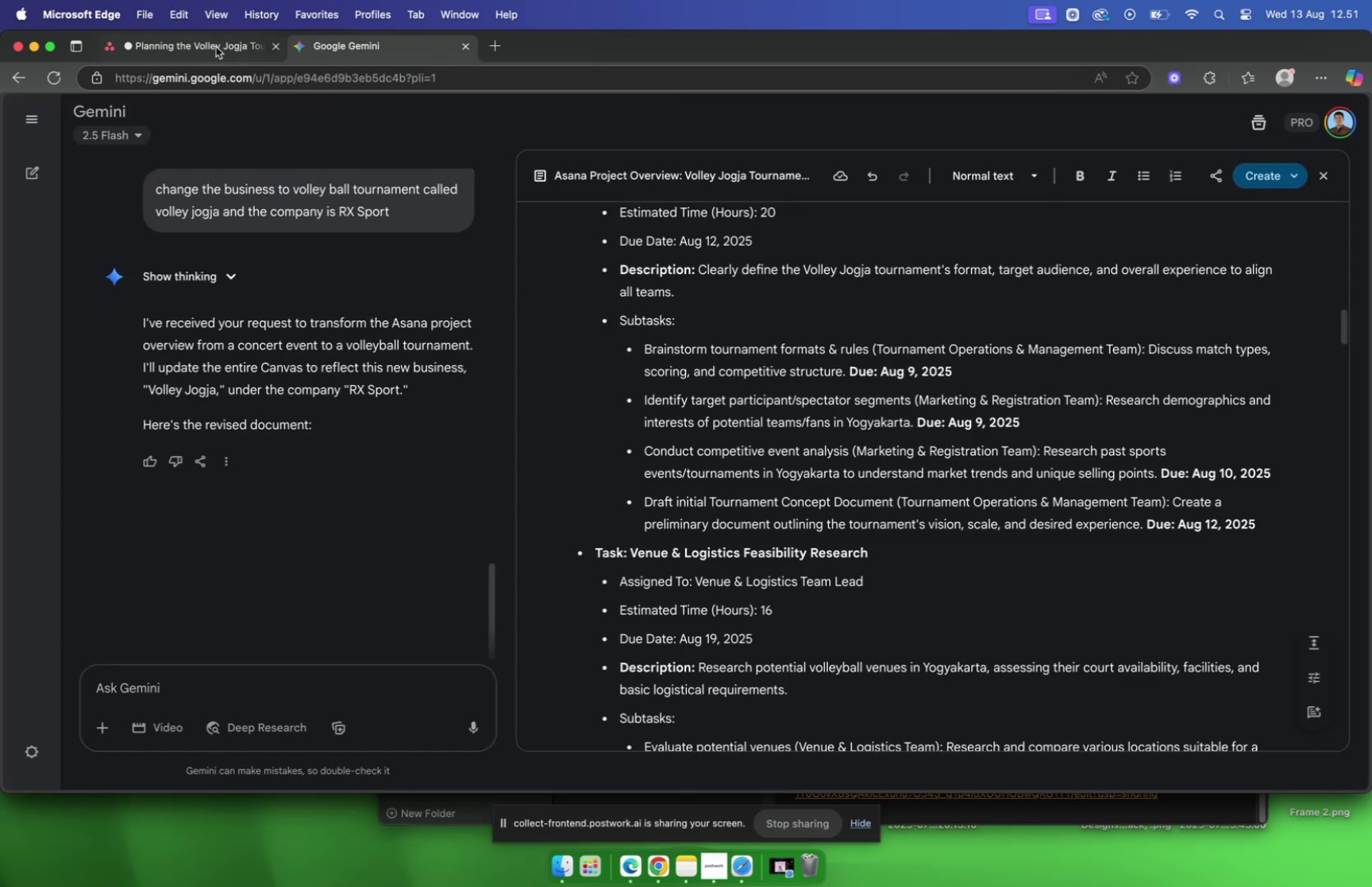 
left_click([200, 42])
 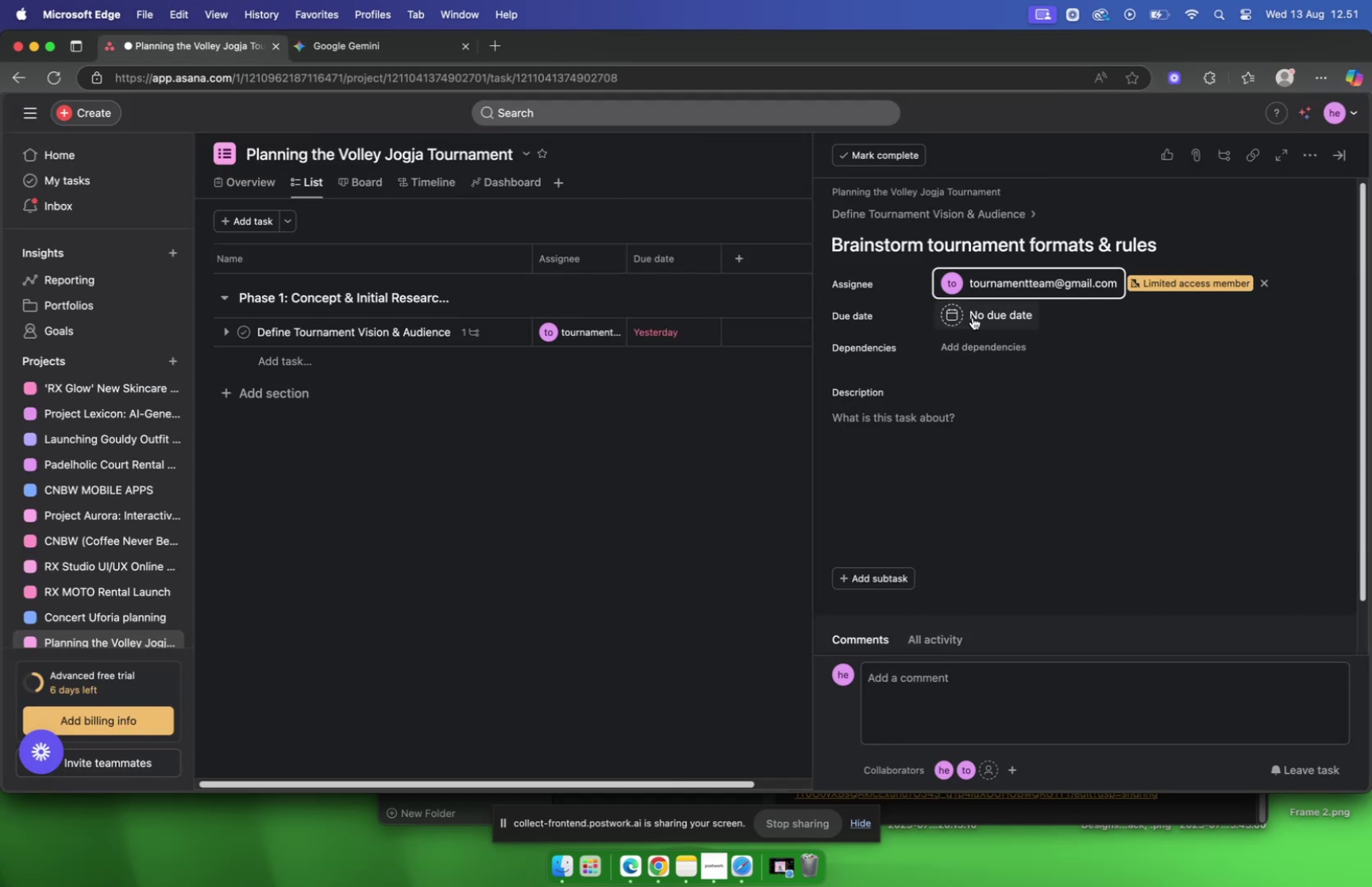 
left_click([976, 317])
 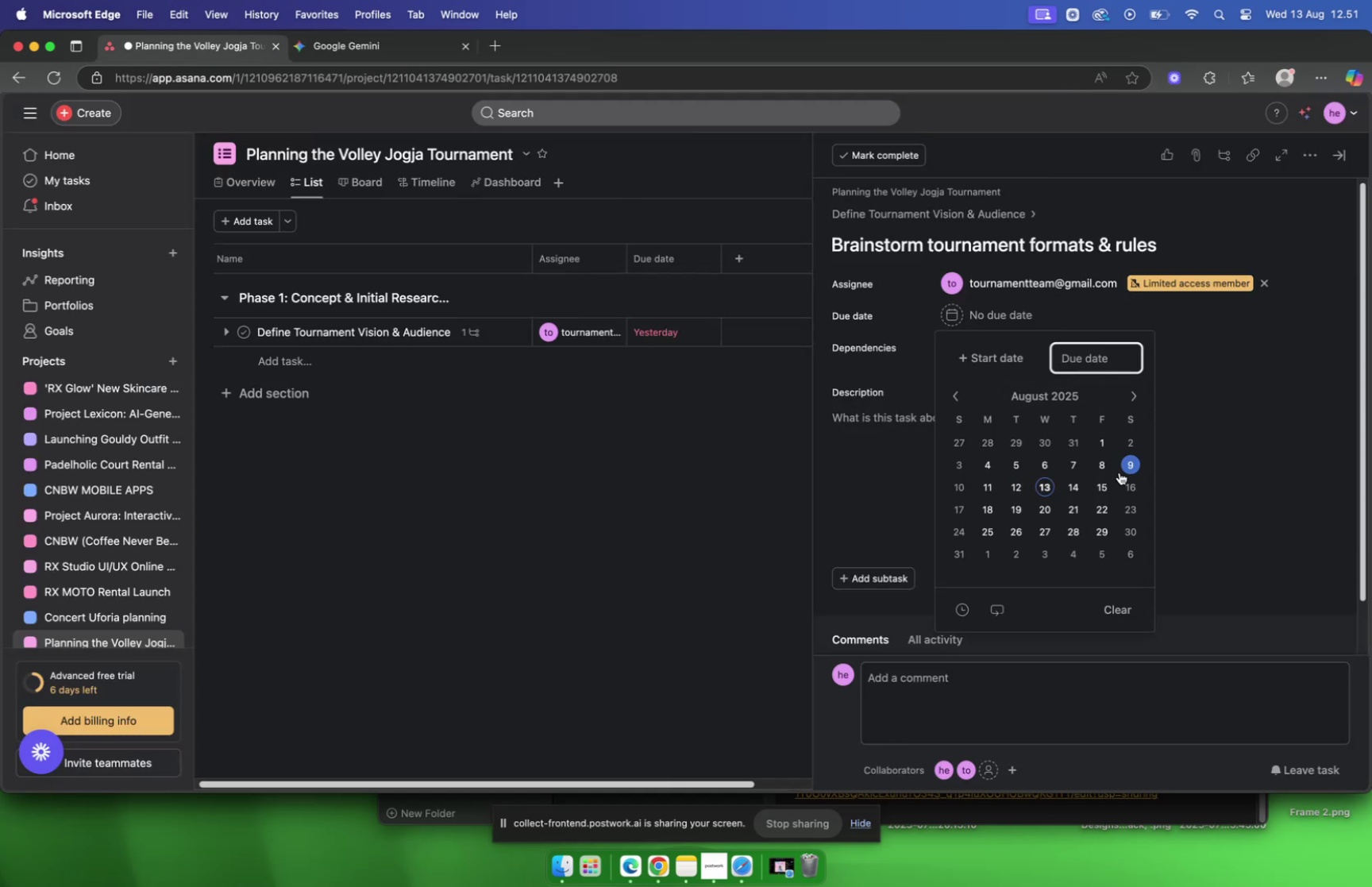 
left_click([1120, 470])
 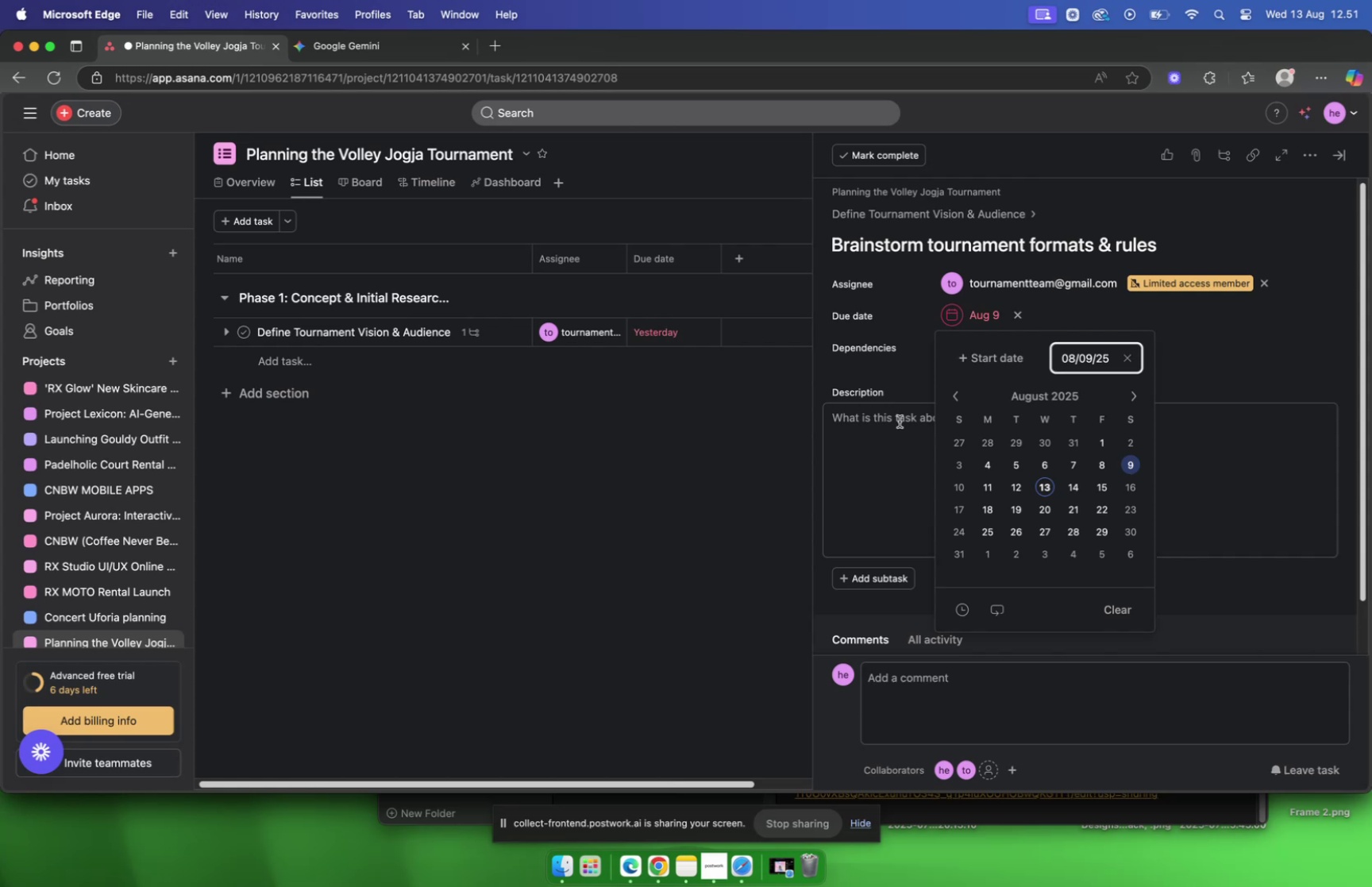 
left_click([897, 422])
 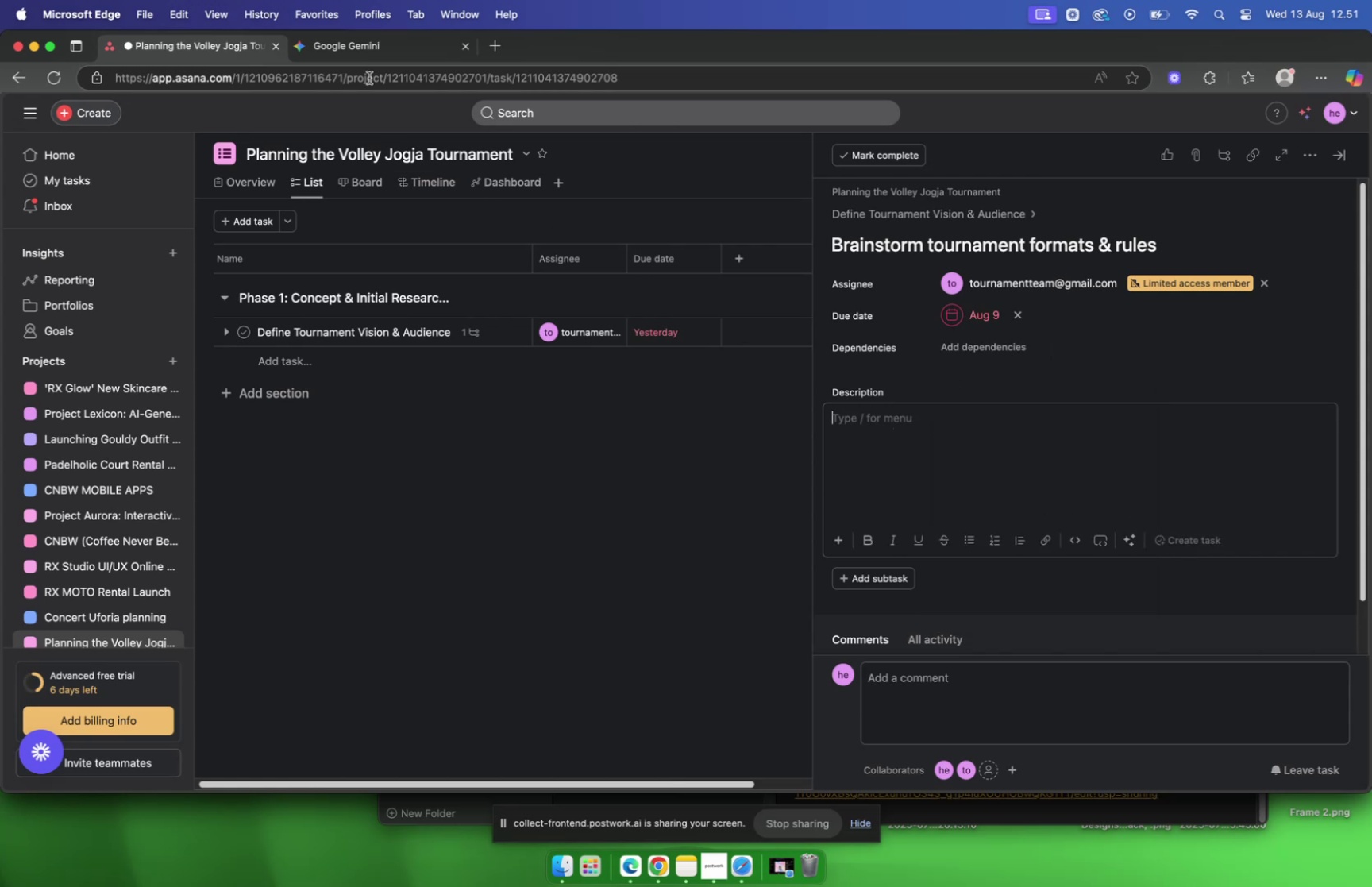 
left_click([356, 50])
 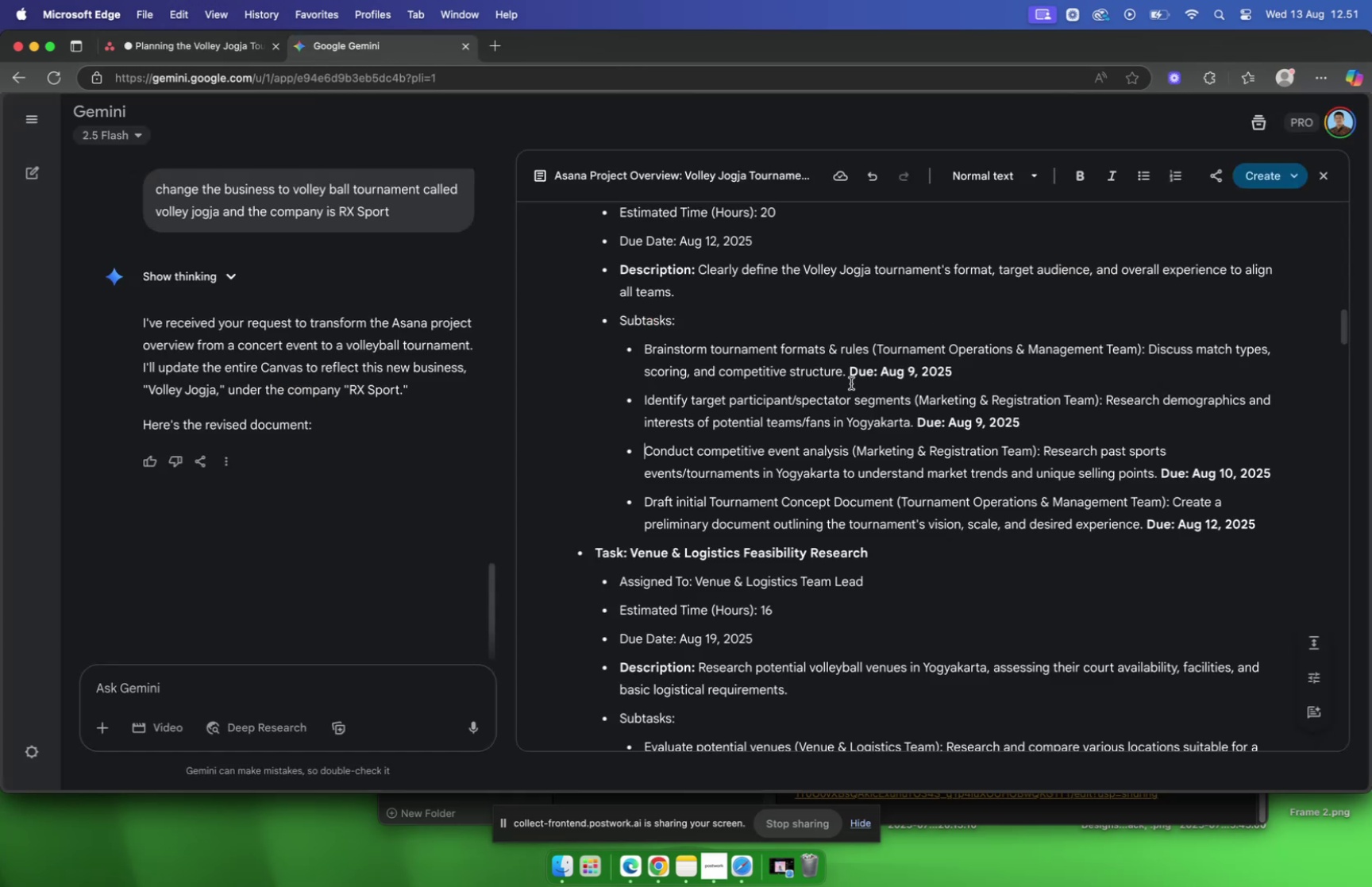 
left_click_drag(start_coordinate=[847, 379], to_coordinate=[1150, 357])
 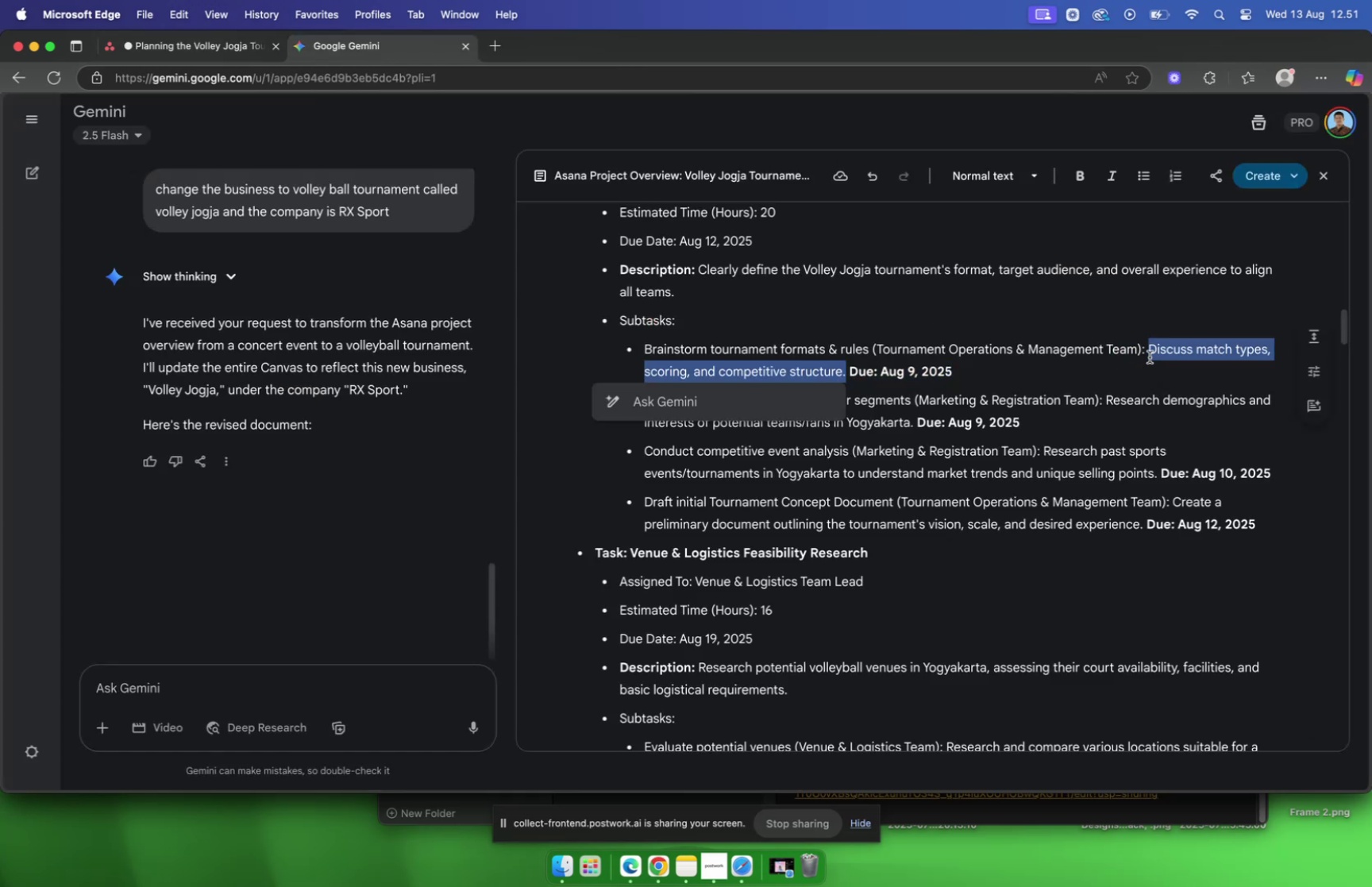 
key(Meta+C)
 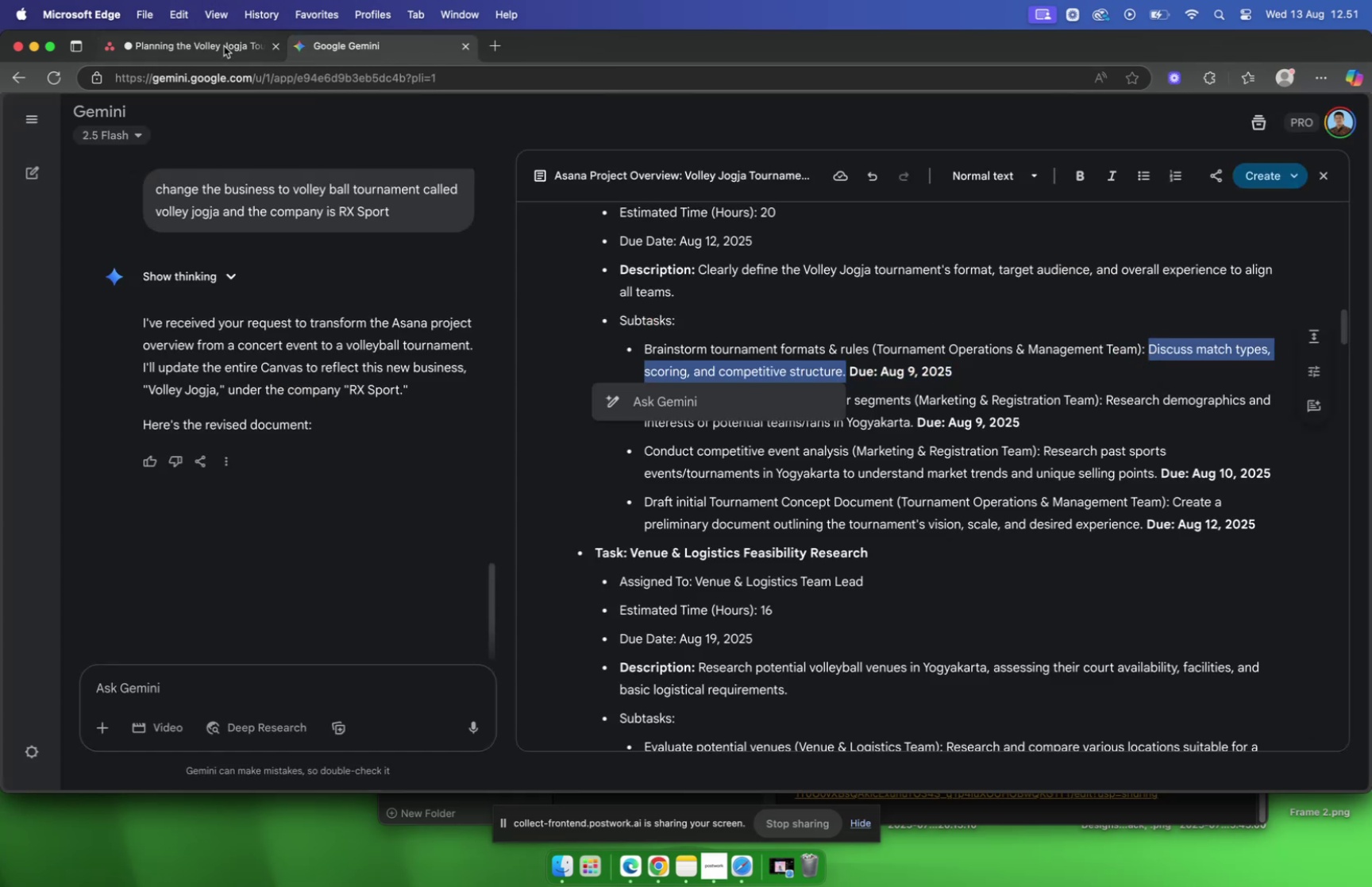 
left_click([206, 41])
 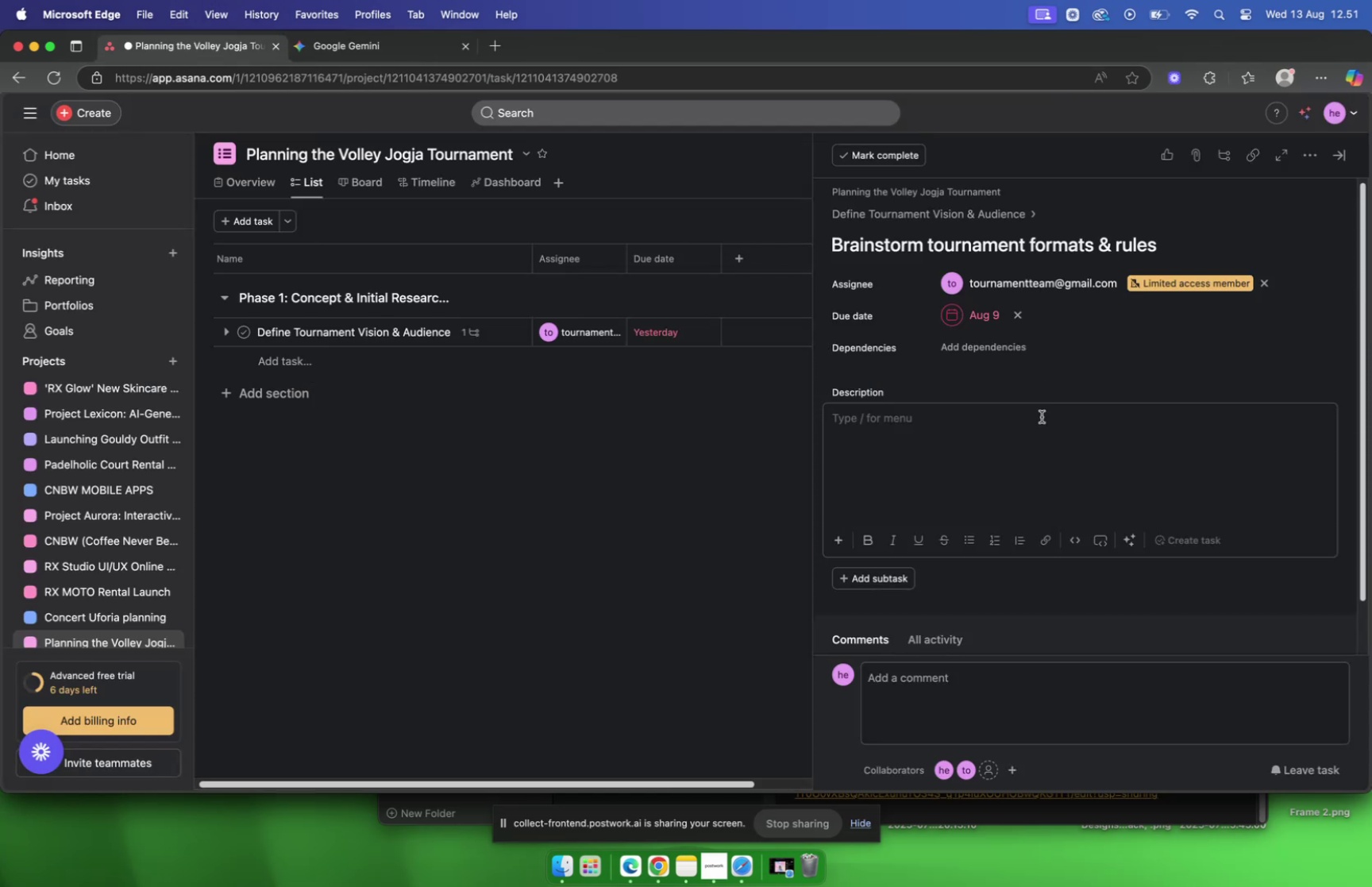 
key(Meta+V)
 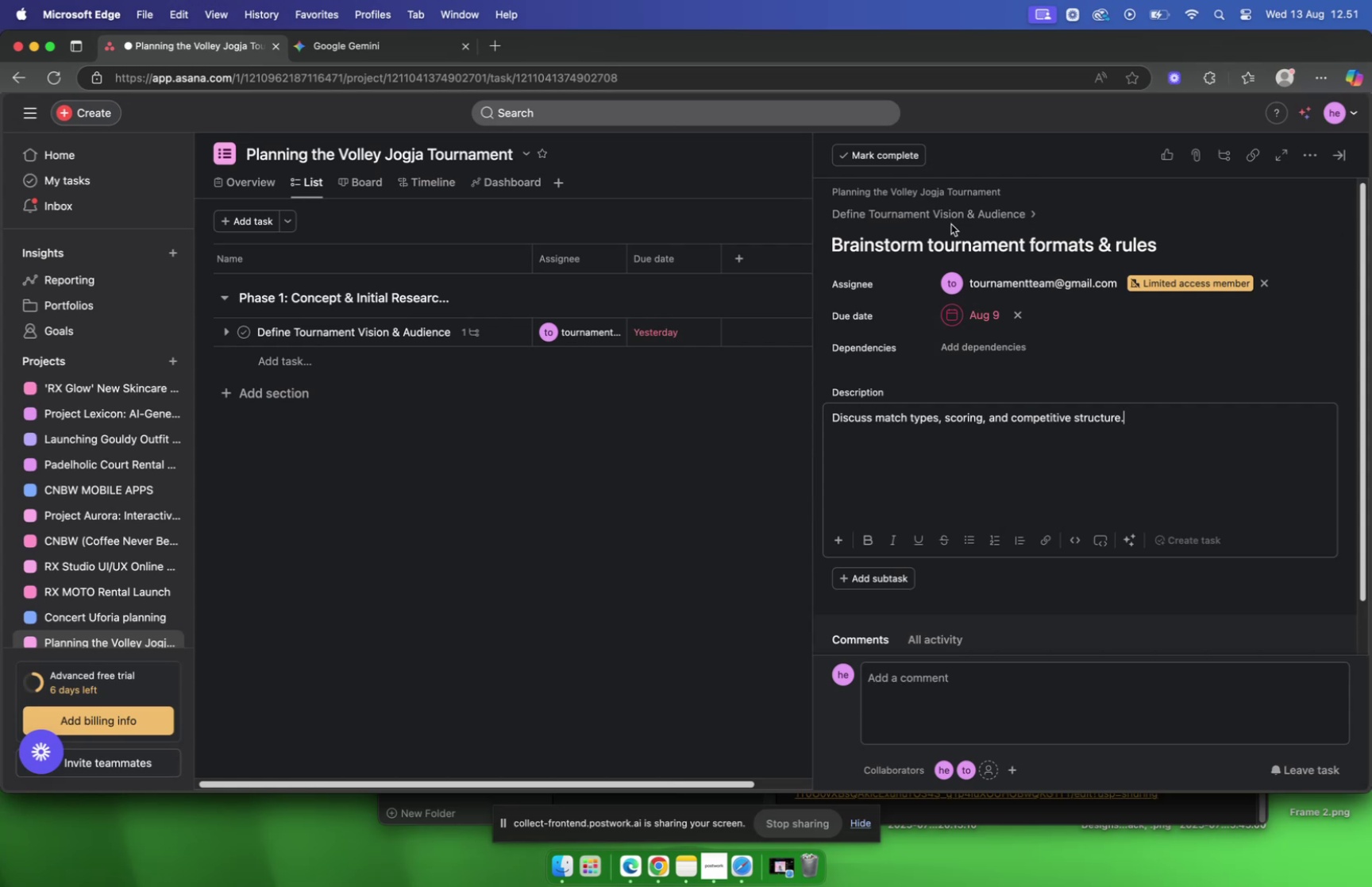 
left_click([950, 218])
 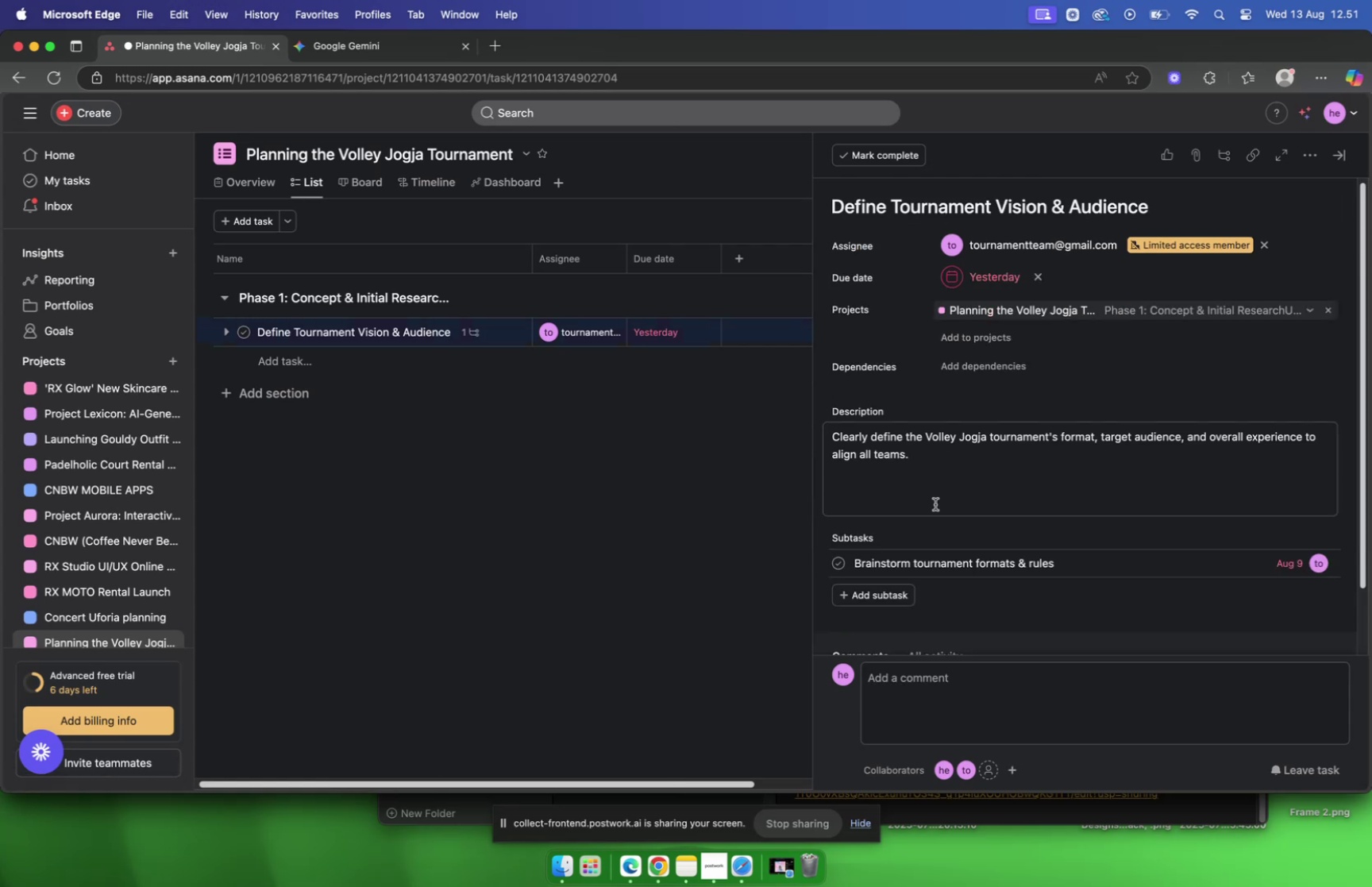 
left_click([891, 589])
 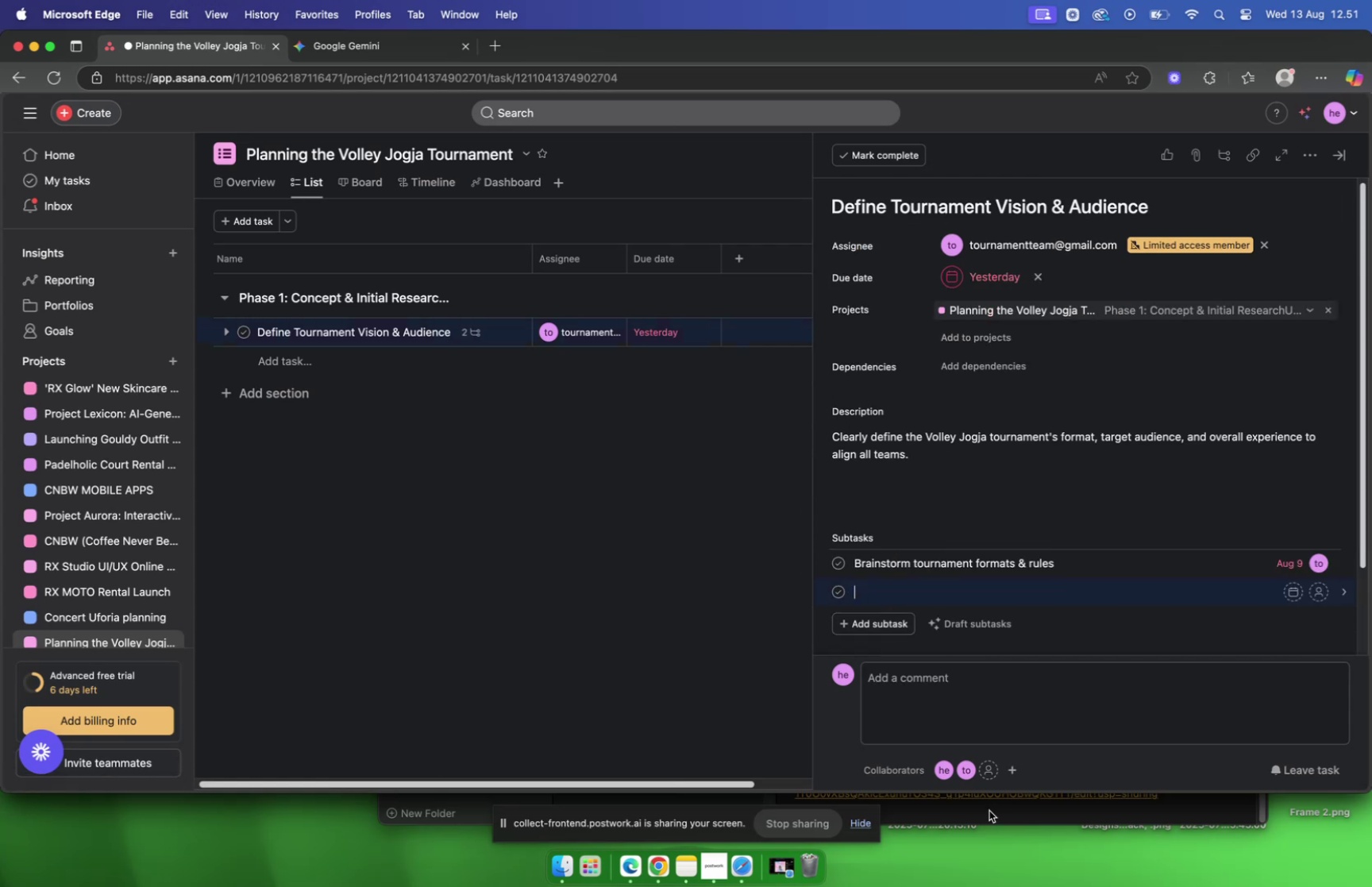 
wait(5.84)
 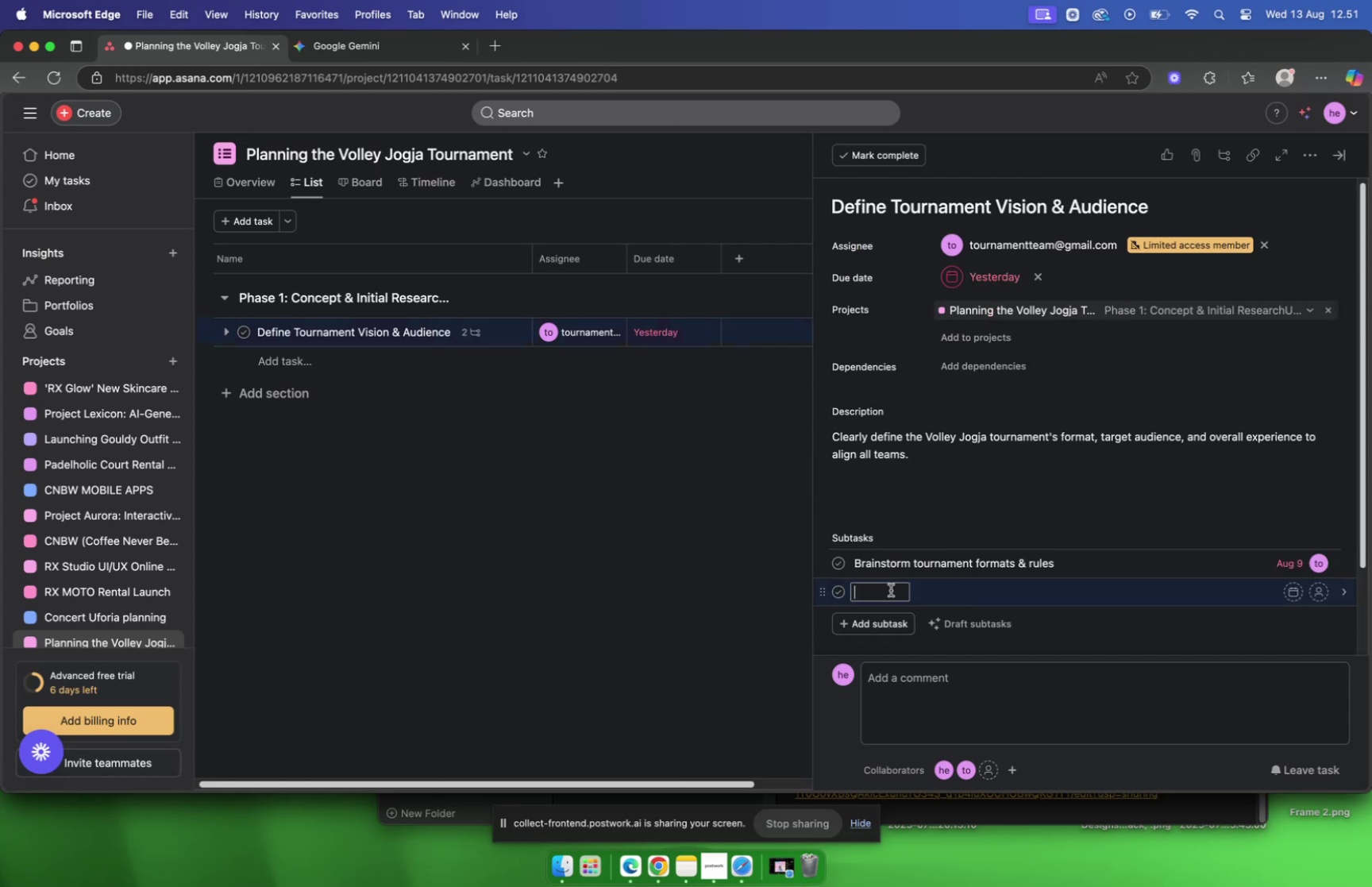 
left_click([369, 54])
 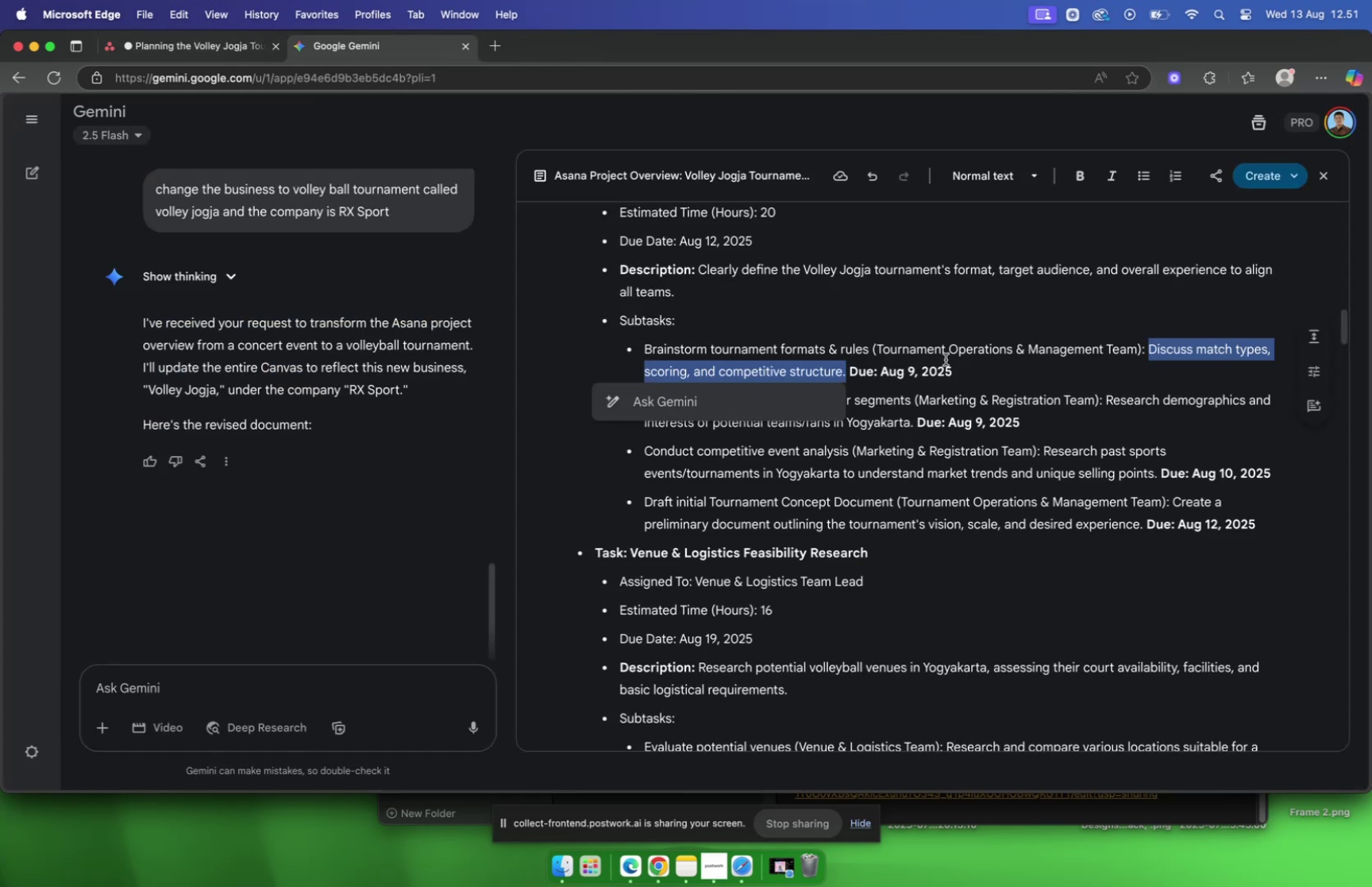 
left_click([968, 376])
 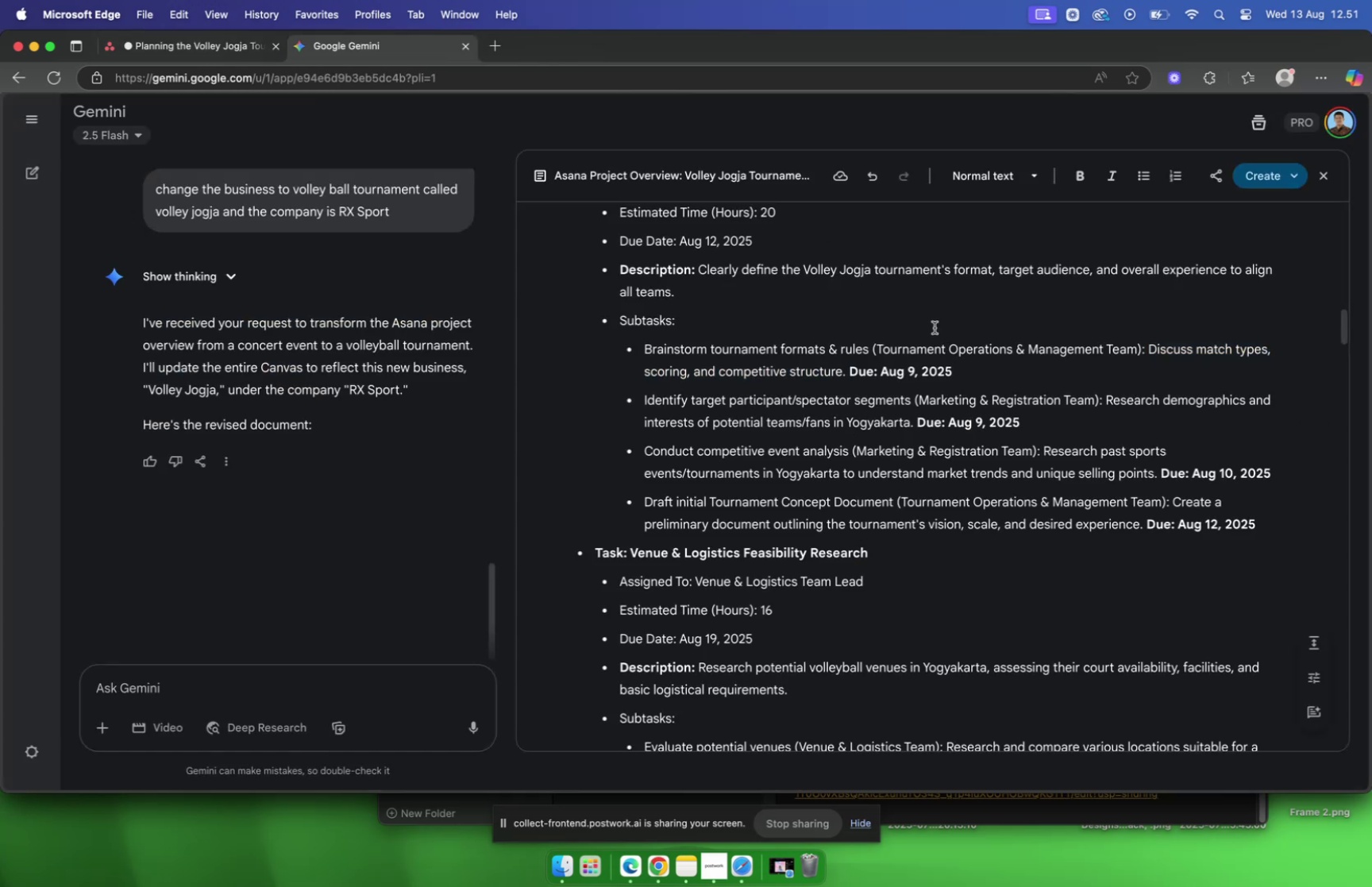 
wait(7.89)
 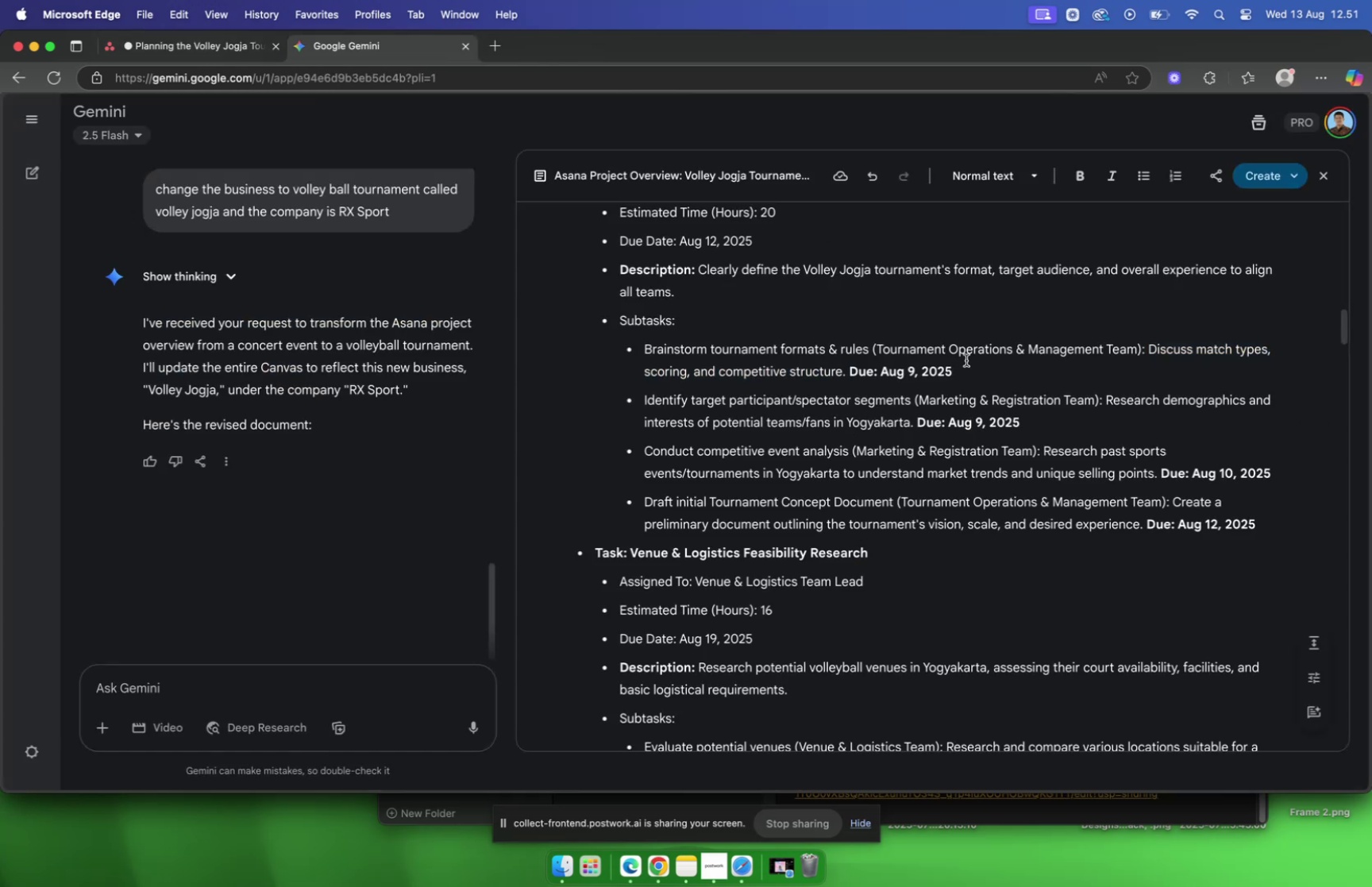 
left_click_drag(start_coordinate=[910, 403], to_coordinate=[645, 406])
 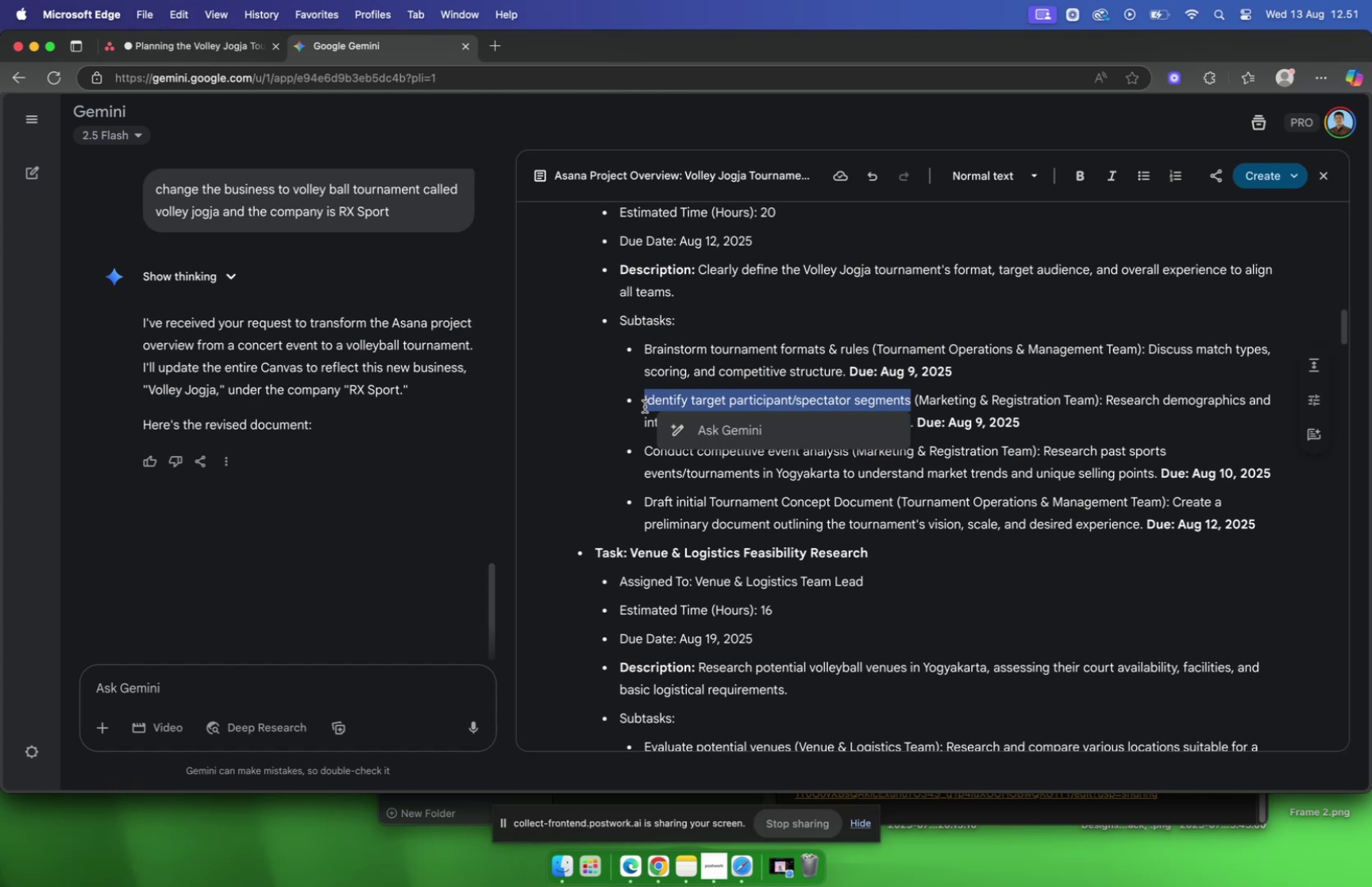 
key(Meta+C)
 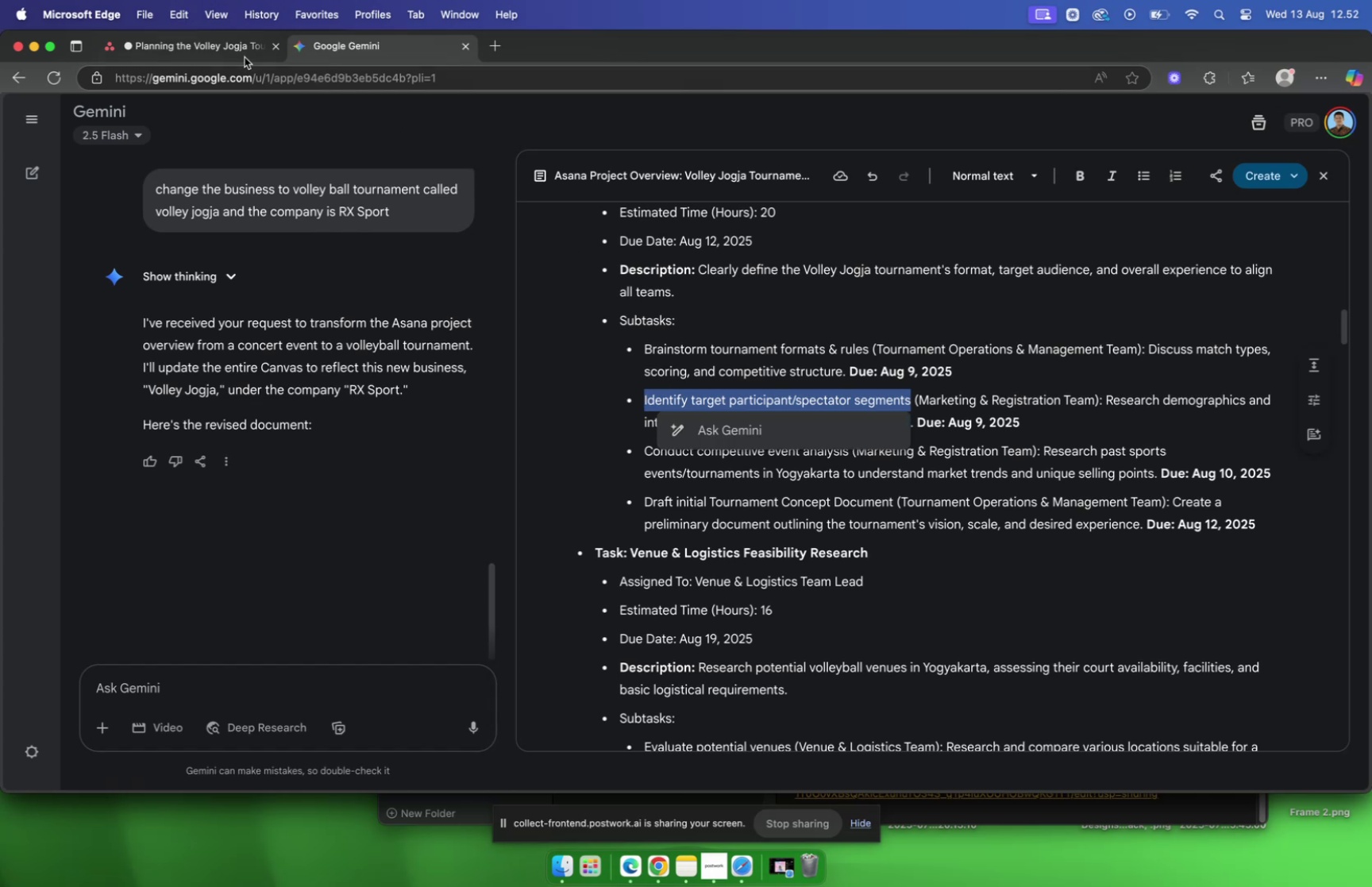 
left_click([218, 48])
 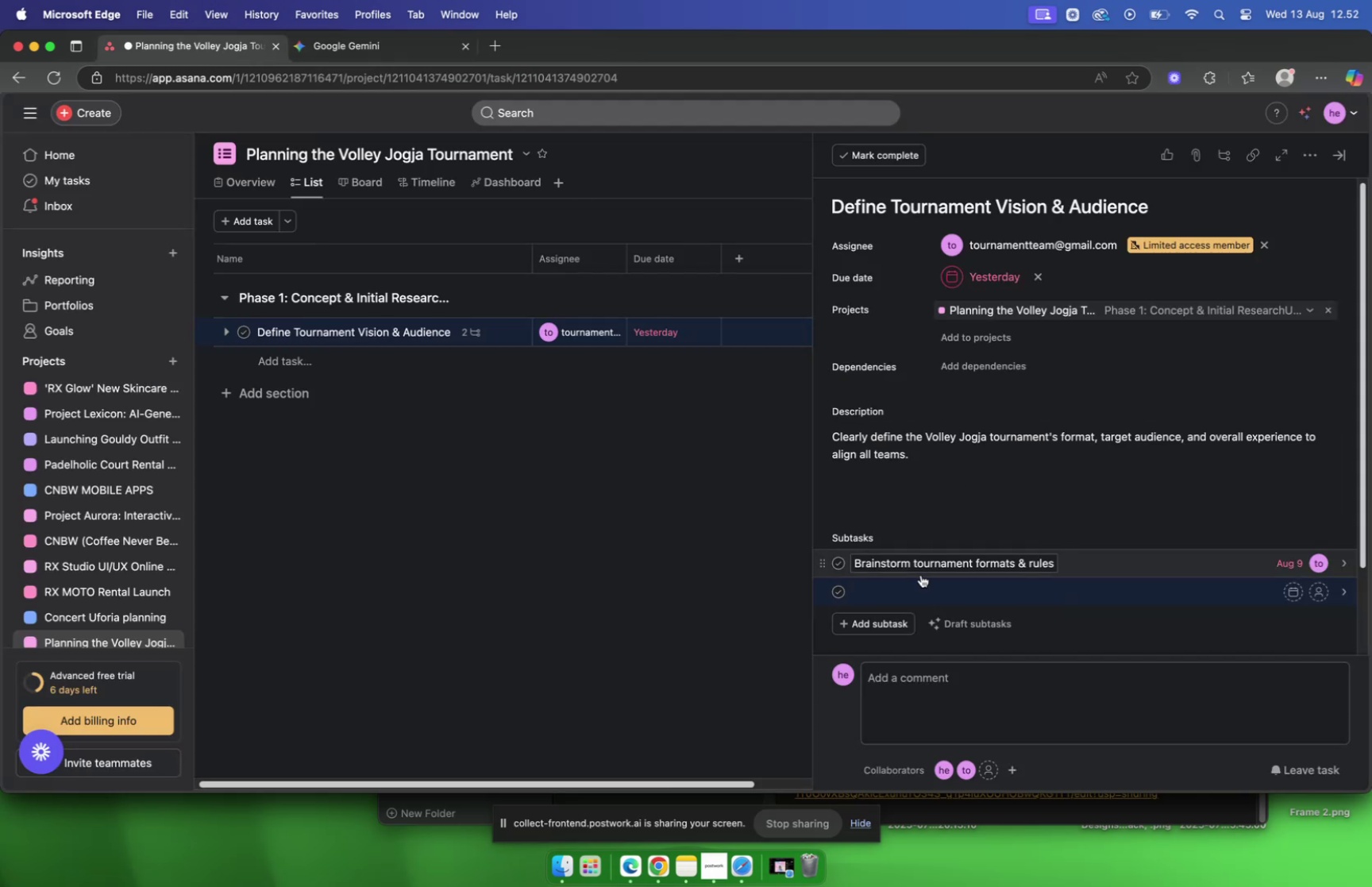 
key(Meta+V)
 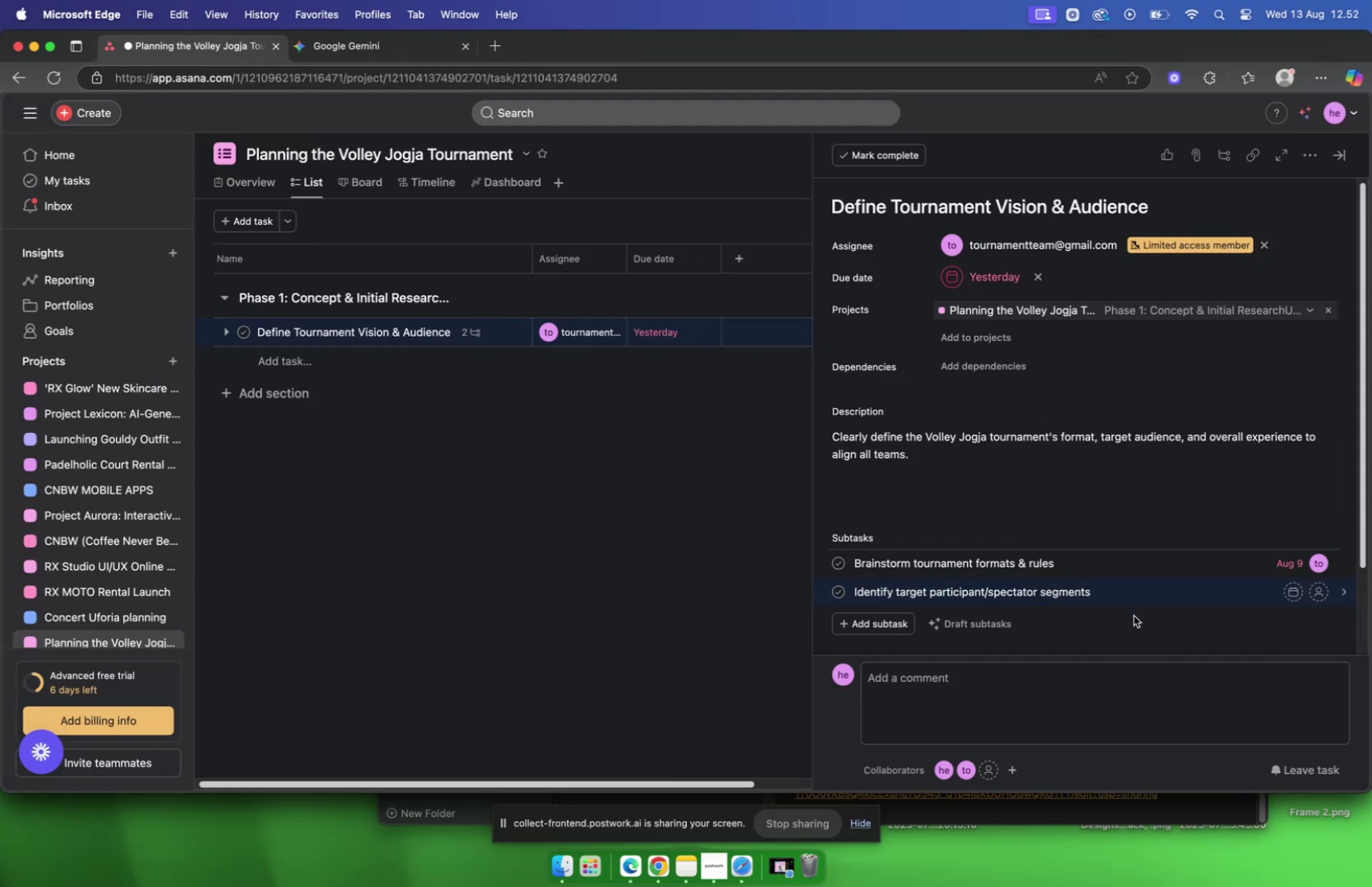 
left_click([1134, 615])
 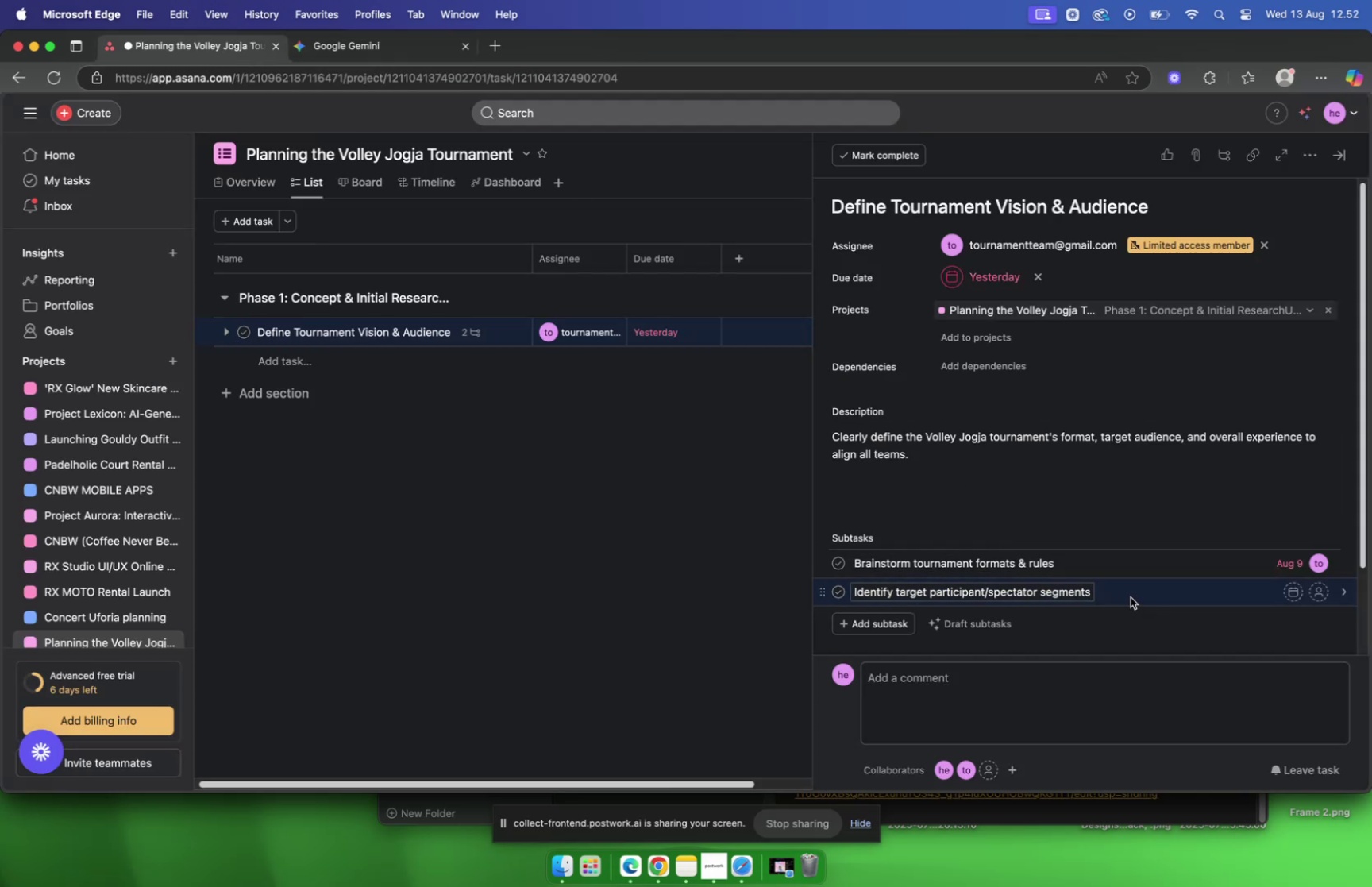 
left_click([1131, 596])
 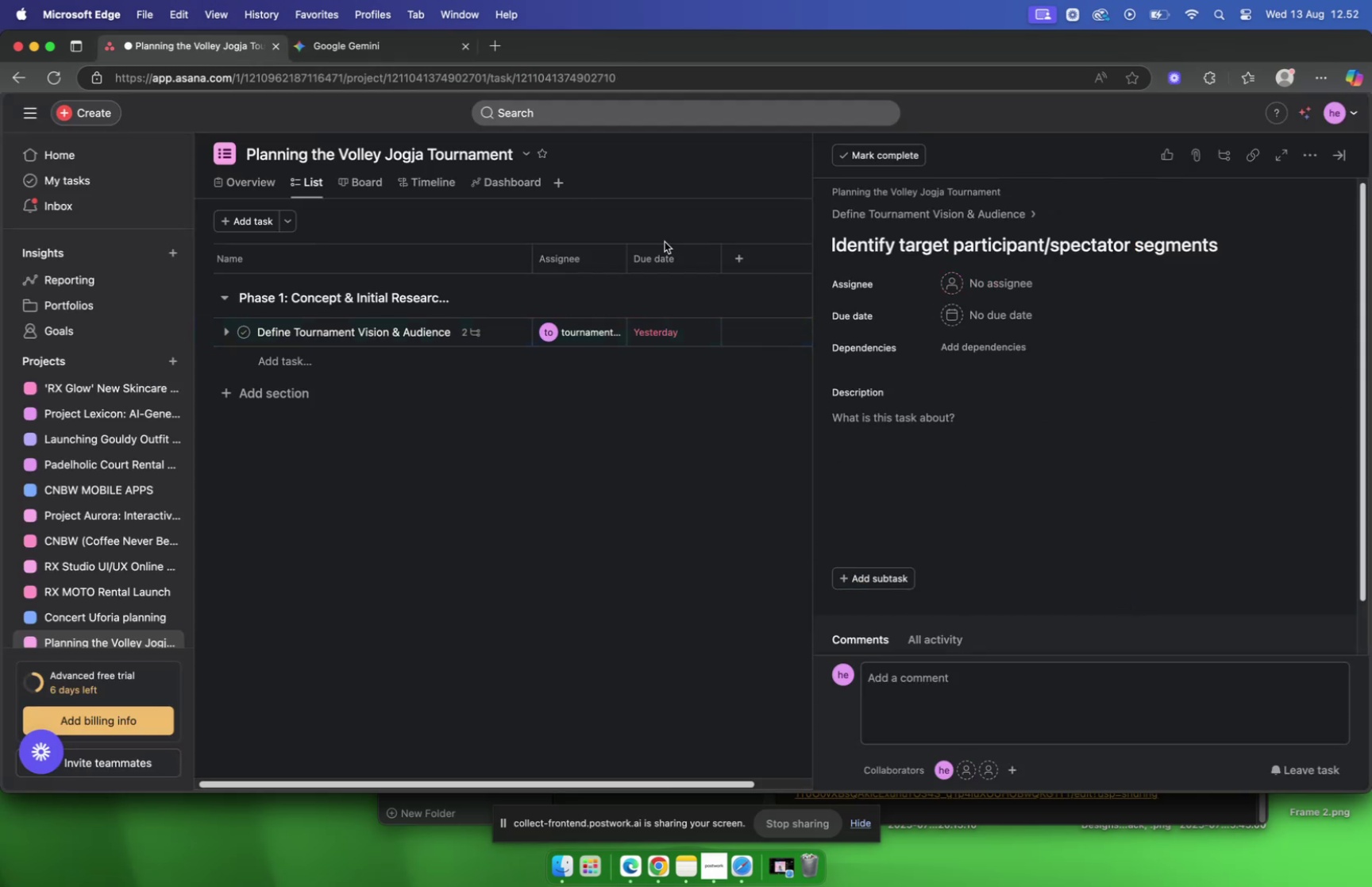 
left_click([321, 48])
 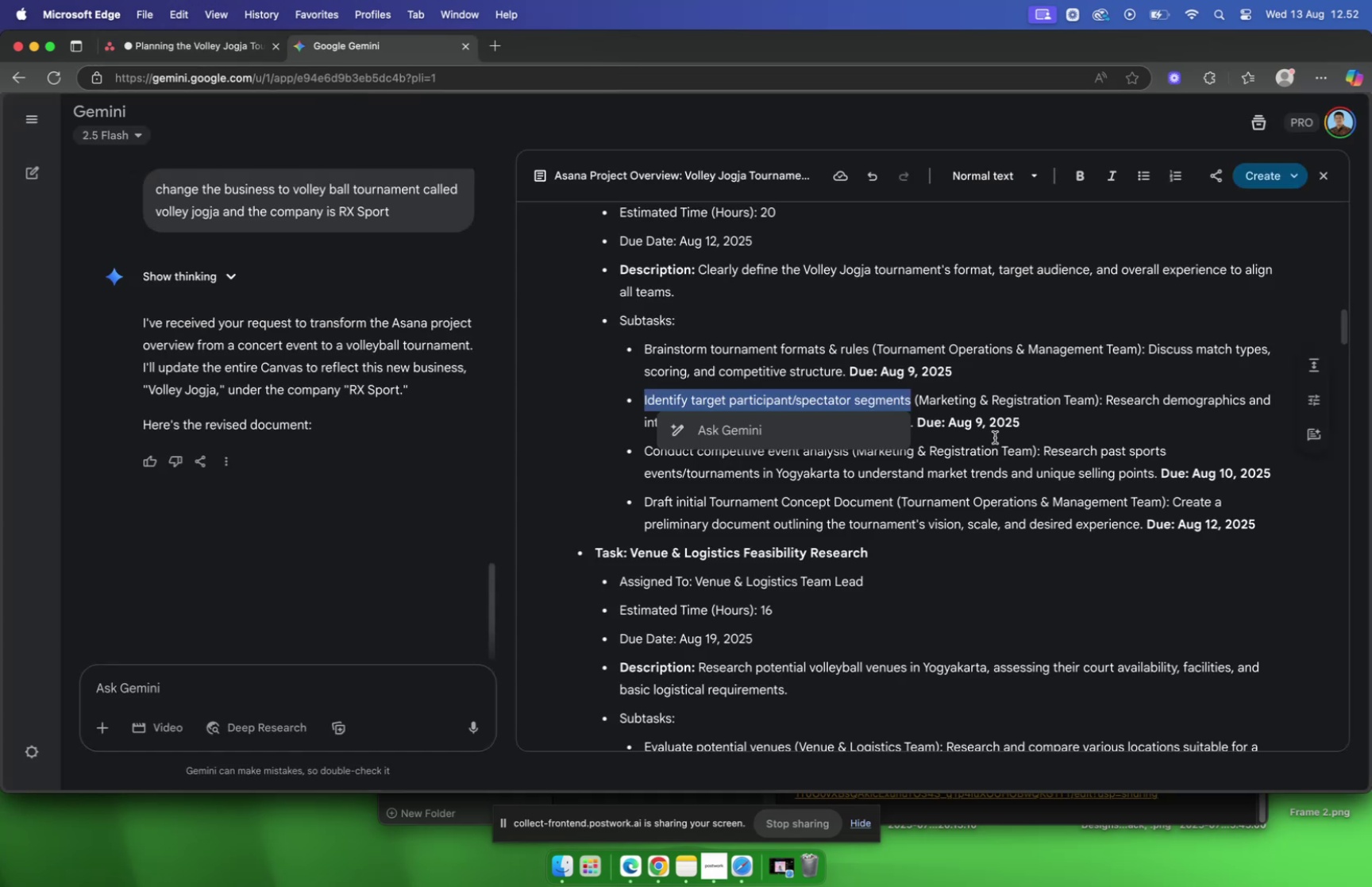 
left_click([995, 438])
 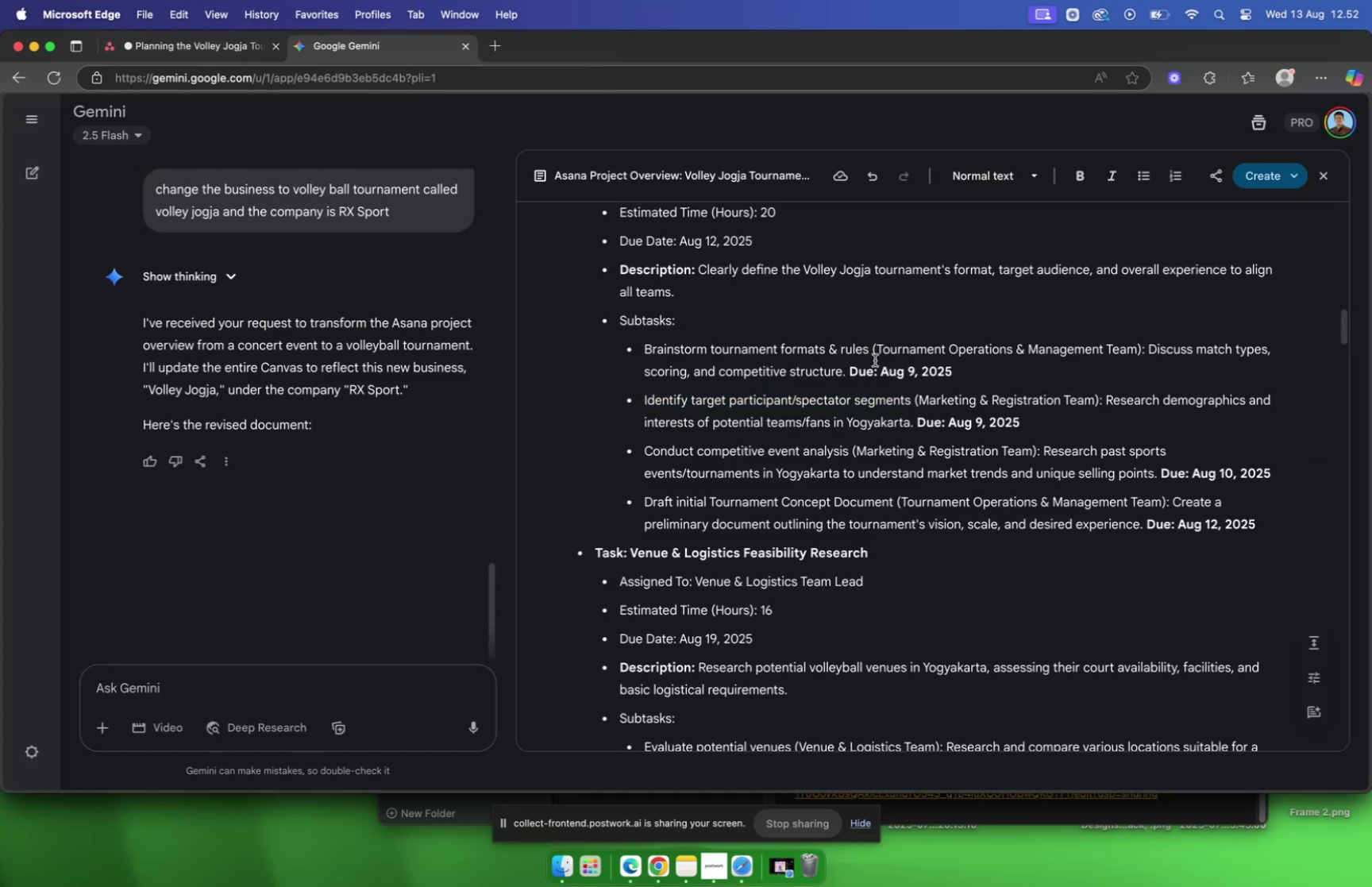 
scroll: coordinate [872, 353], scroll_direction: down, amount: 8.0
 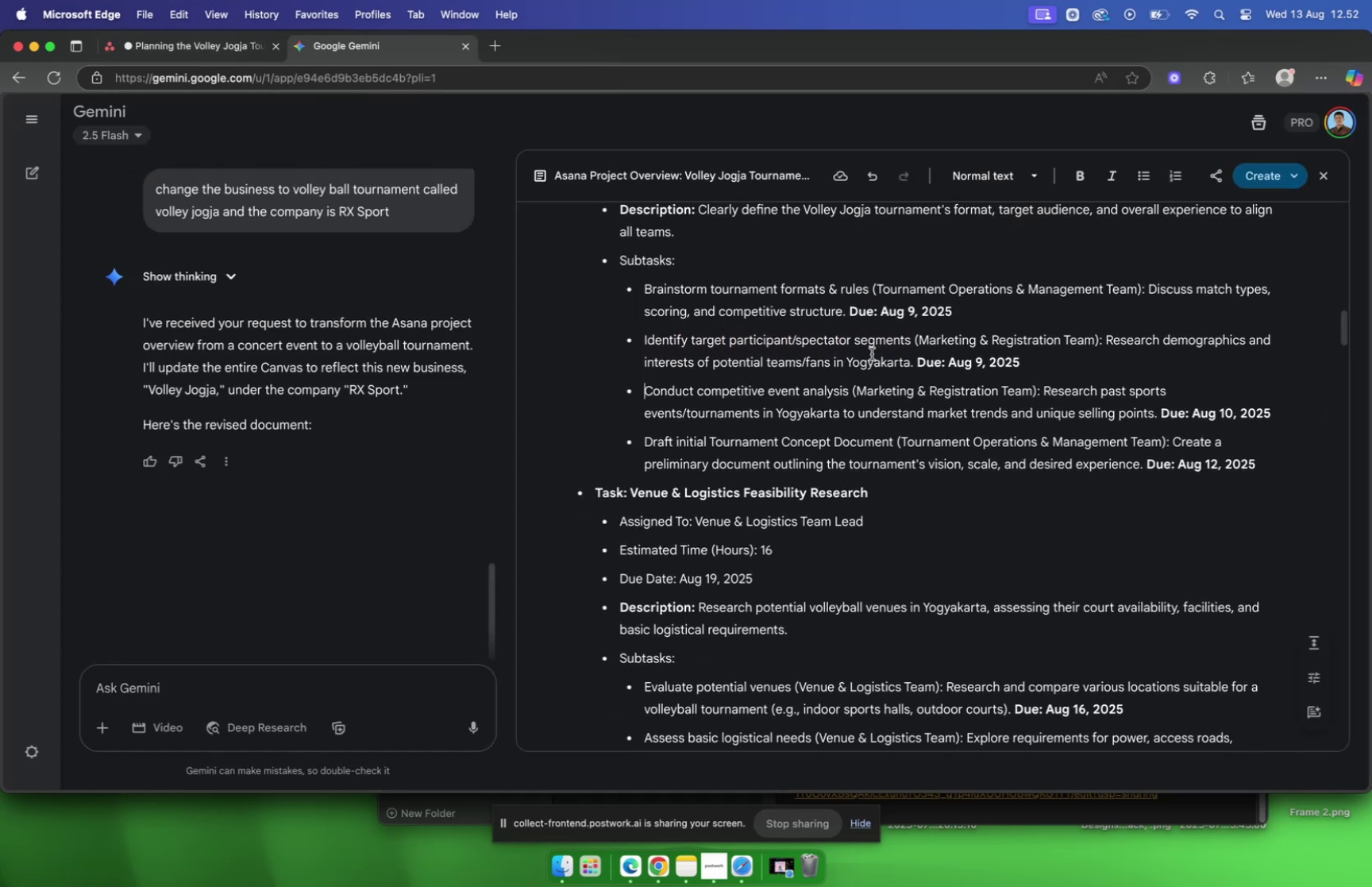 
left_click([177, 51])
 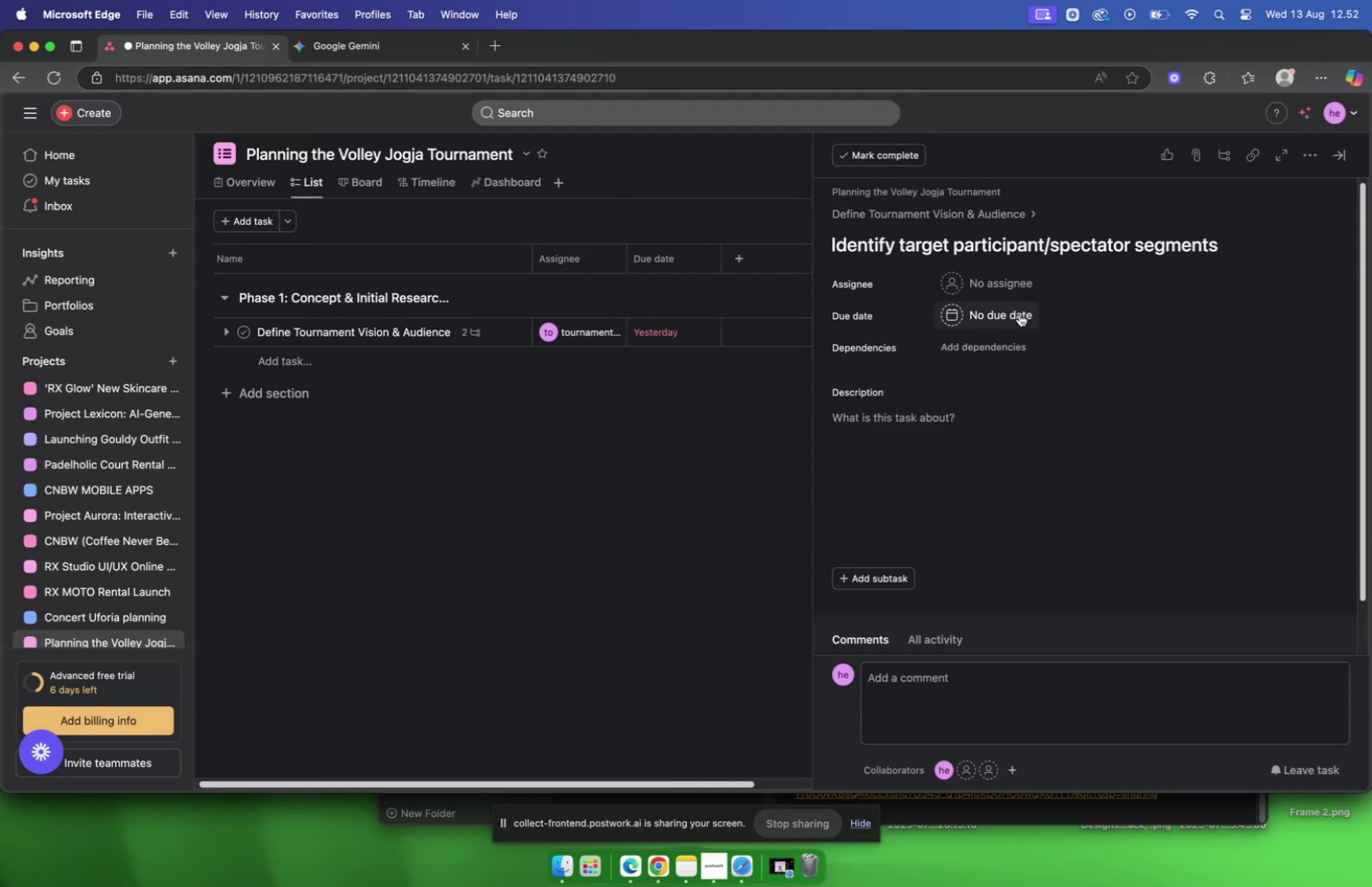 
left_click([1018, 313])
 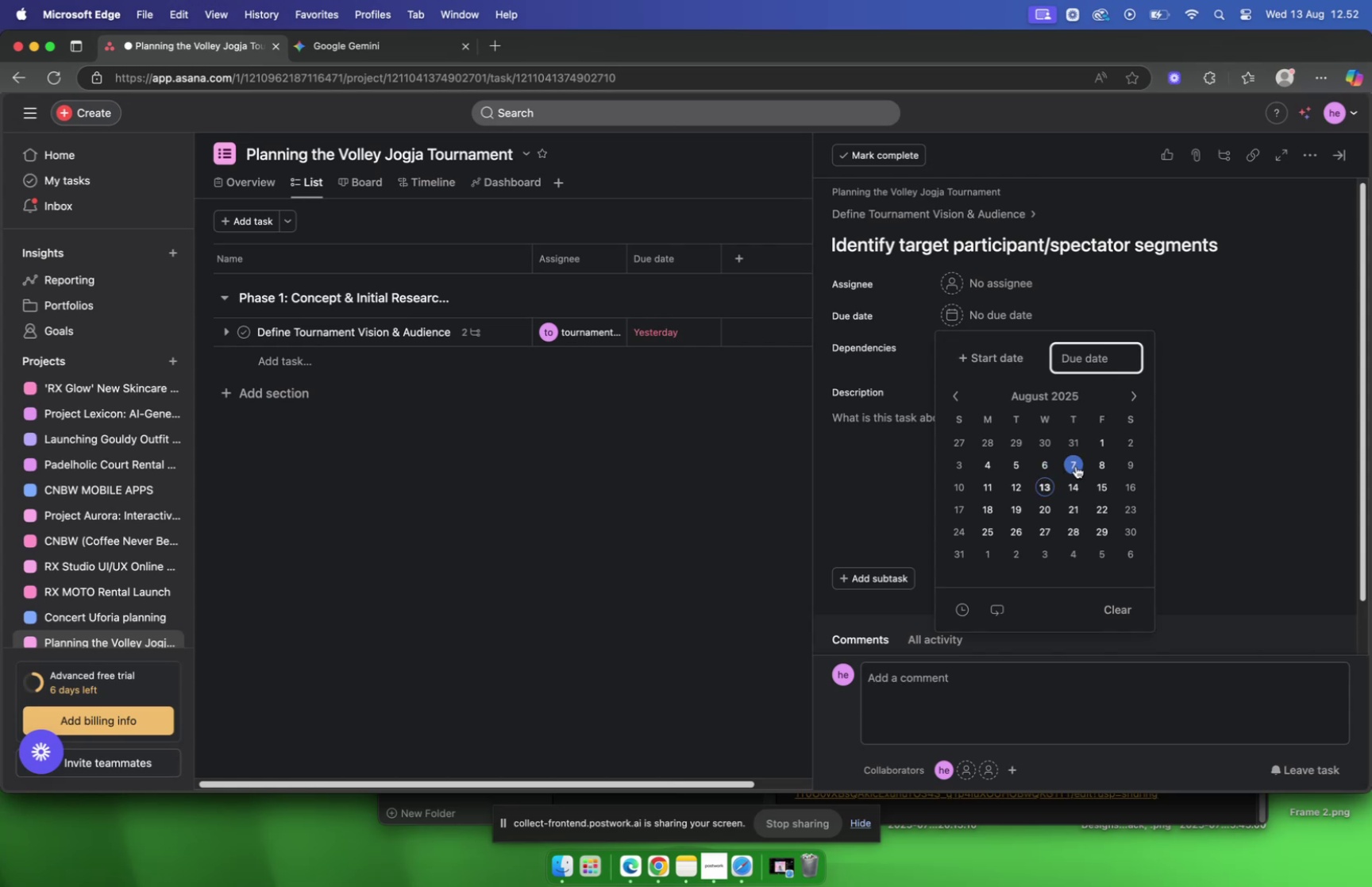 
left_click([1124, 461])
 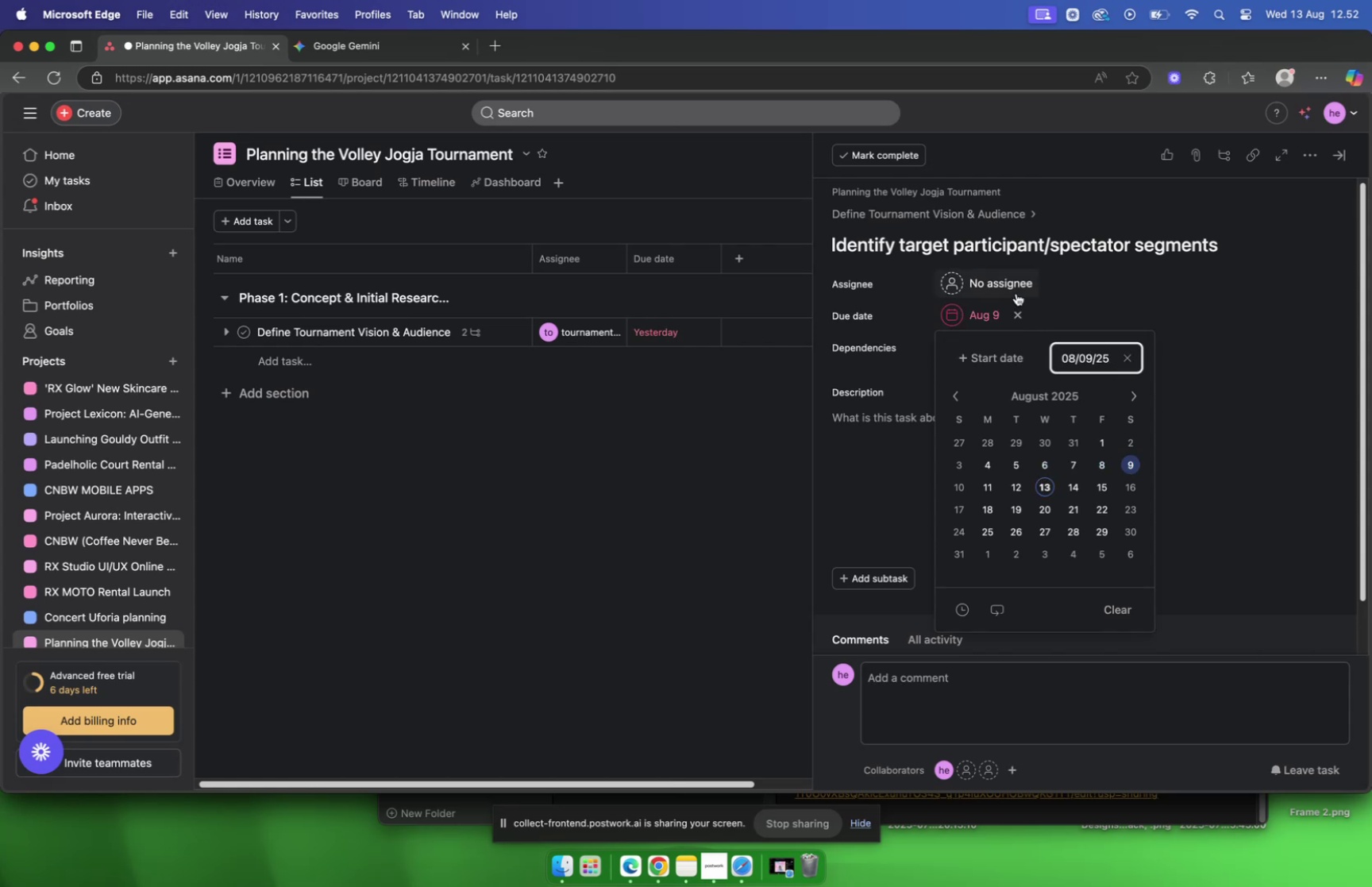 
left_click([1010, 280])
 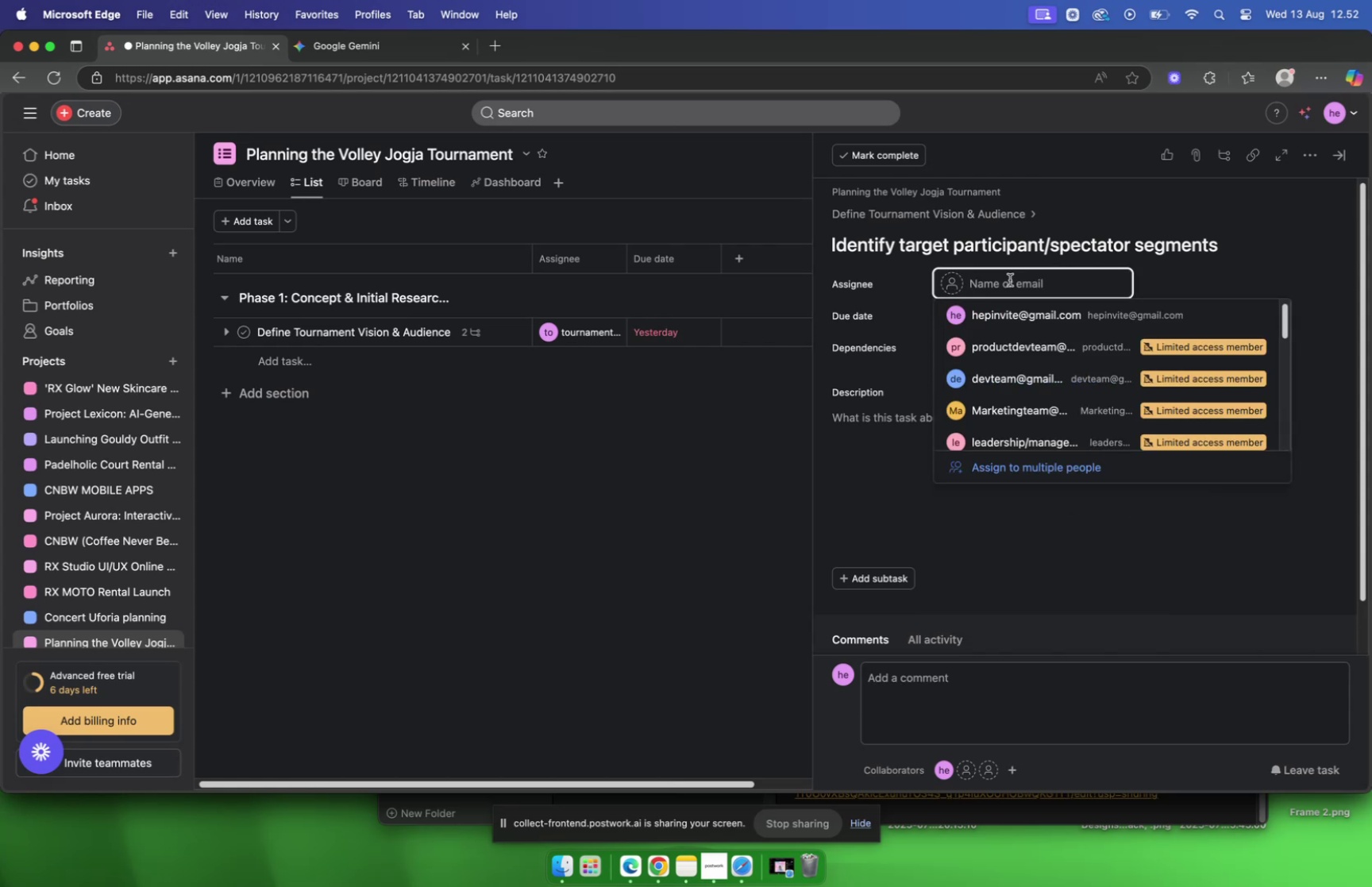 
type(mar)
 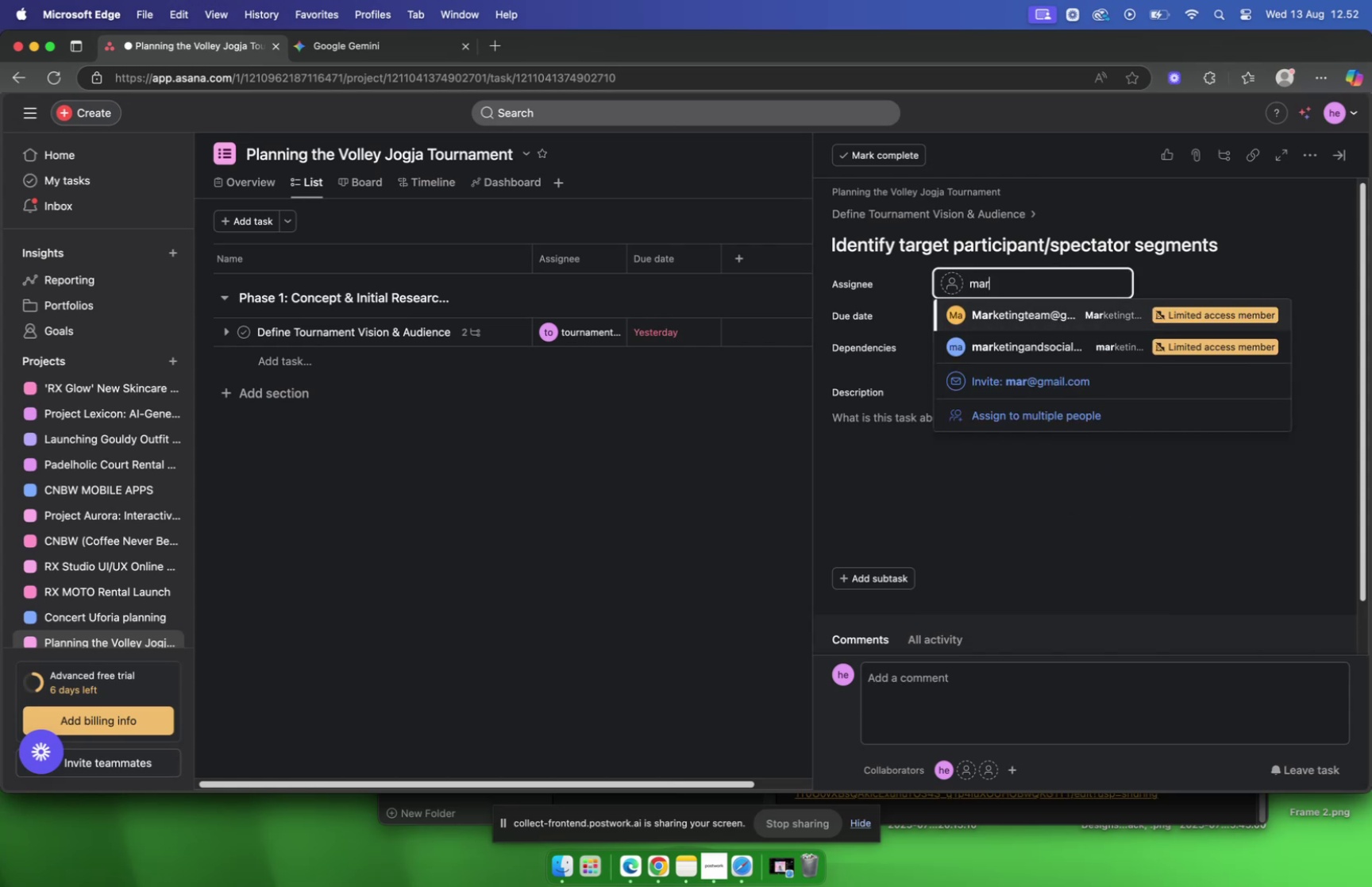 
wait(5.45)
 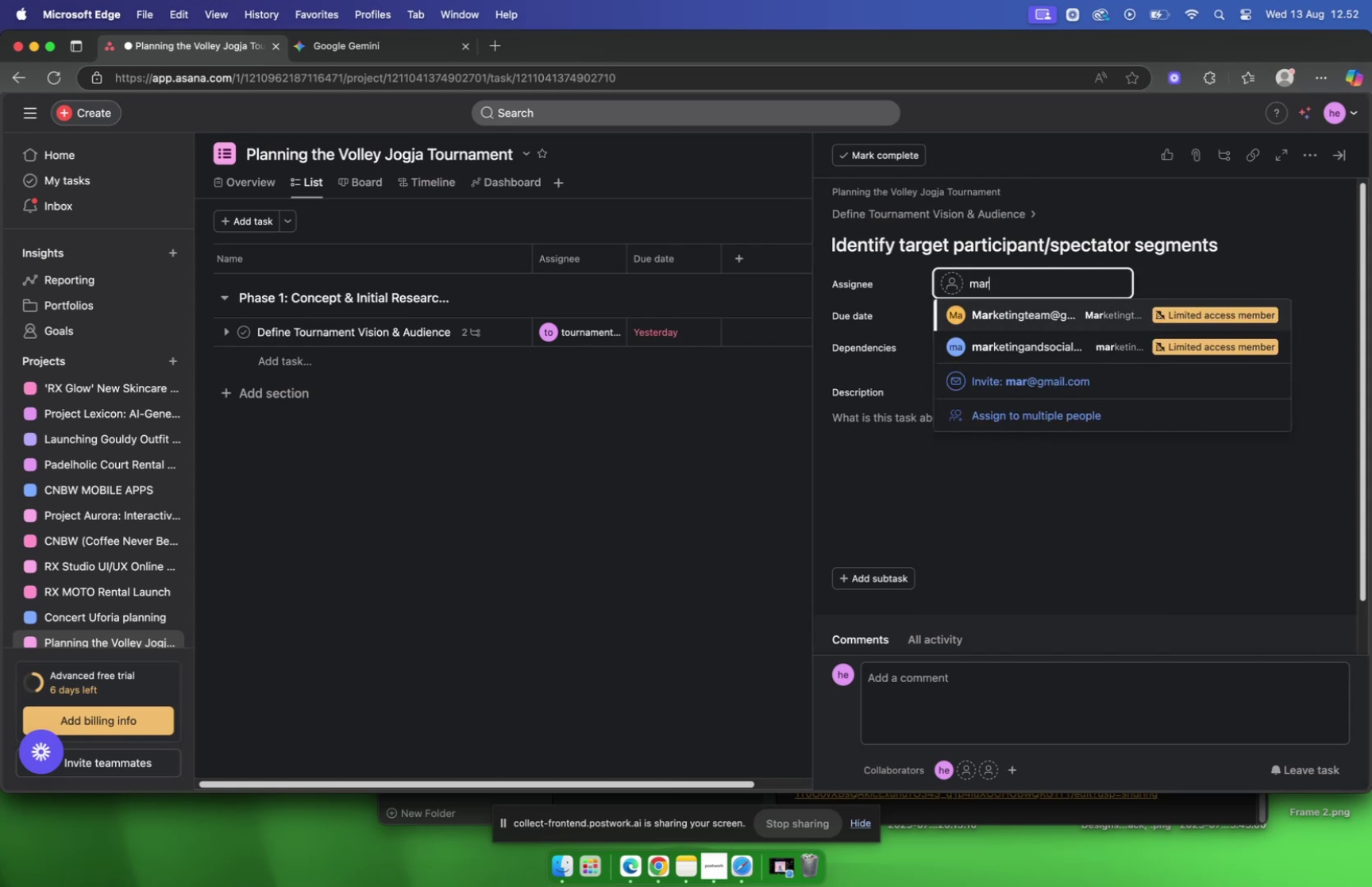 
key(Enter)
 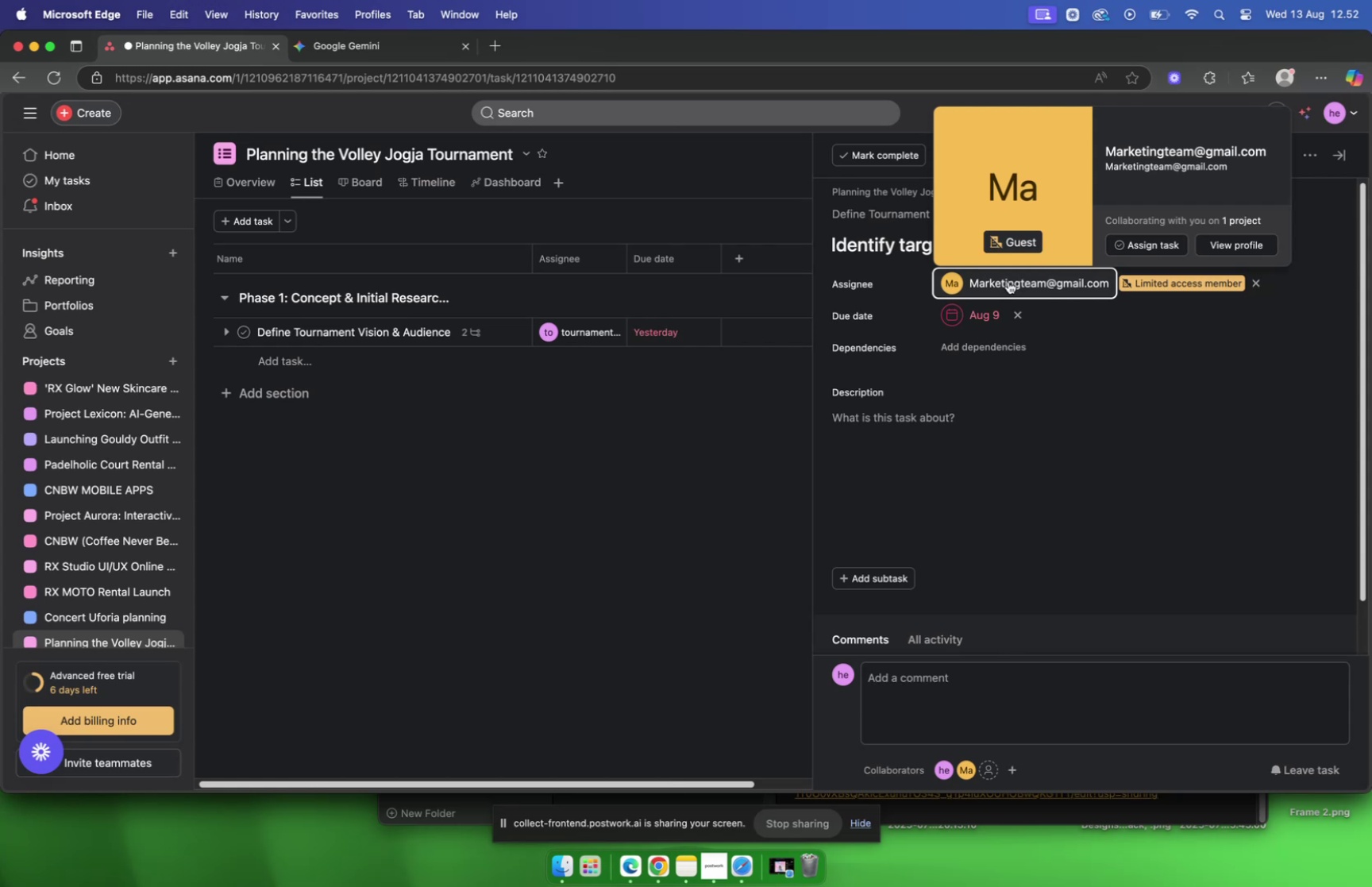 
wait(5.17)
 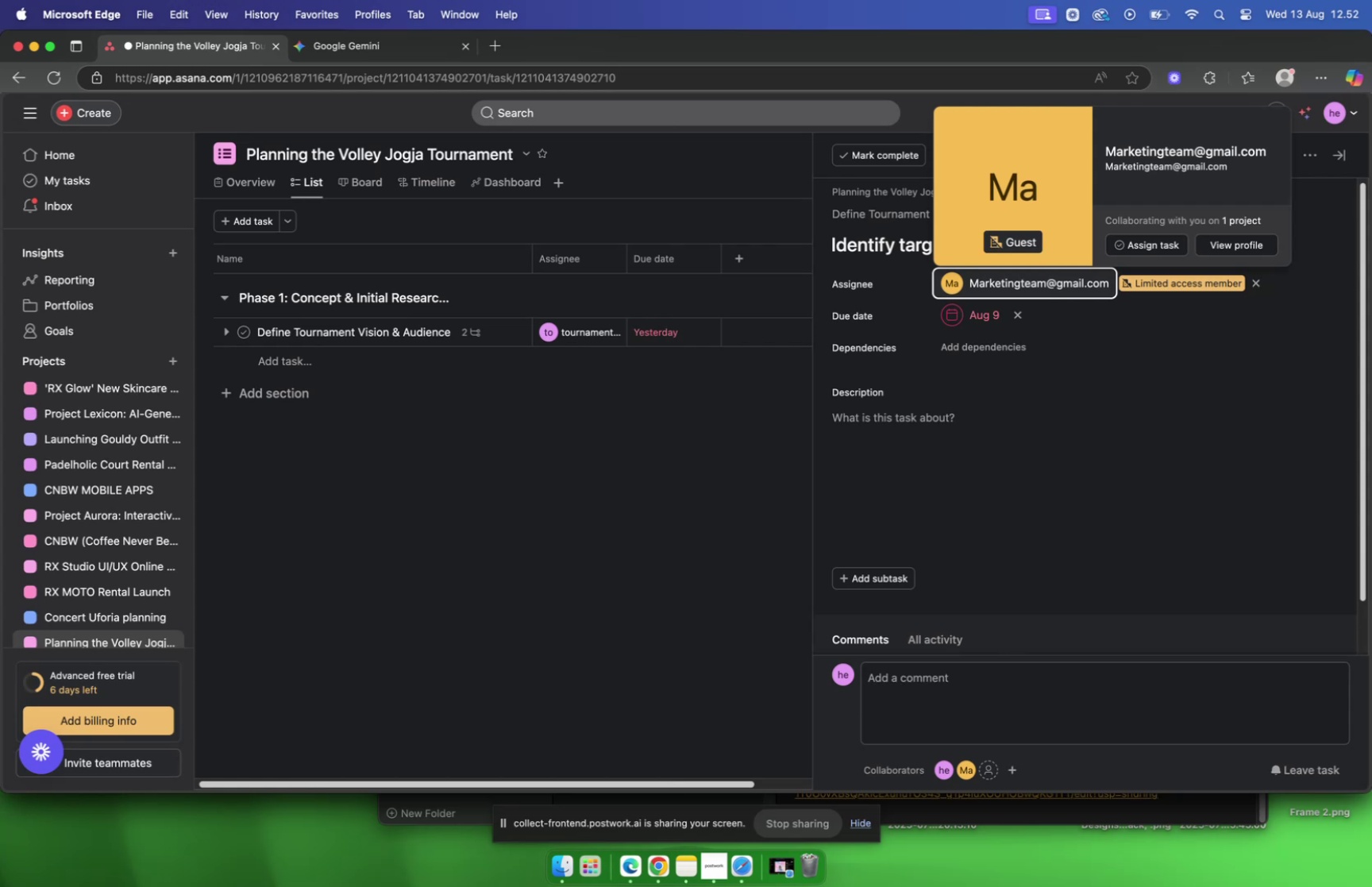 
left_click([397, 44])
 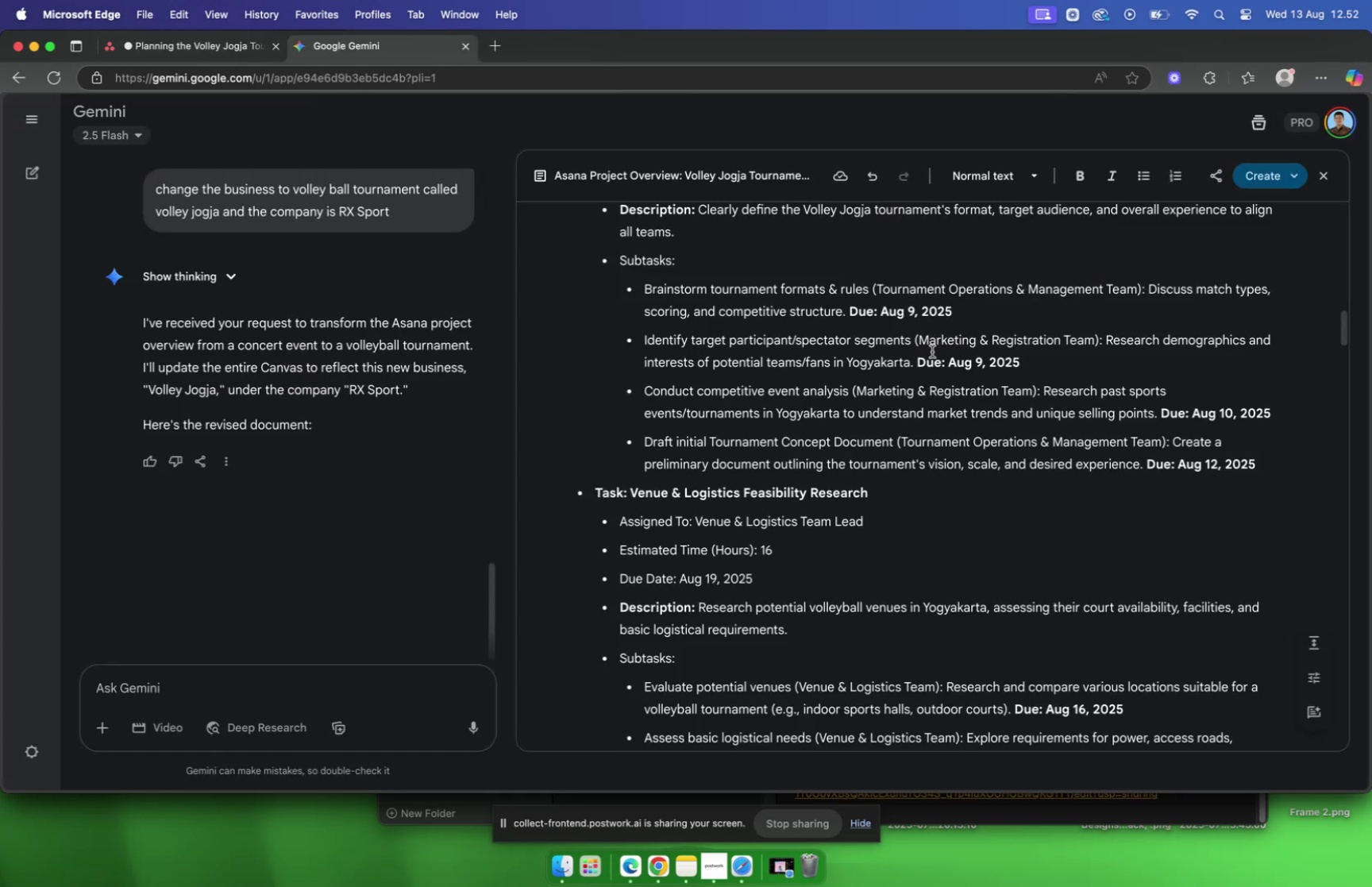 
wait(6.16)
 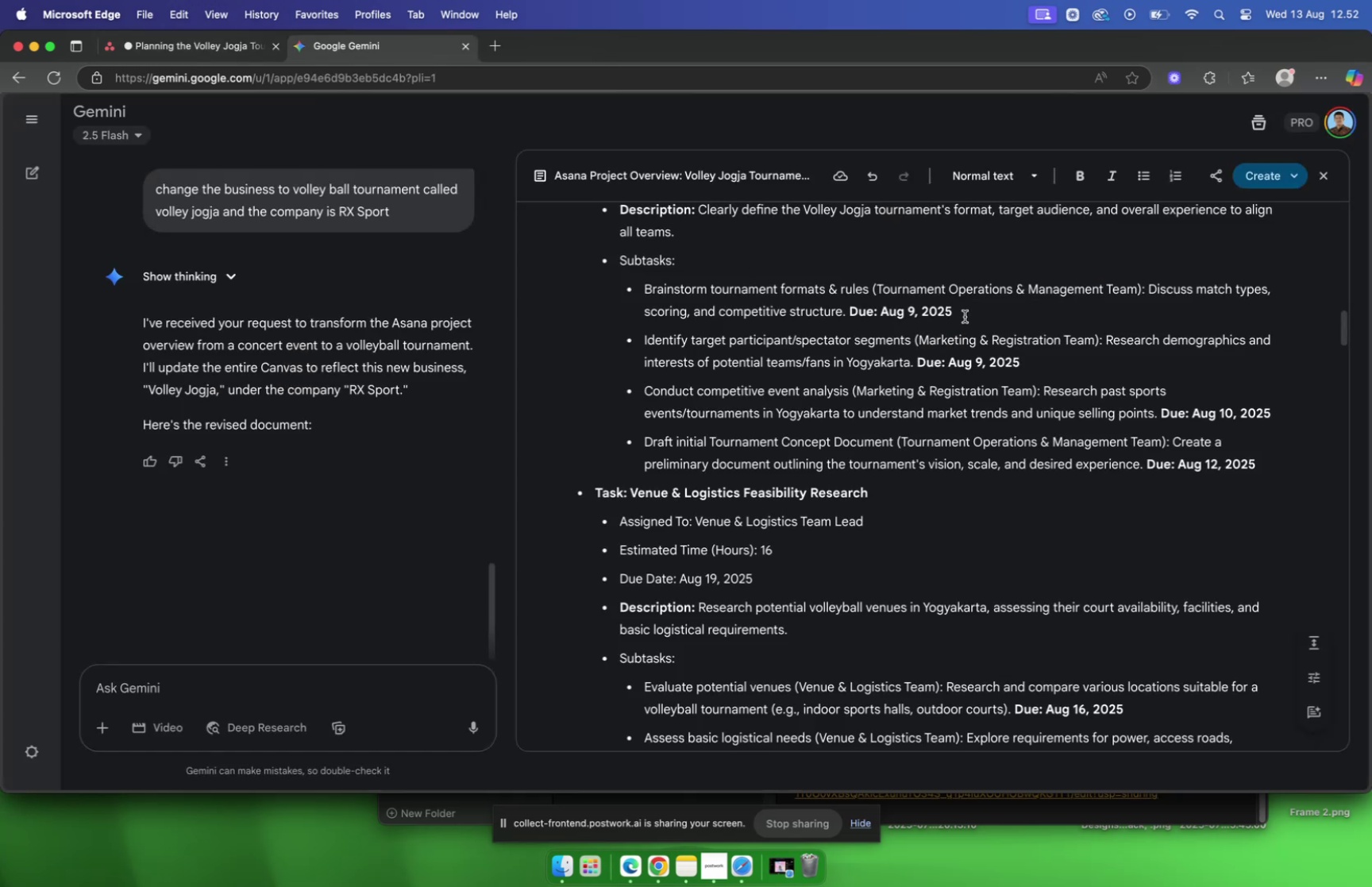 
left_click_drag(start_coordinate=[913, 368], to_coordinate=[1105, 345])
 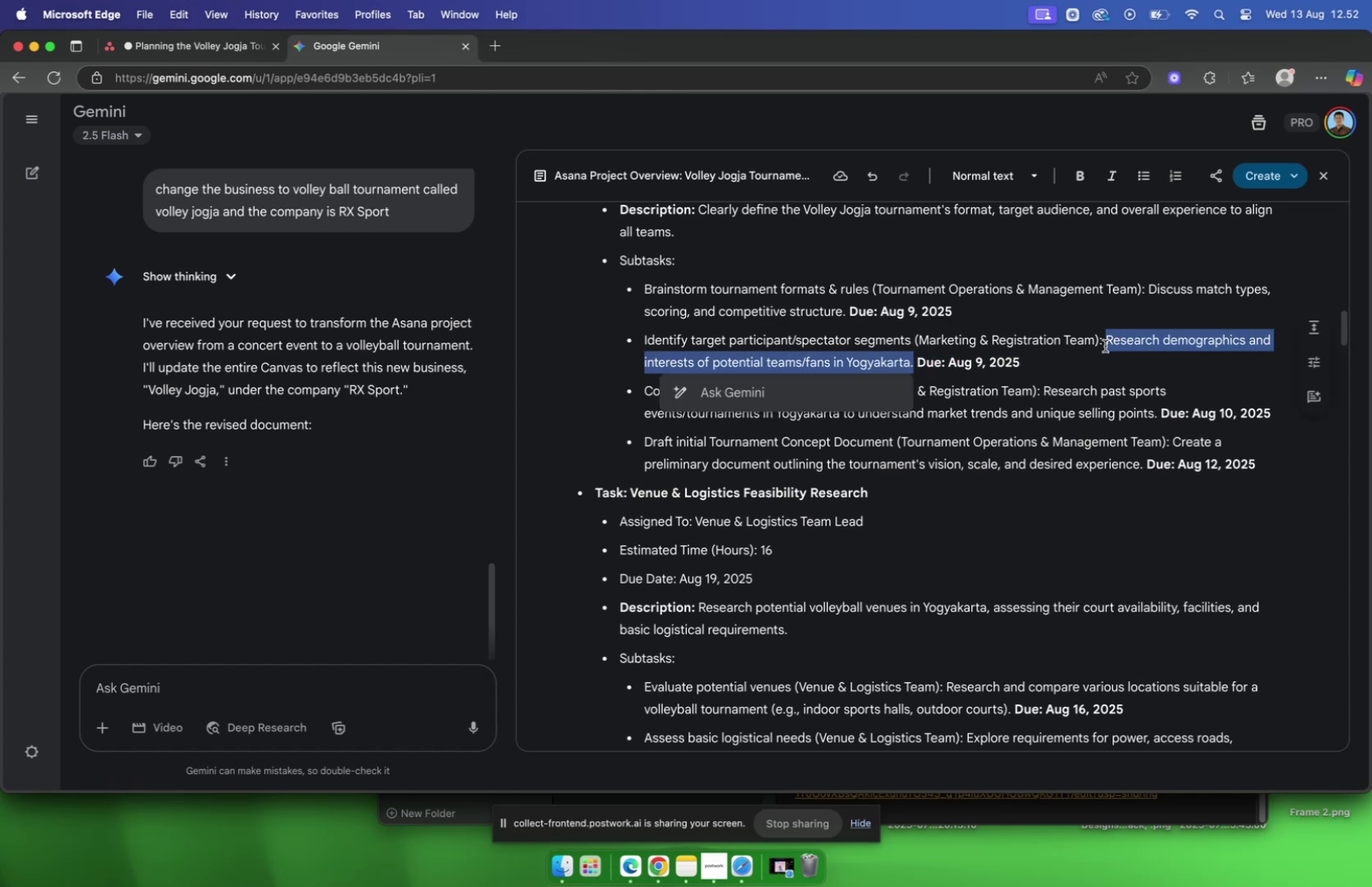 
key(Meta+CommandLeft)
 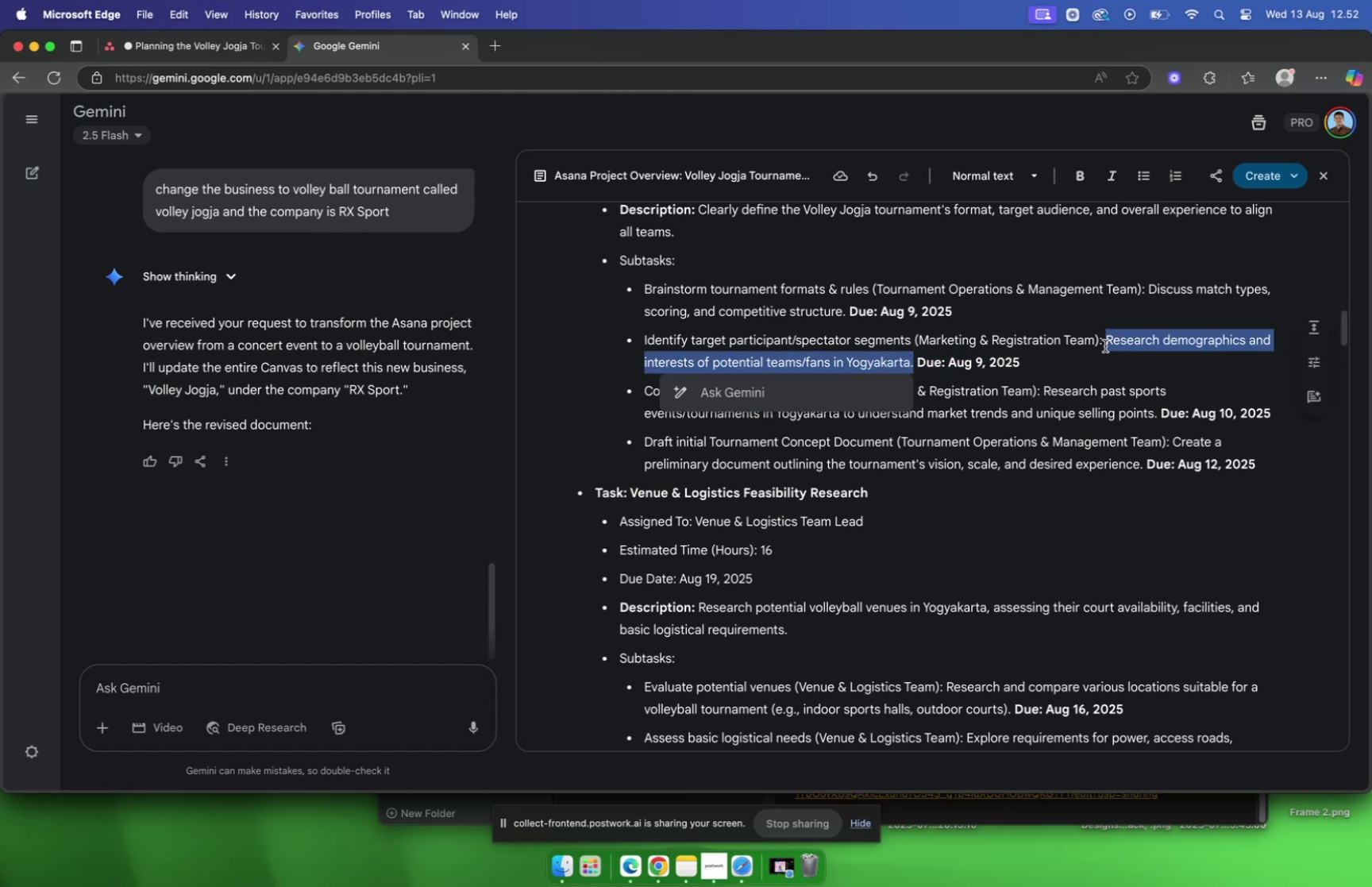 
key(Meta+C)
 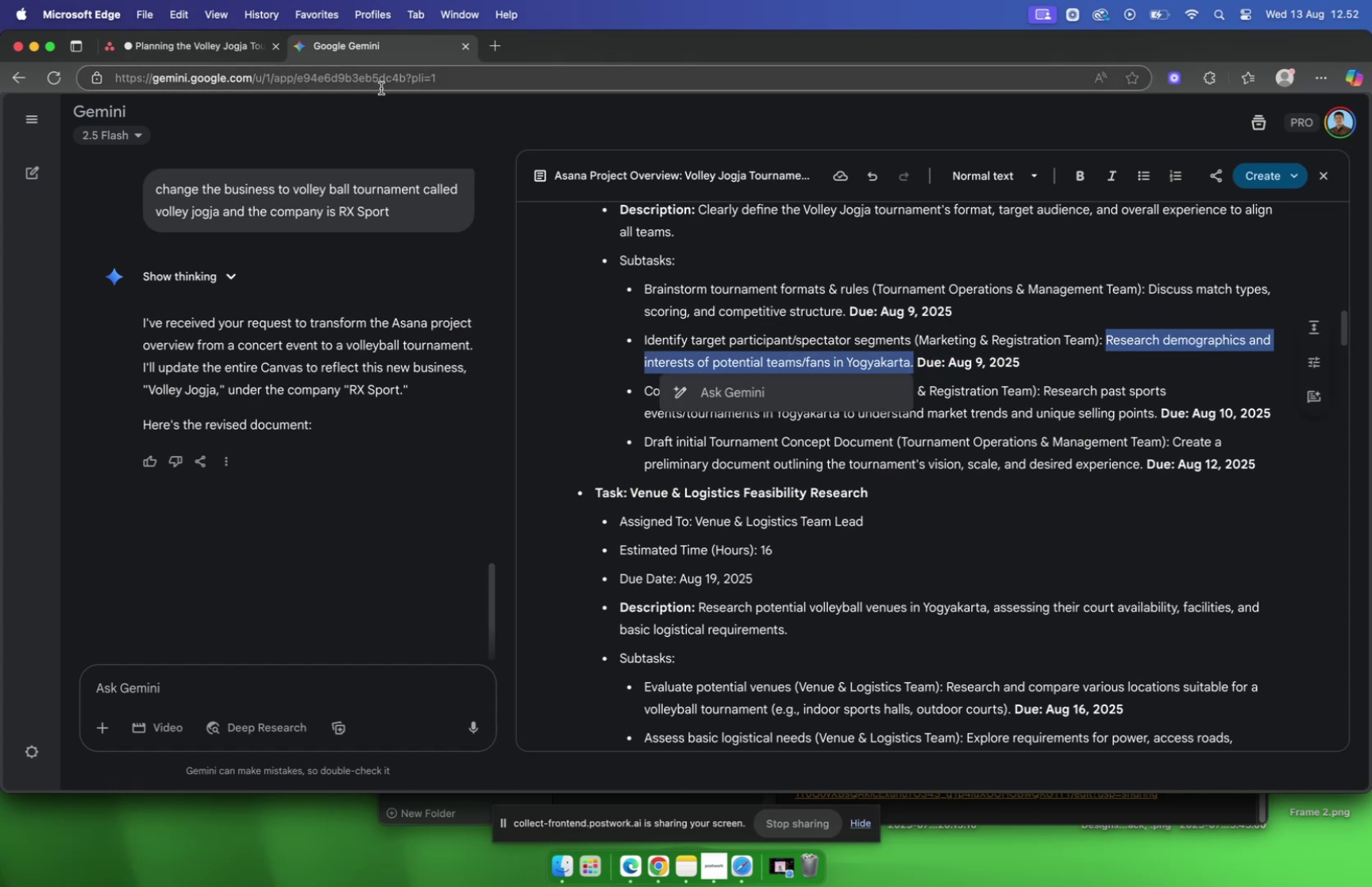 
left_click([193, 49])
 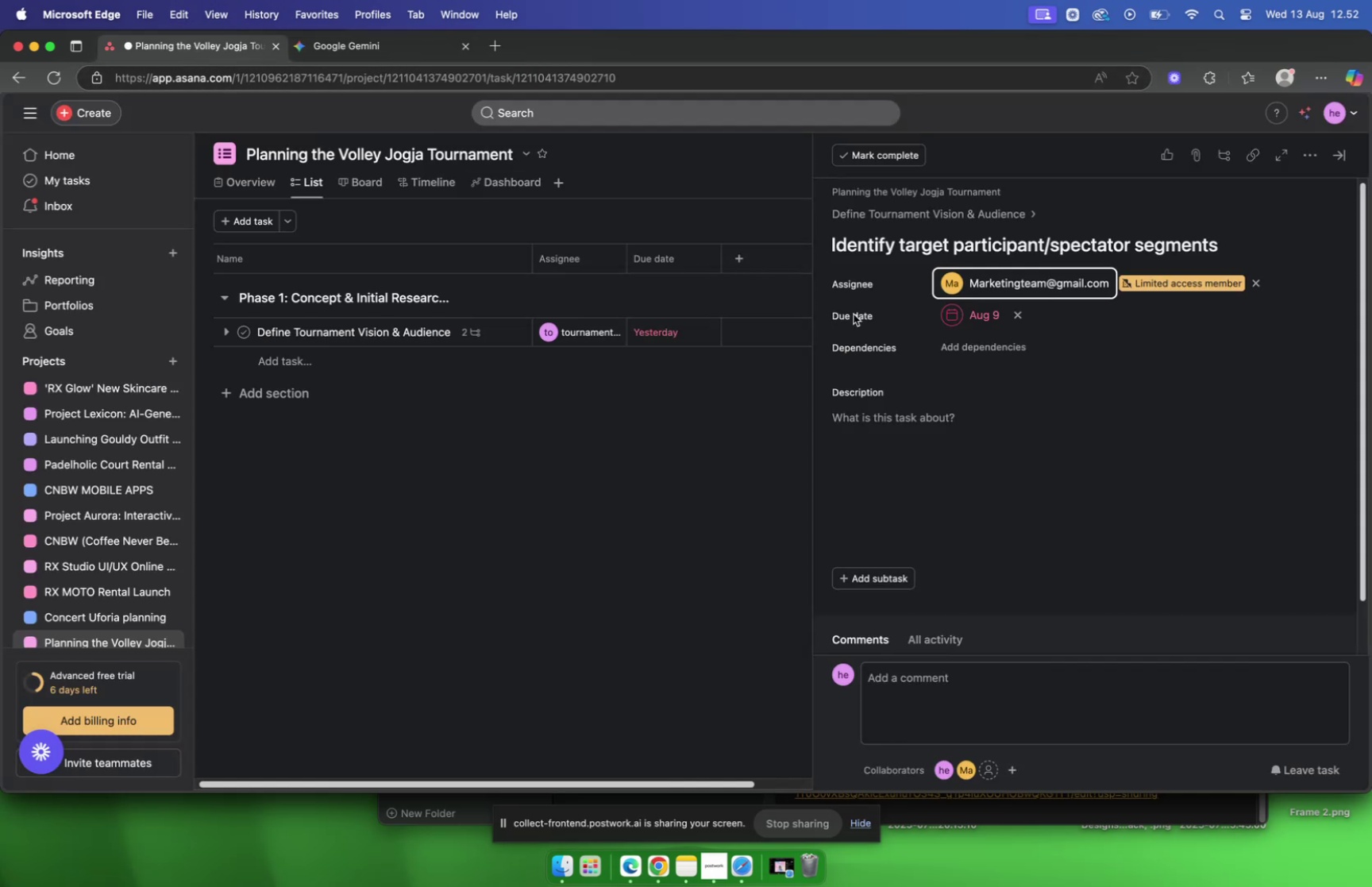 
left_click([891, 442])
 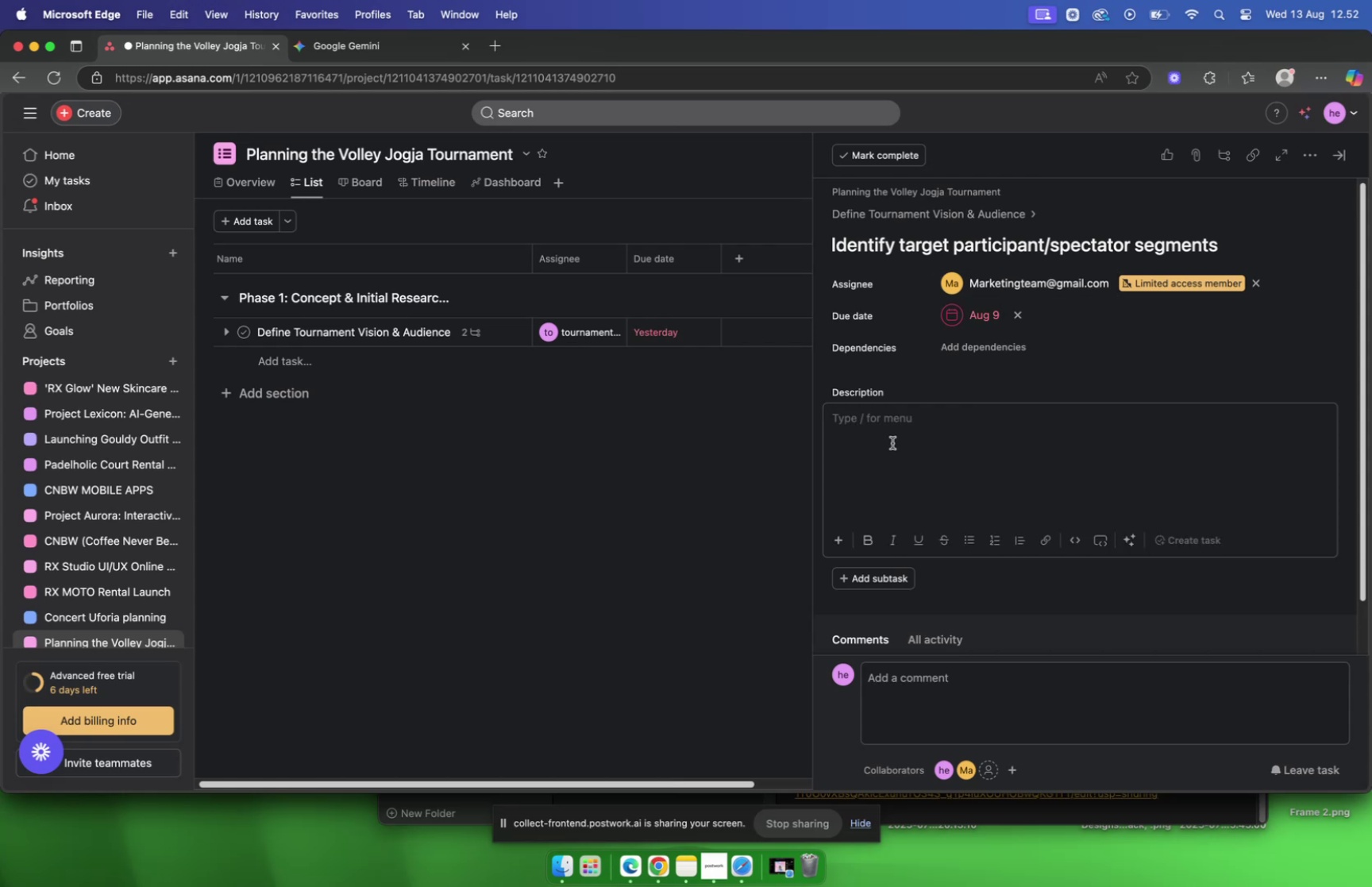 
key(Meta+V)
 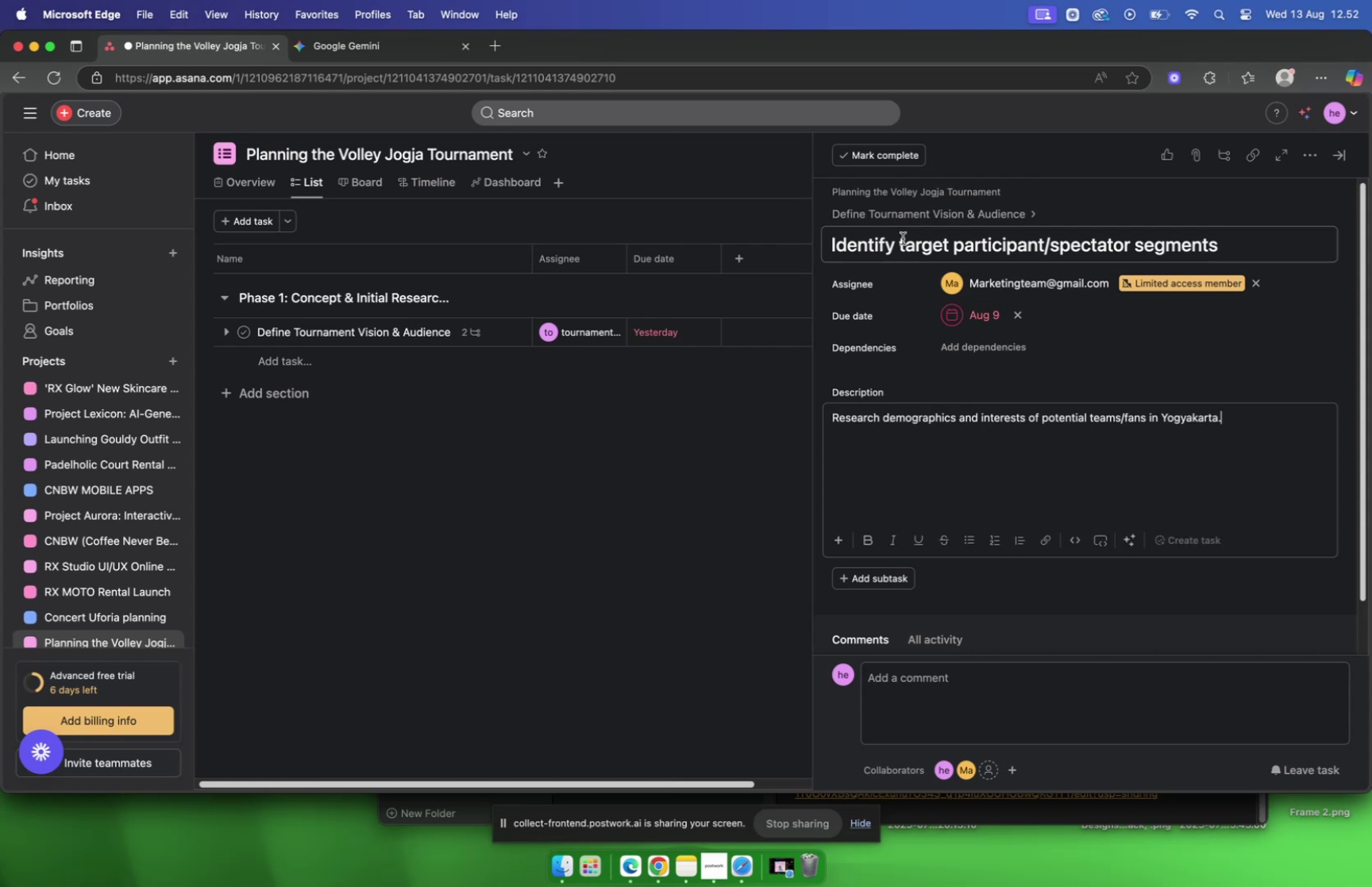 
left_click([900, 221])
 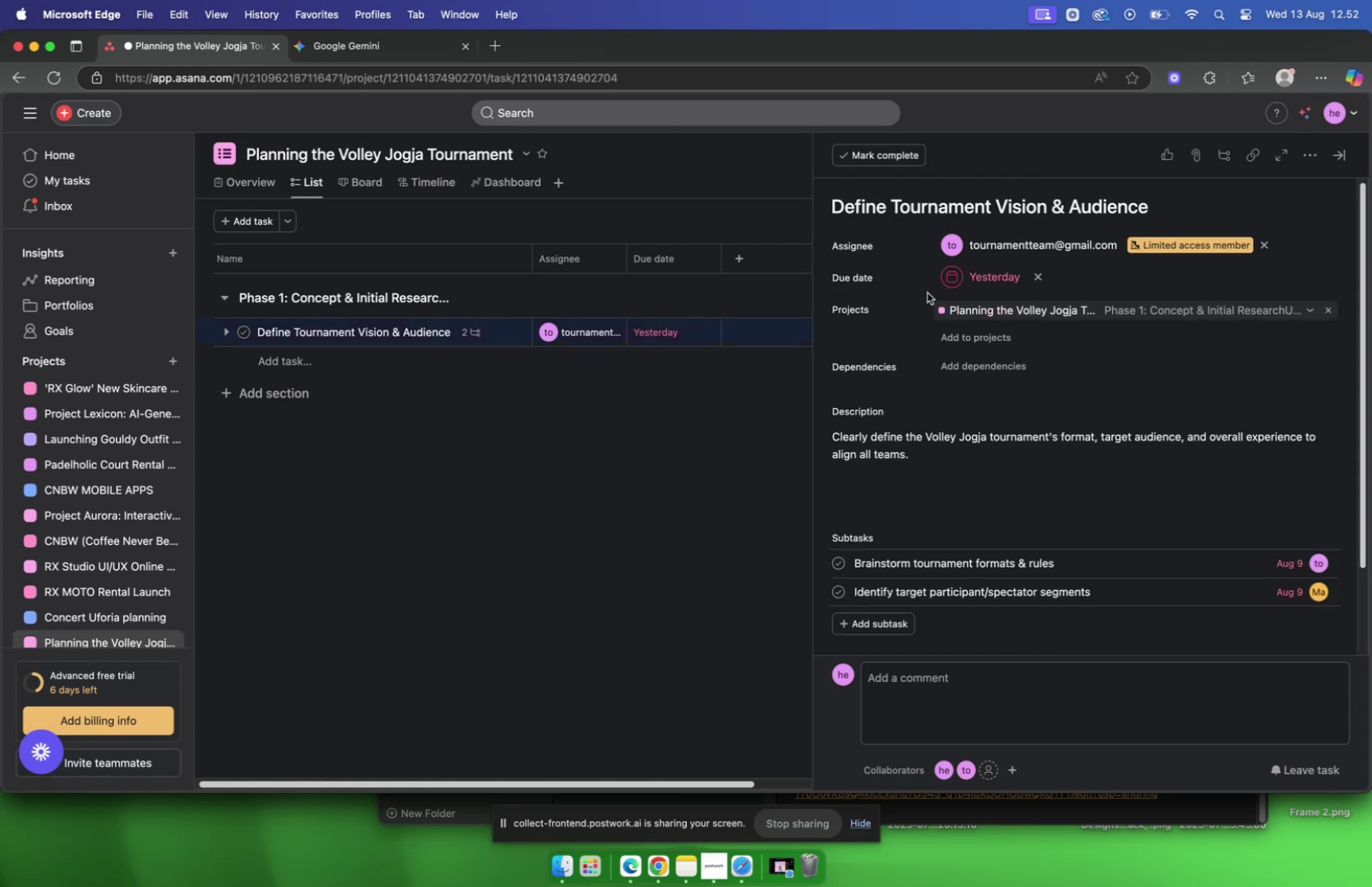 
scroll: coordinate [994, 354], scroll_direction: up, amount: 5.0
 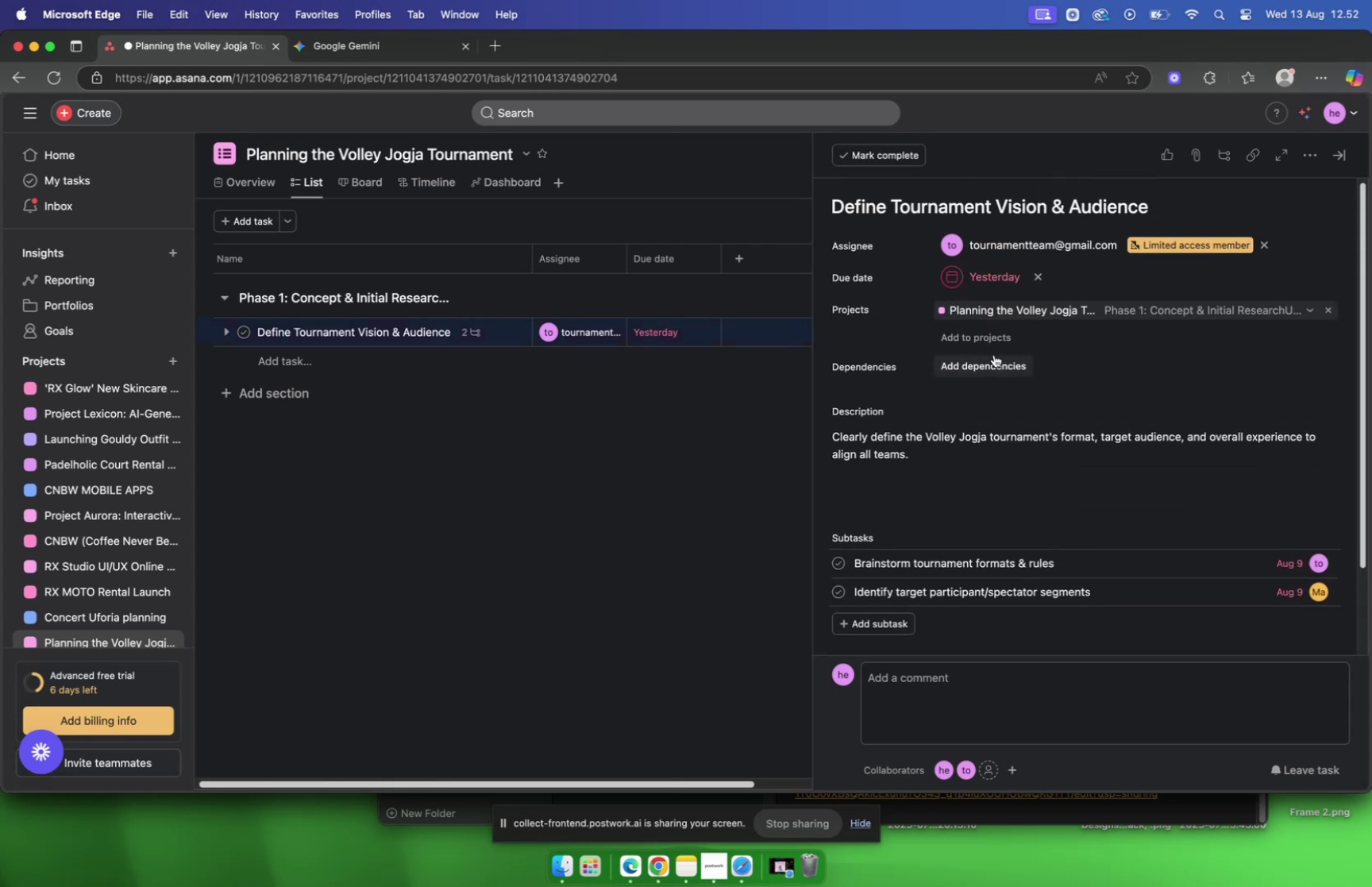 
scroll: coordinate [994, 354], scroll_direction: down, amount: 12.0
 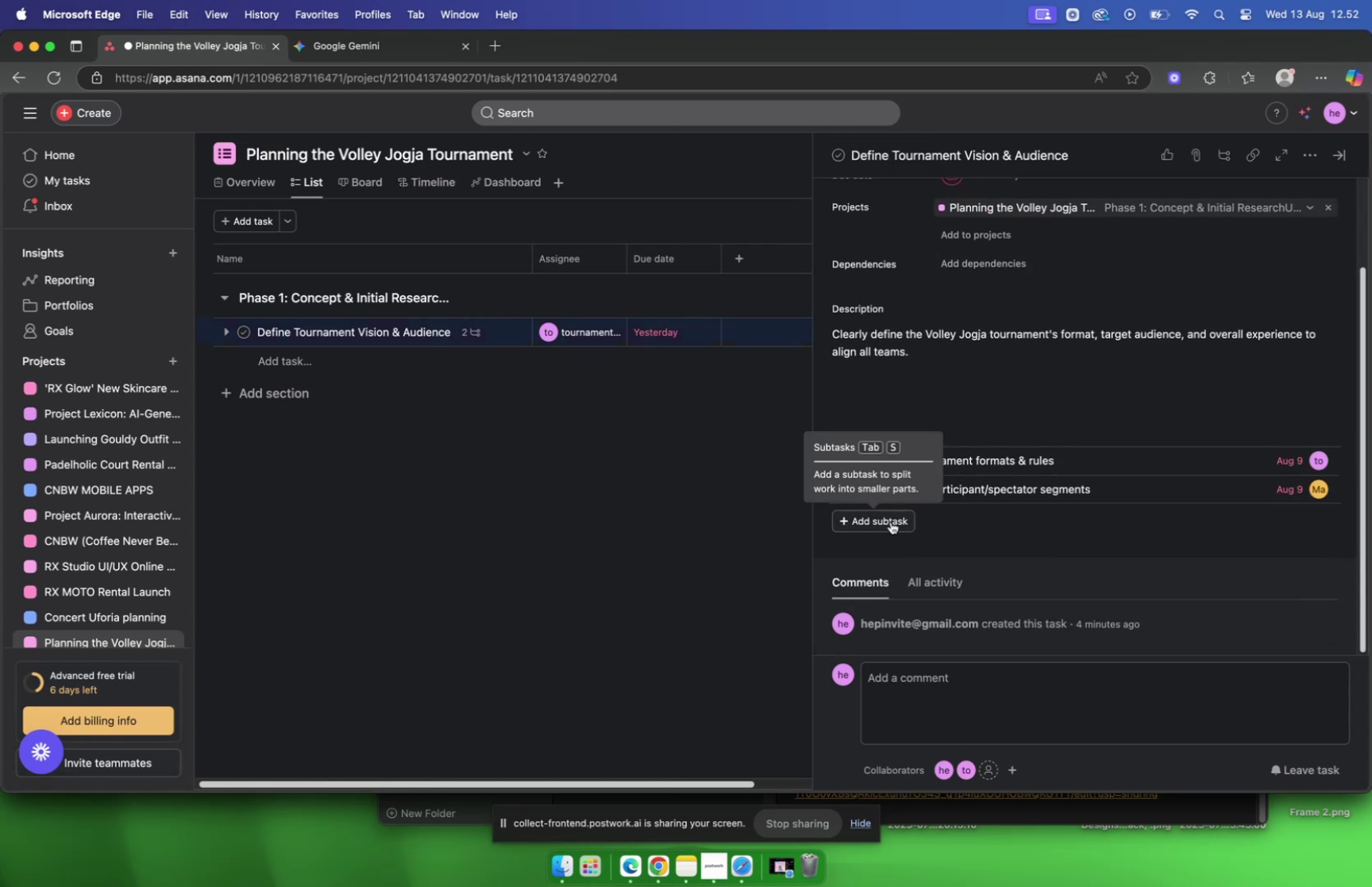 
left_click([891, 521])
 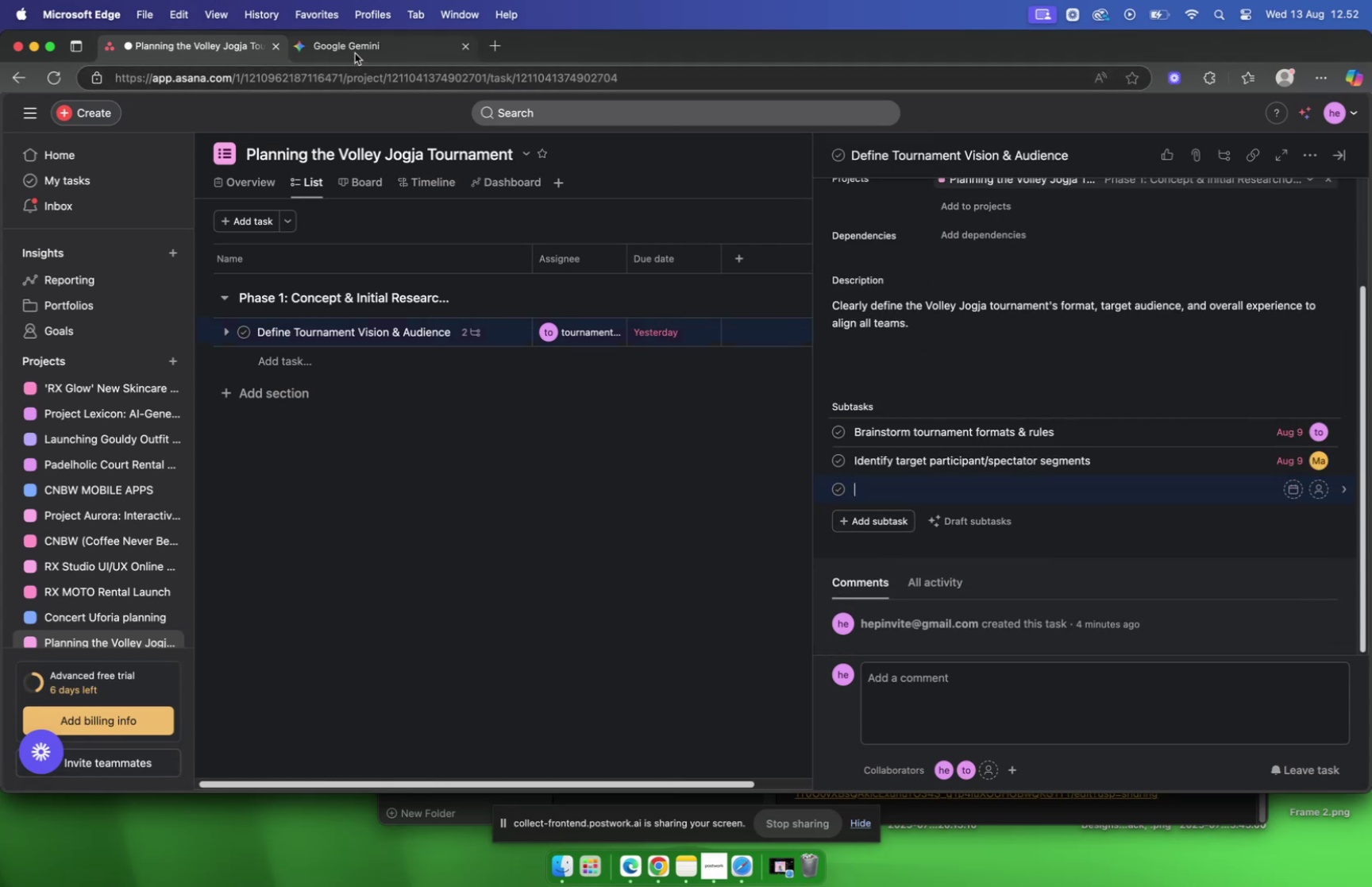 
left_click([355, 53])
 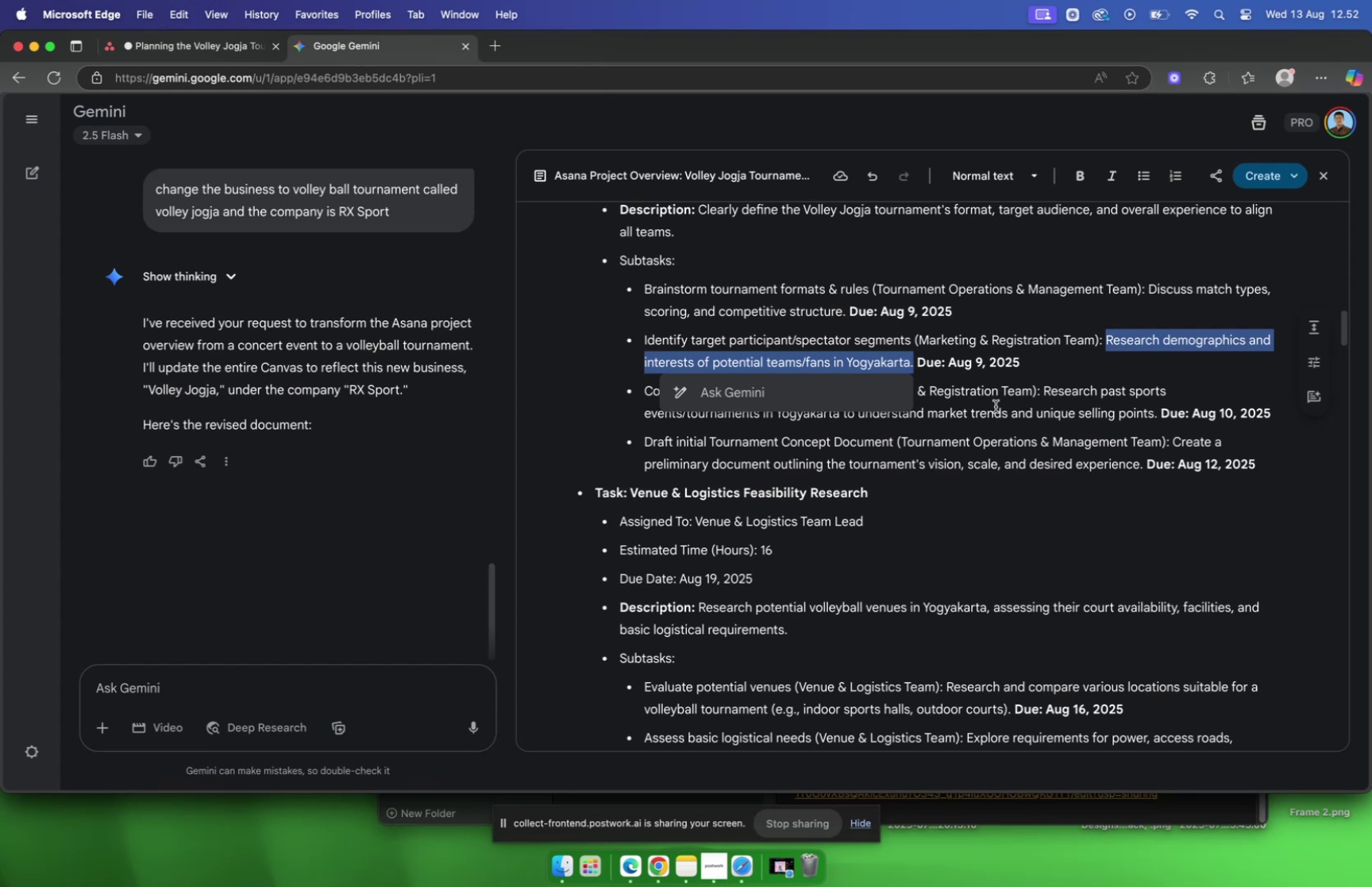 
left_click([996, 406])
 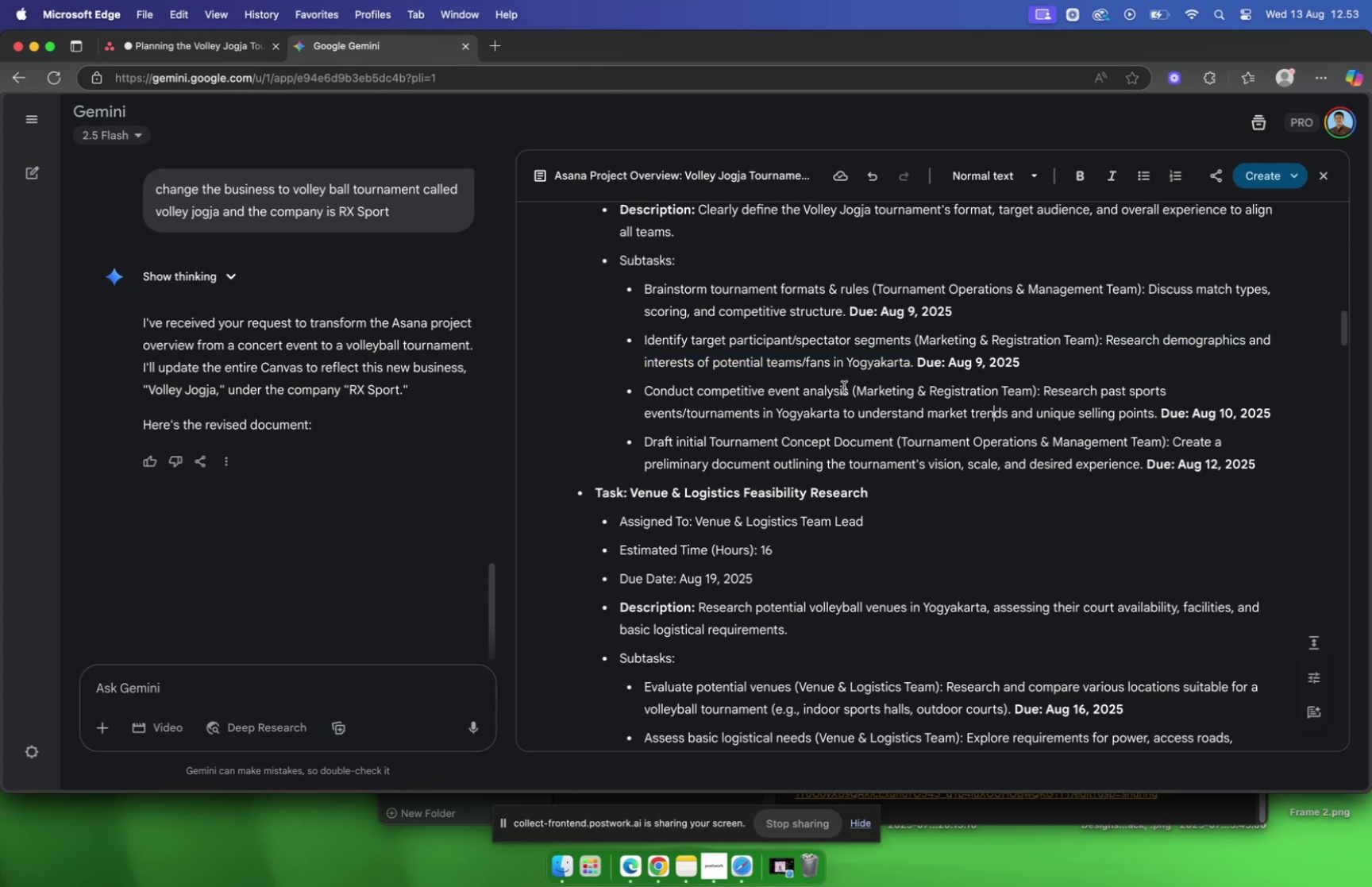 
scroll: coordinate [841, 384], scroll_direction: down, amount: 2.0
 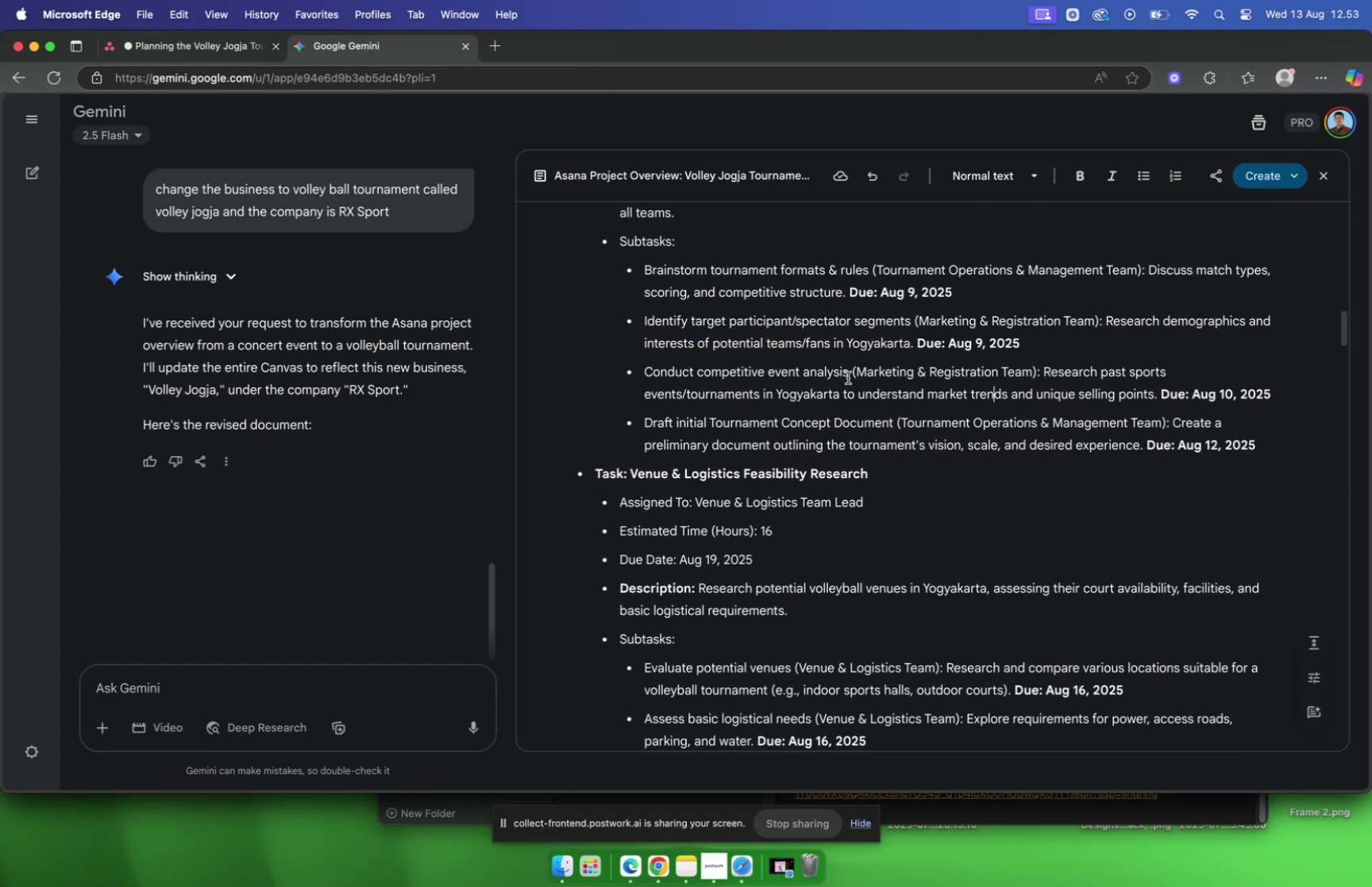 
left_click_drag(start_coordinate=[848, 377], to_coordinate=[648, 376])
 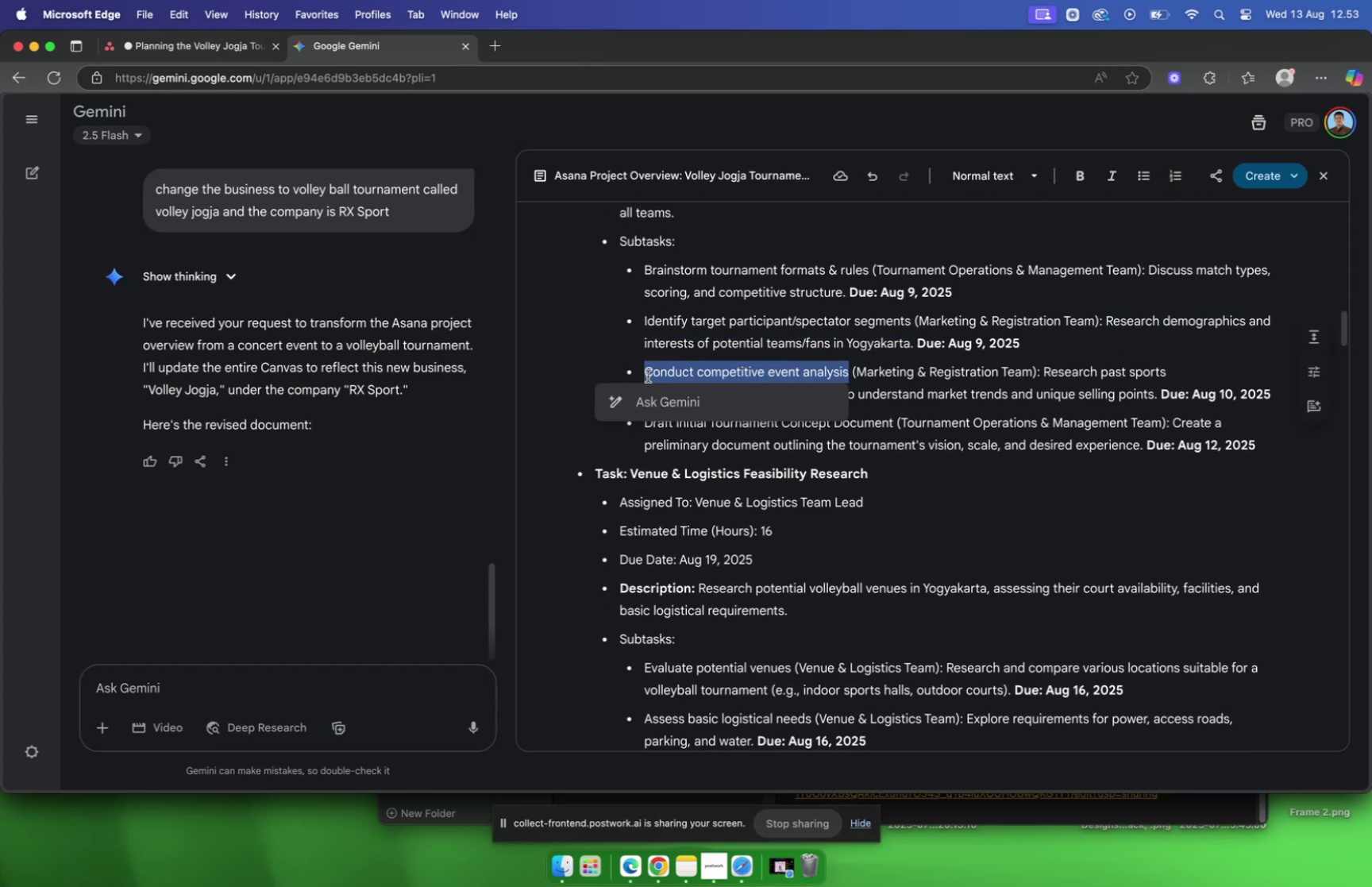 
key(Meta+C)
 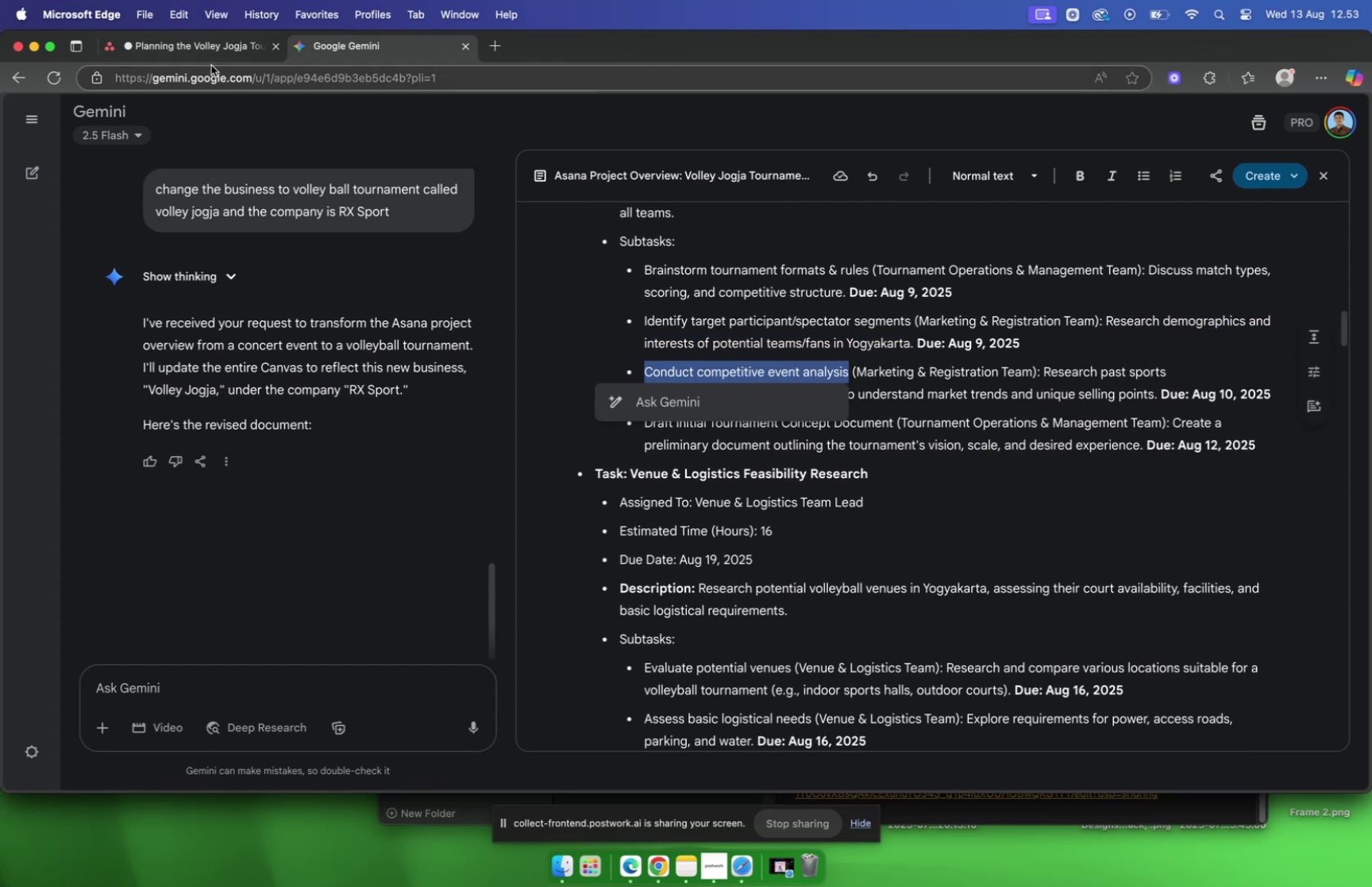 
left_click([144, 47])
 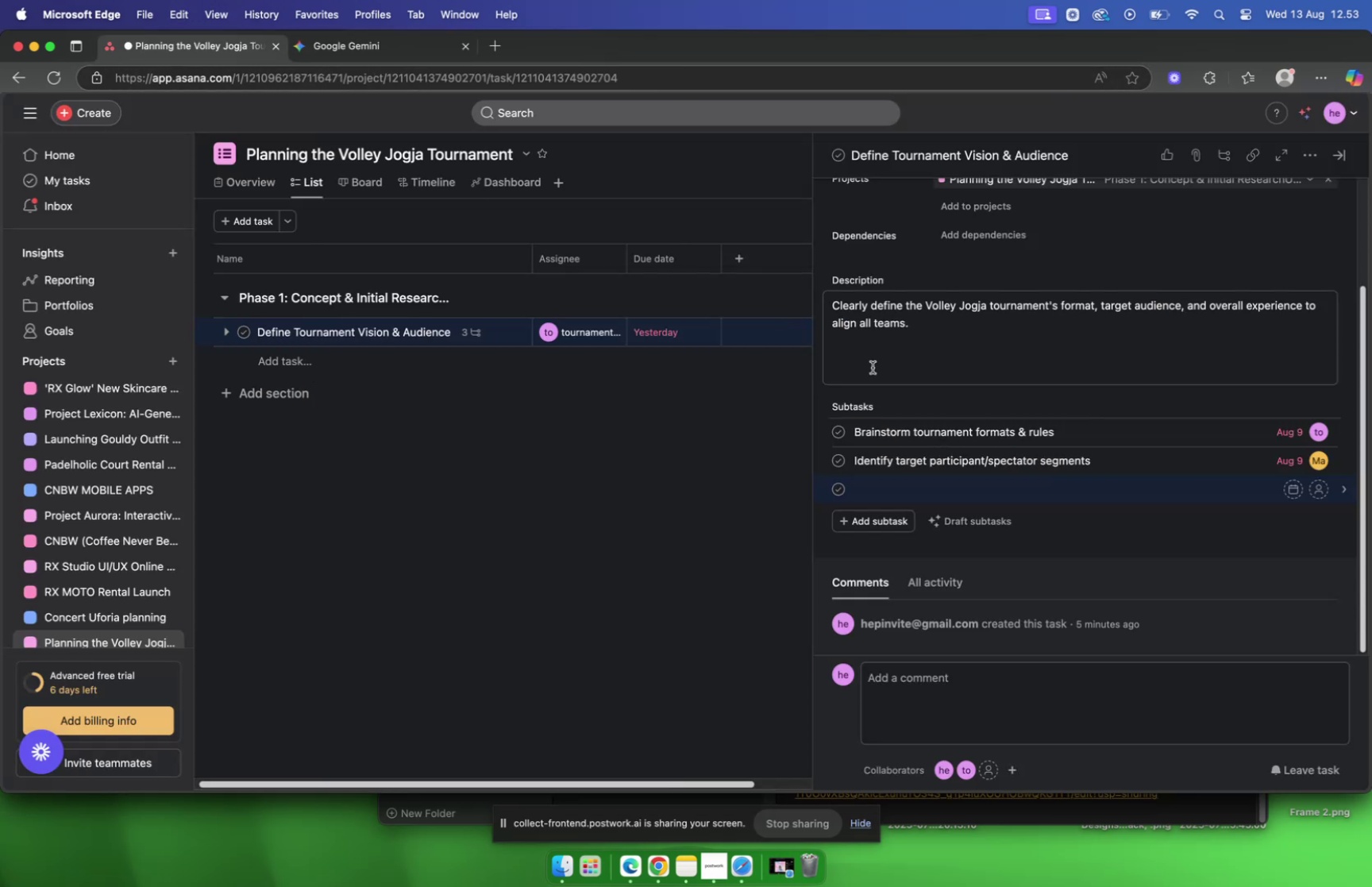 
key(Meta+V)
 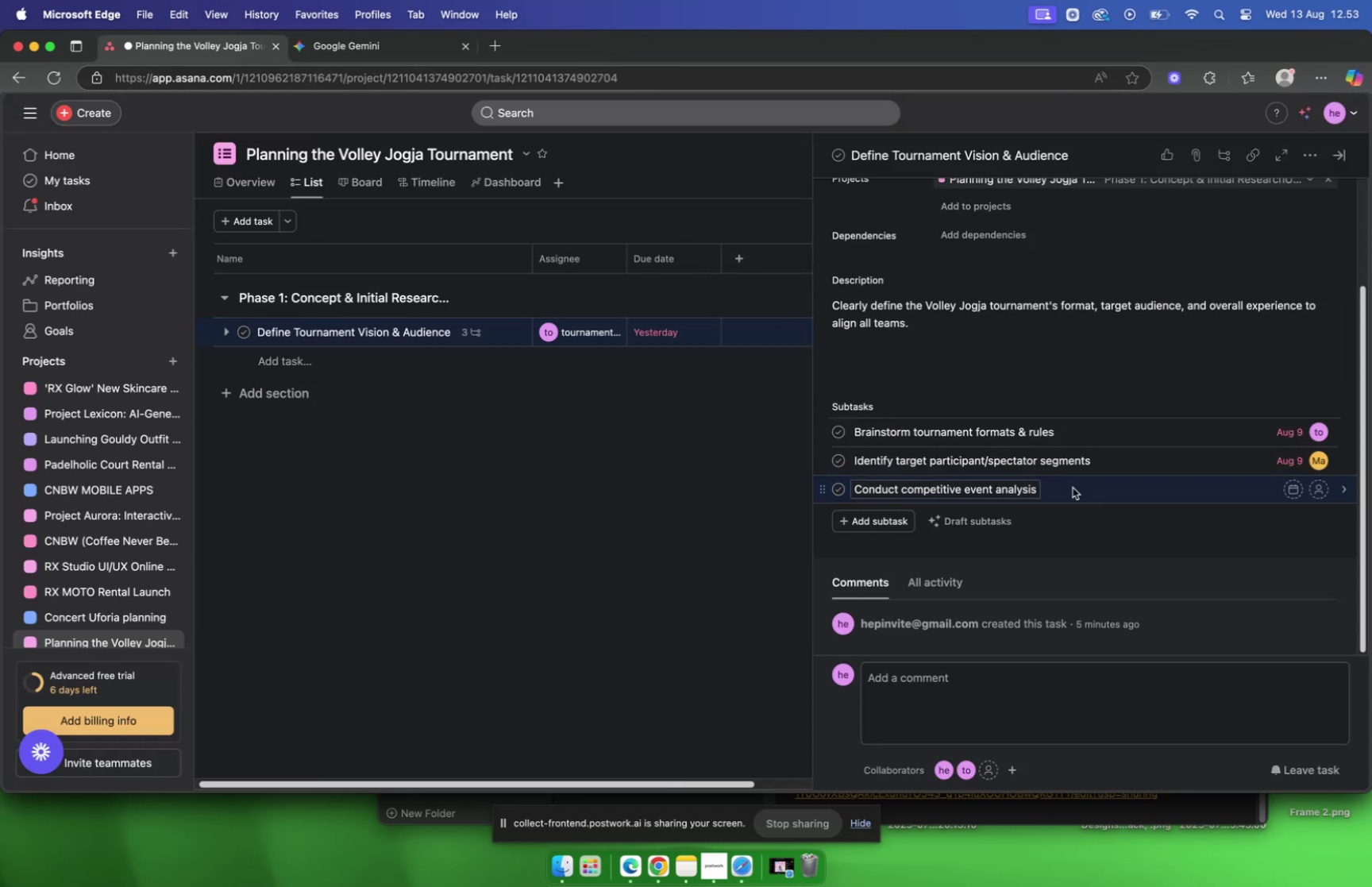 
left_click([1073, 487])
 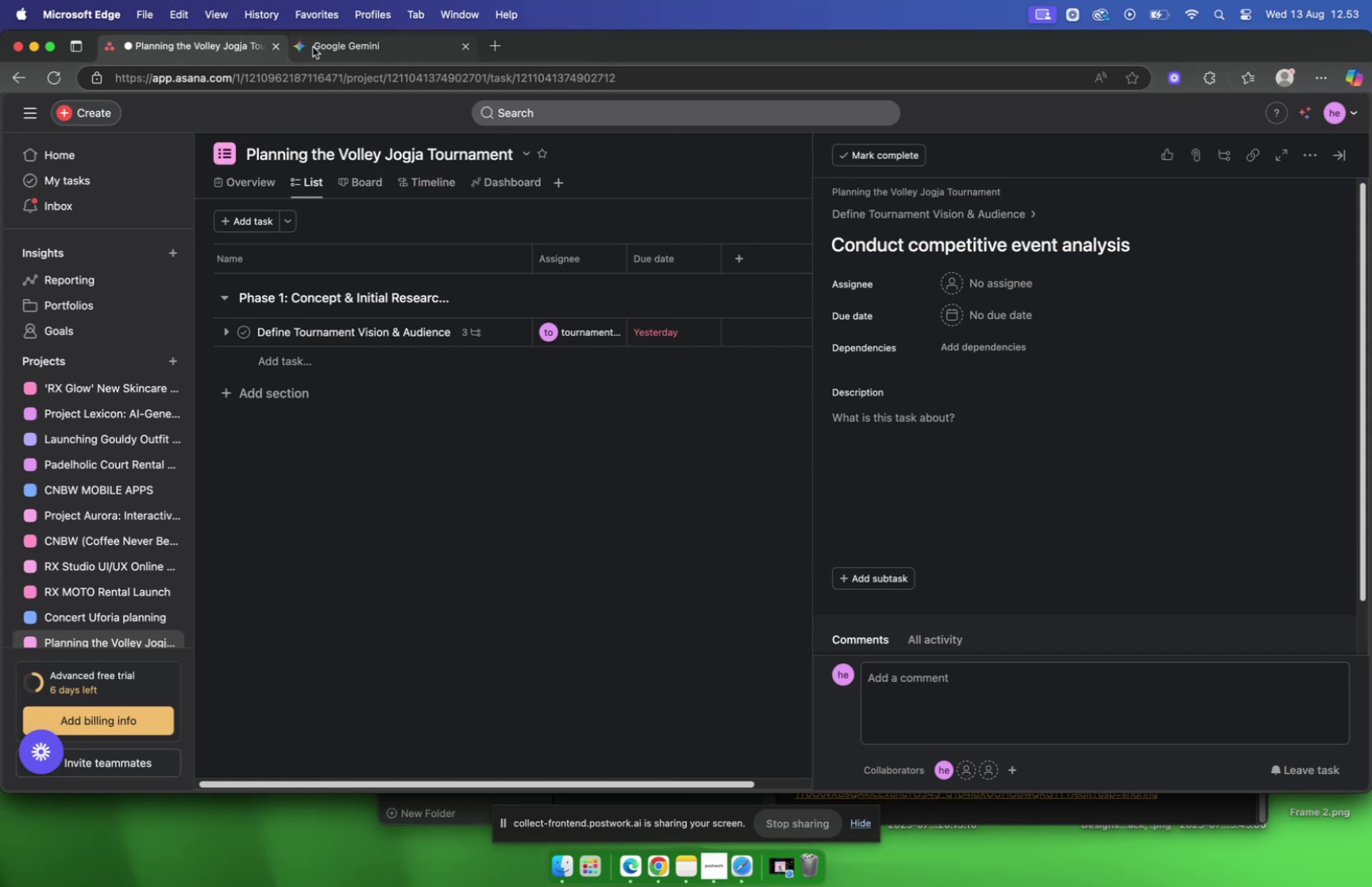 
left_click([313, 47])
 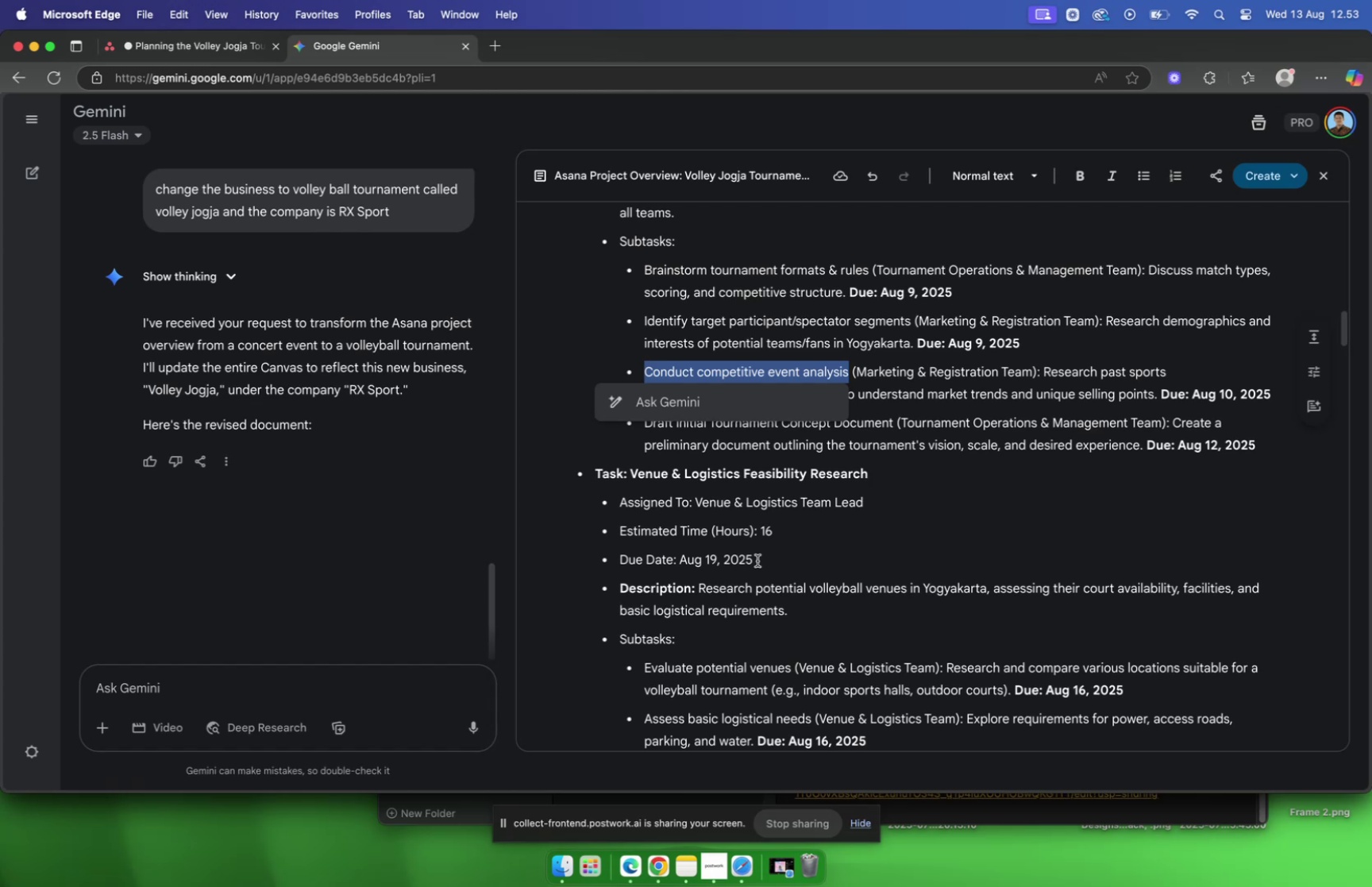 
wait(16.86)
 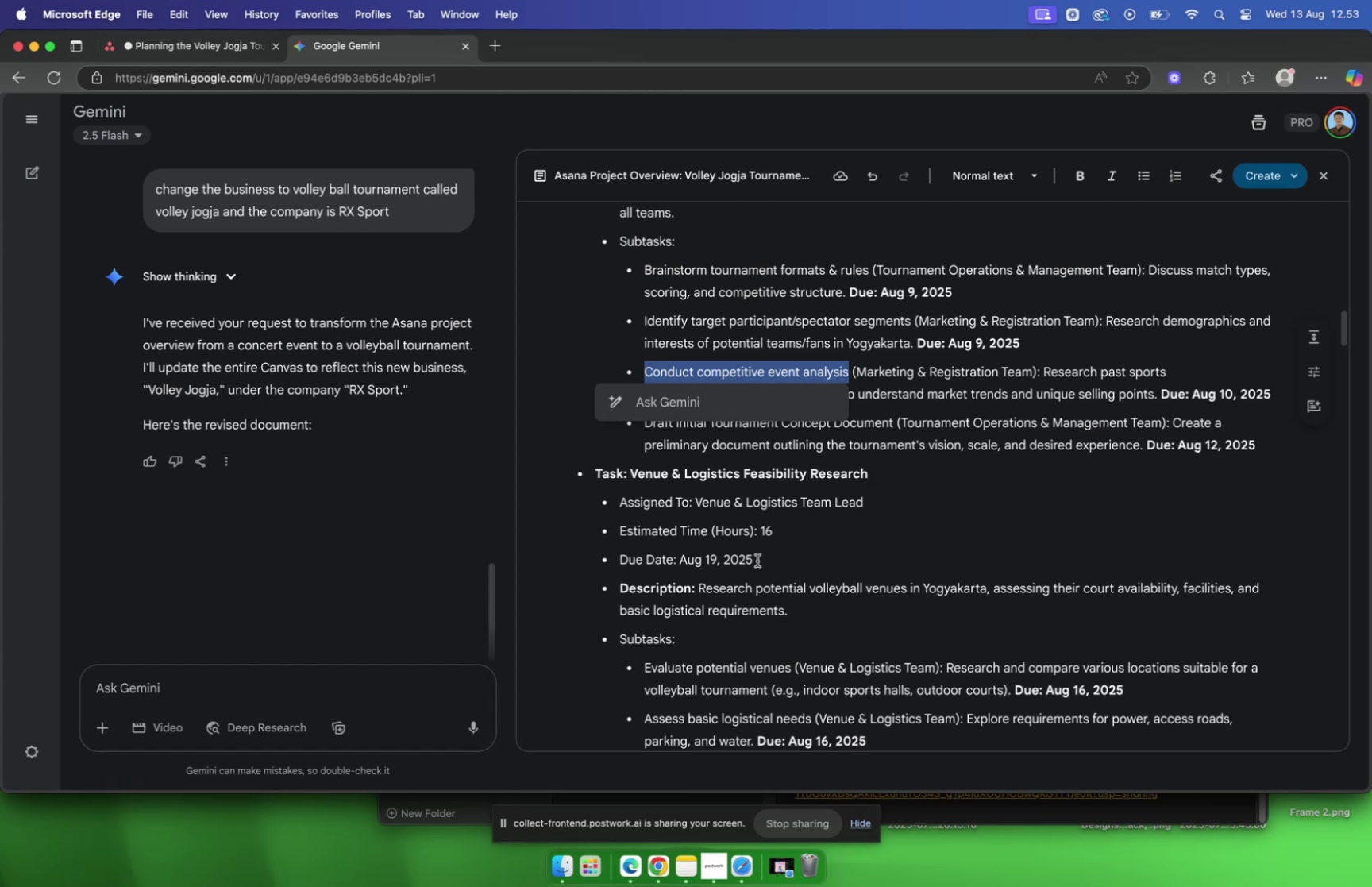 
left_click([314, 48])
 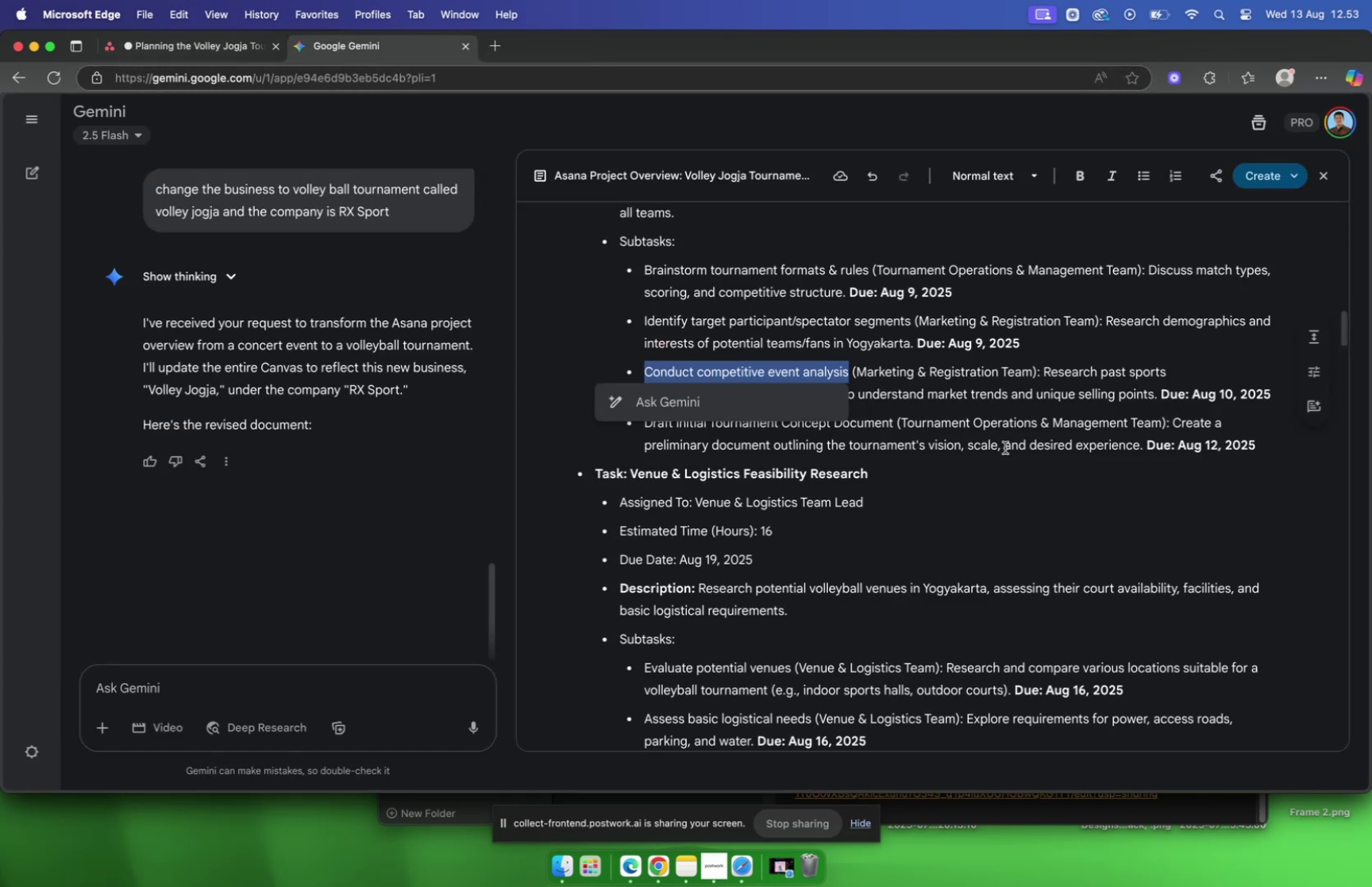 
left_click([1005, 447])
 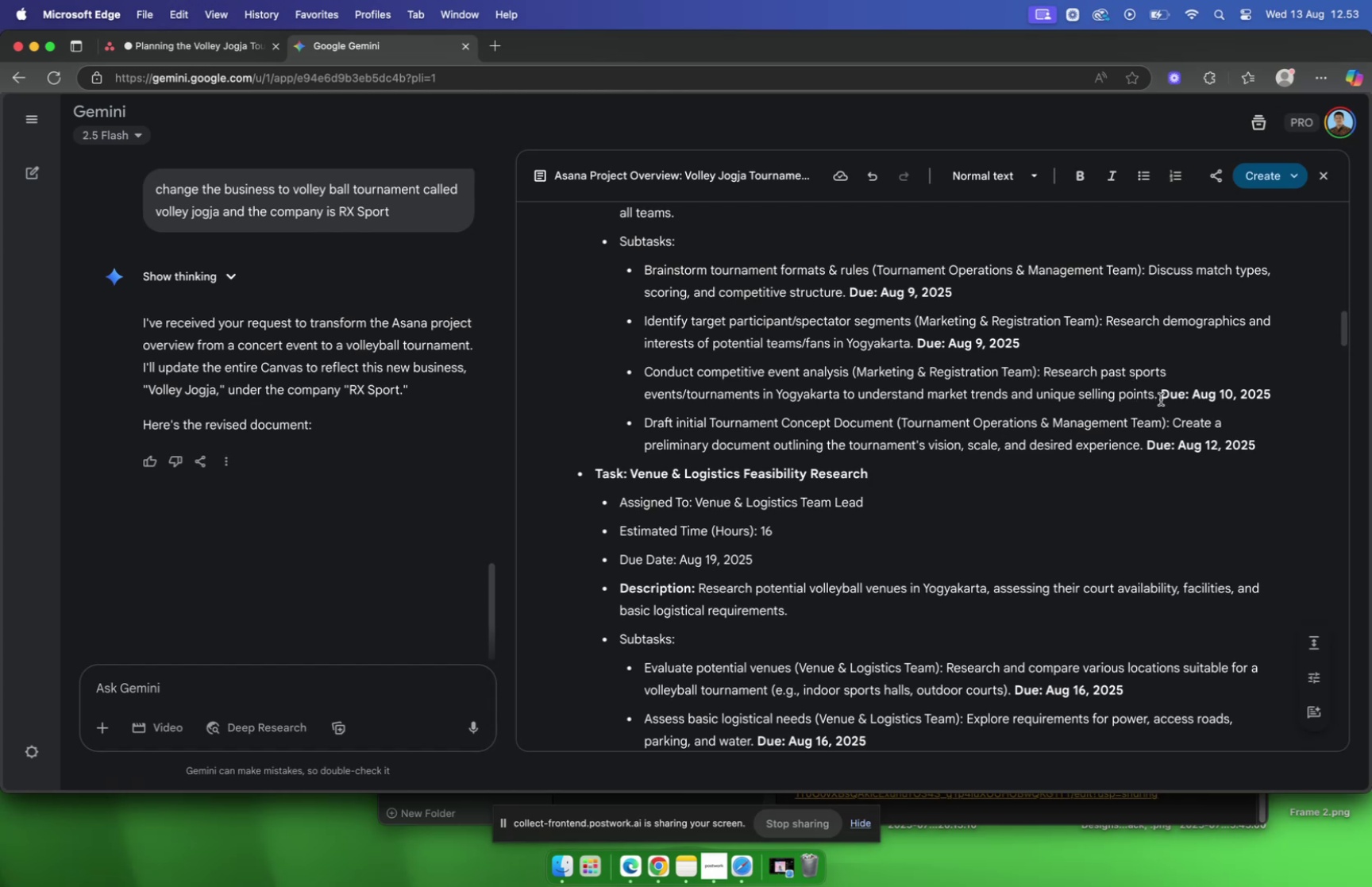 
left_click_drag(start_coordinate=[1157, 397], to_coordinate=[1046, 379])
 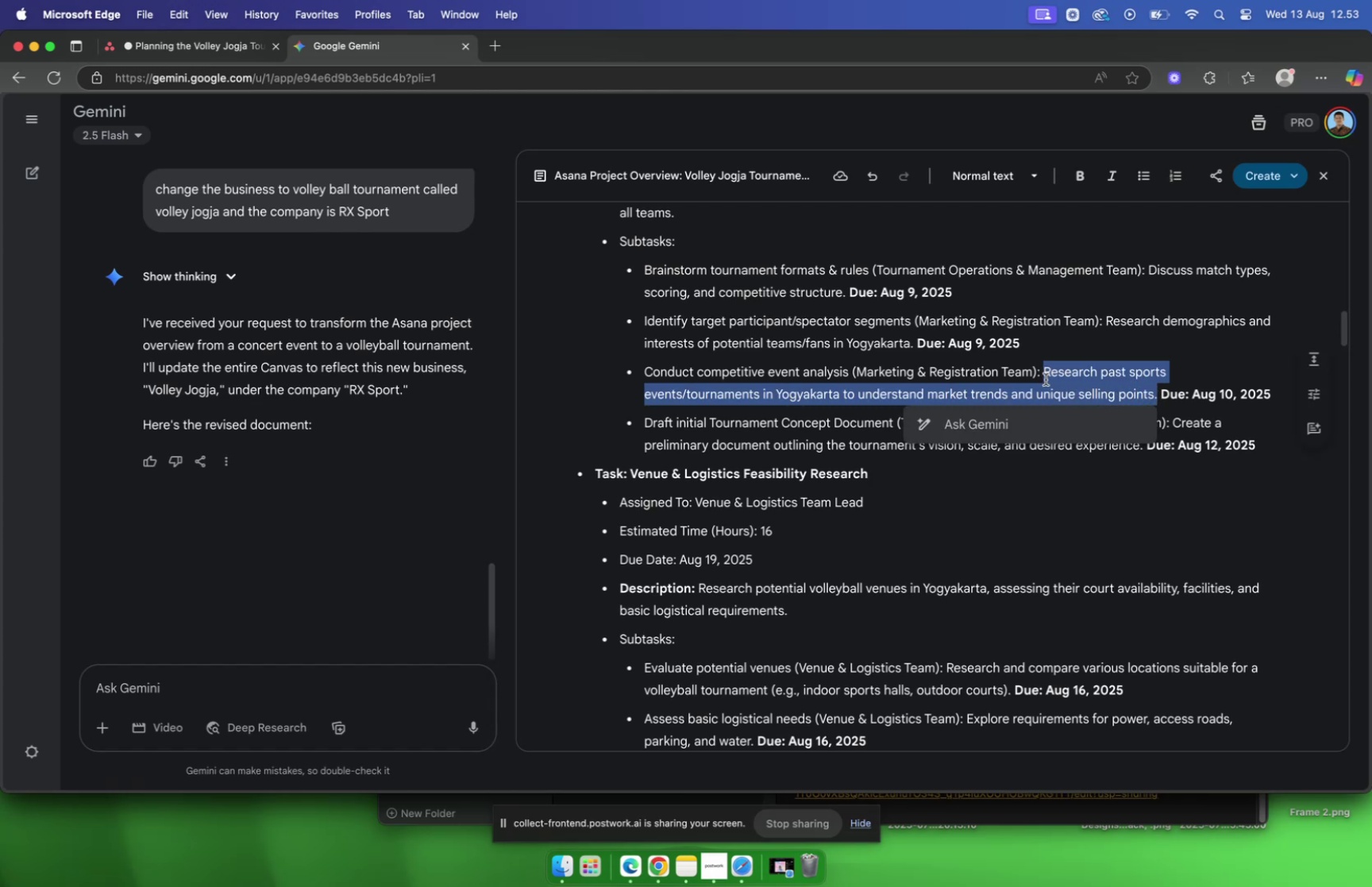 
key(Meta+C)
 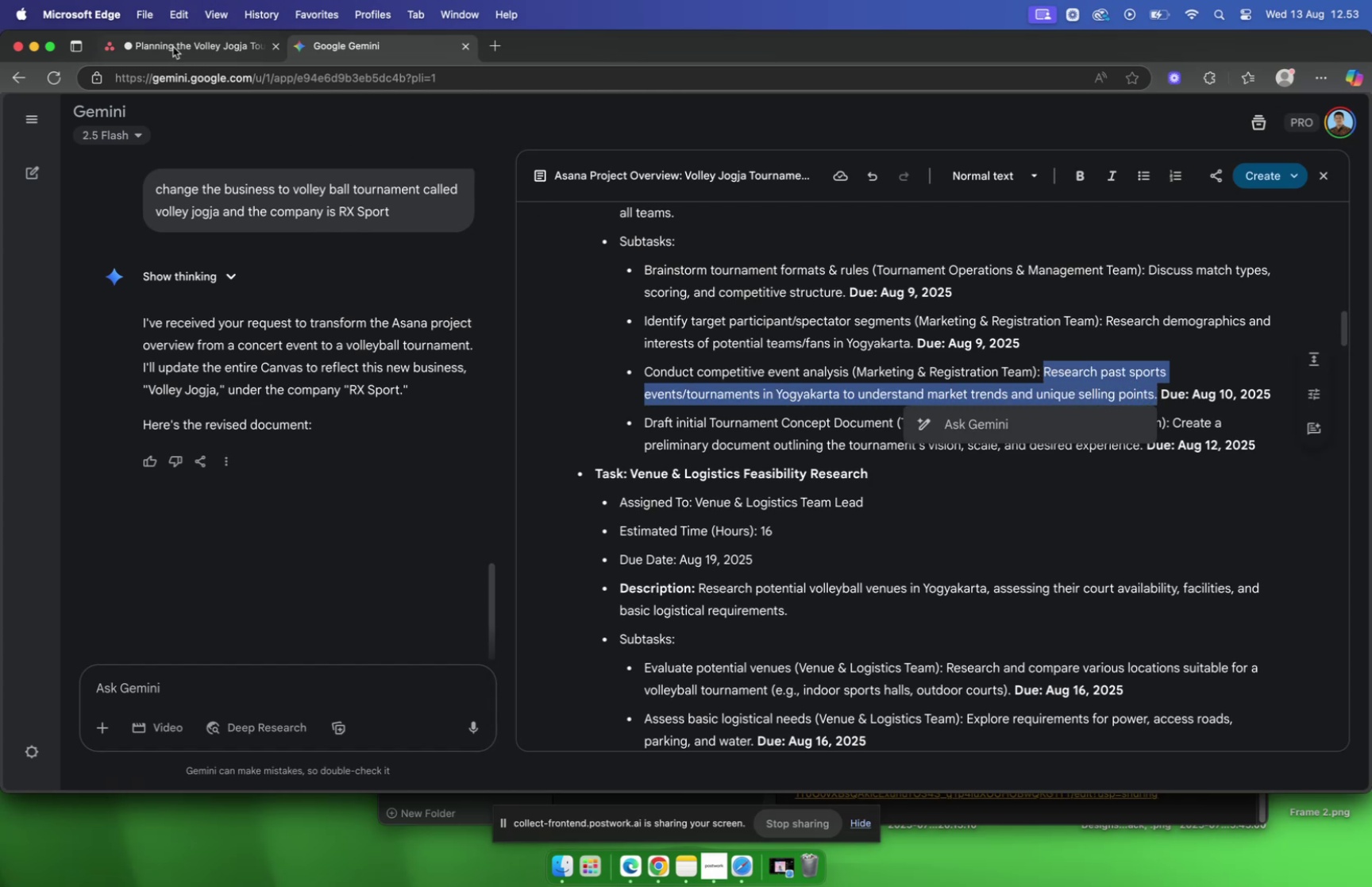 
left_click([173, 46])
 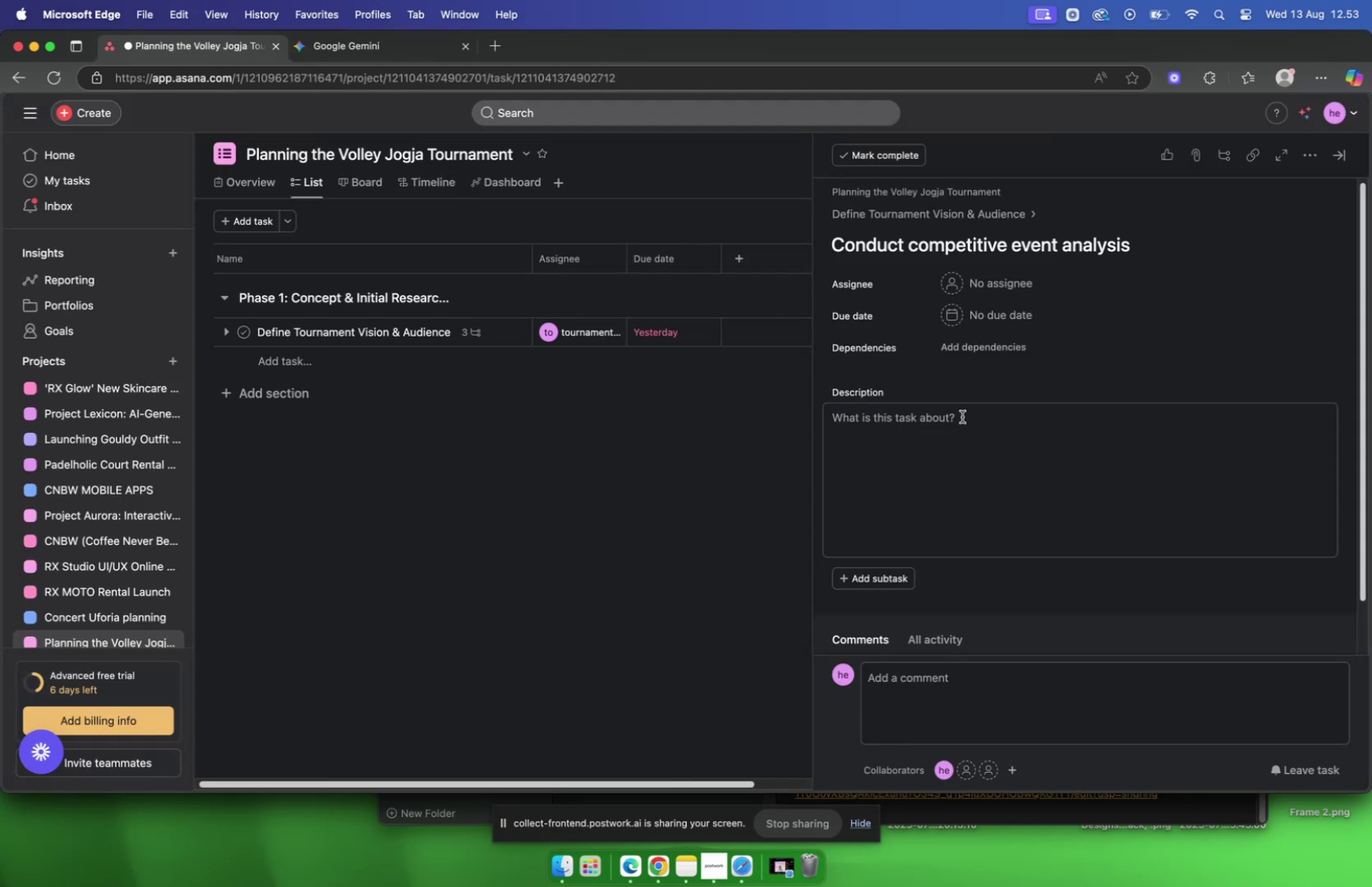 
left_click([945, 434])
 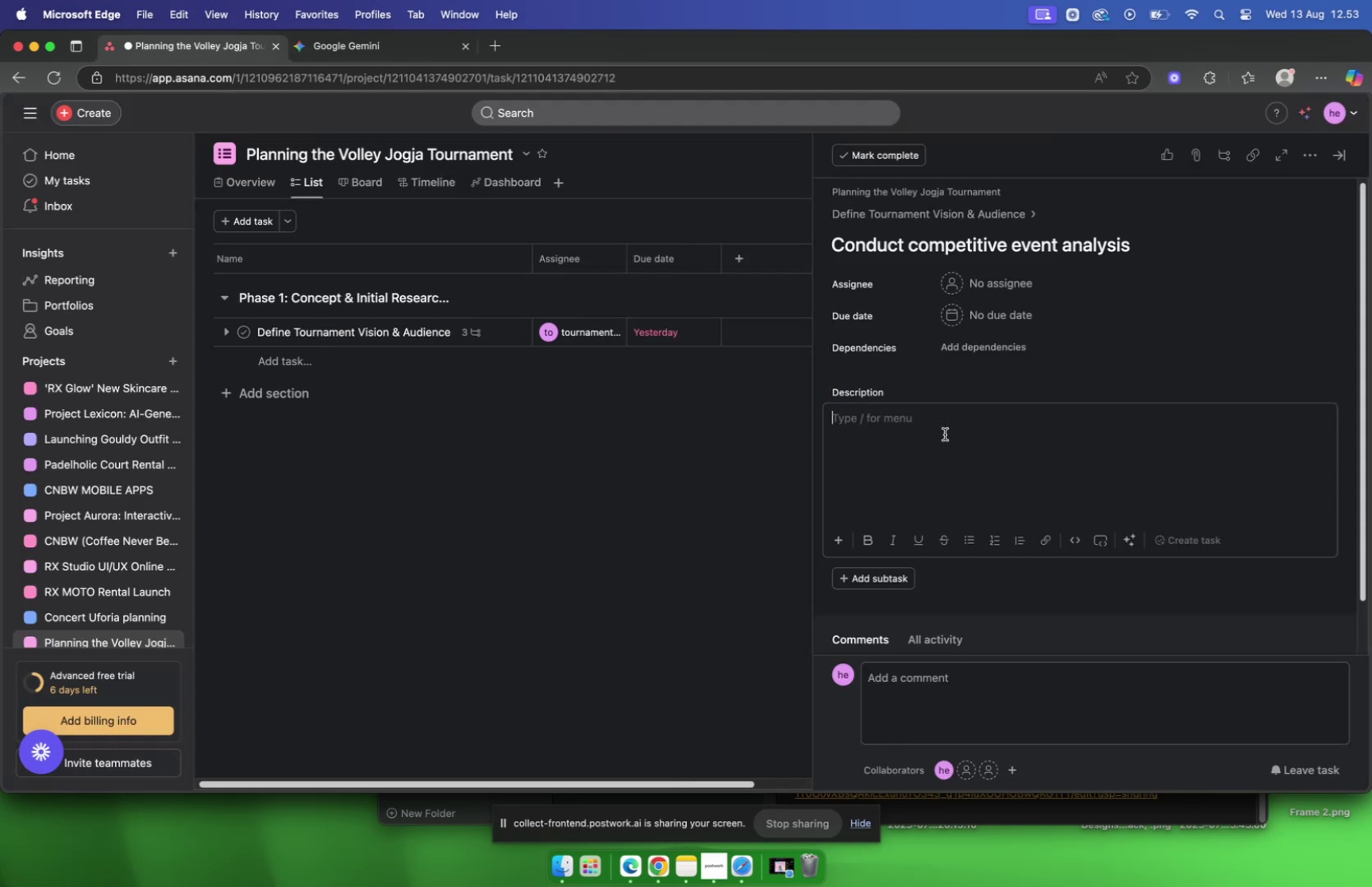 
key(Meta+V)
 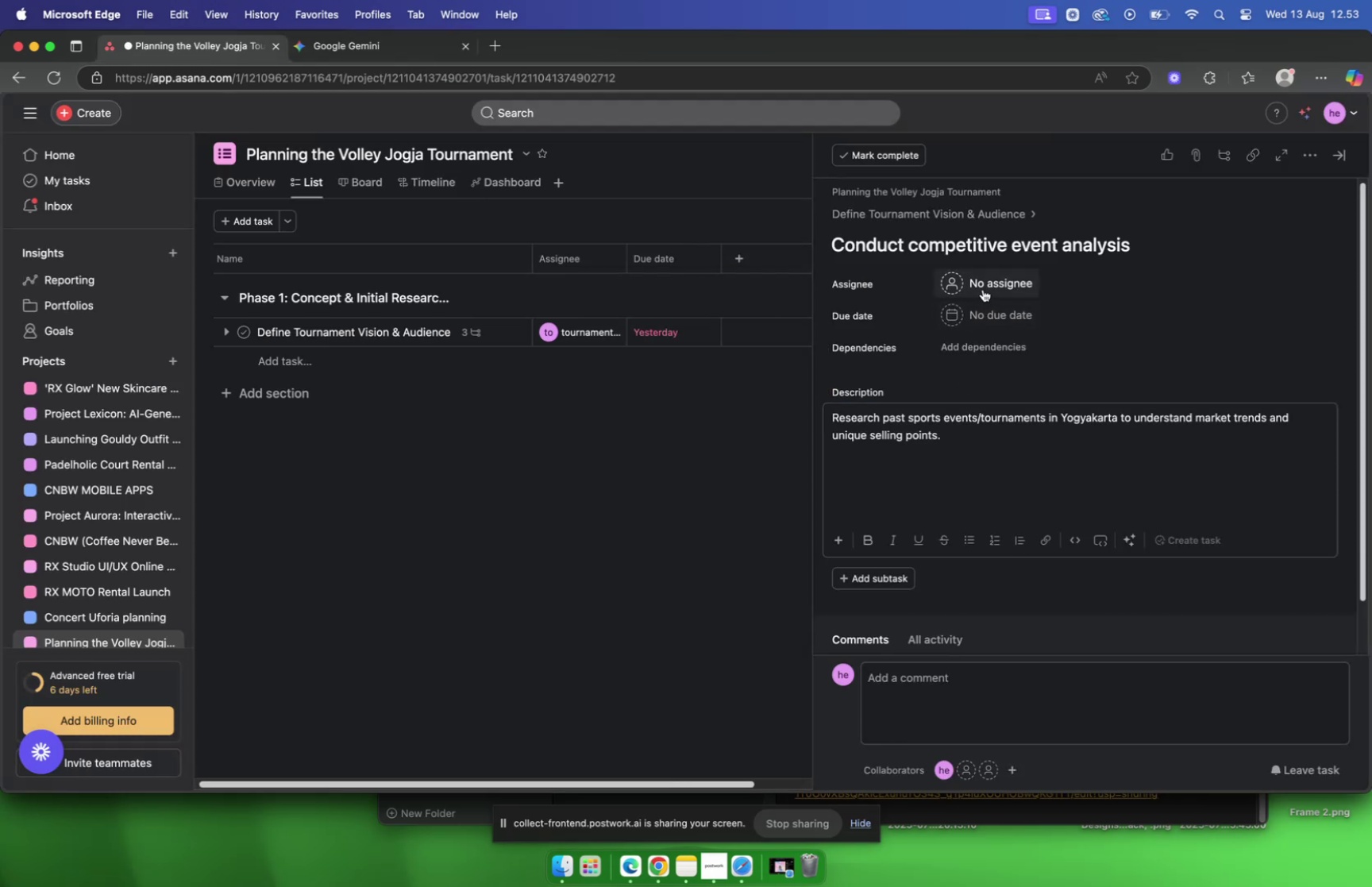 
left_click([983, 288])
 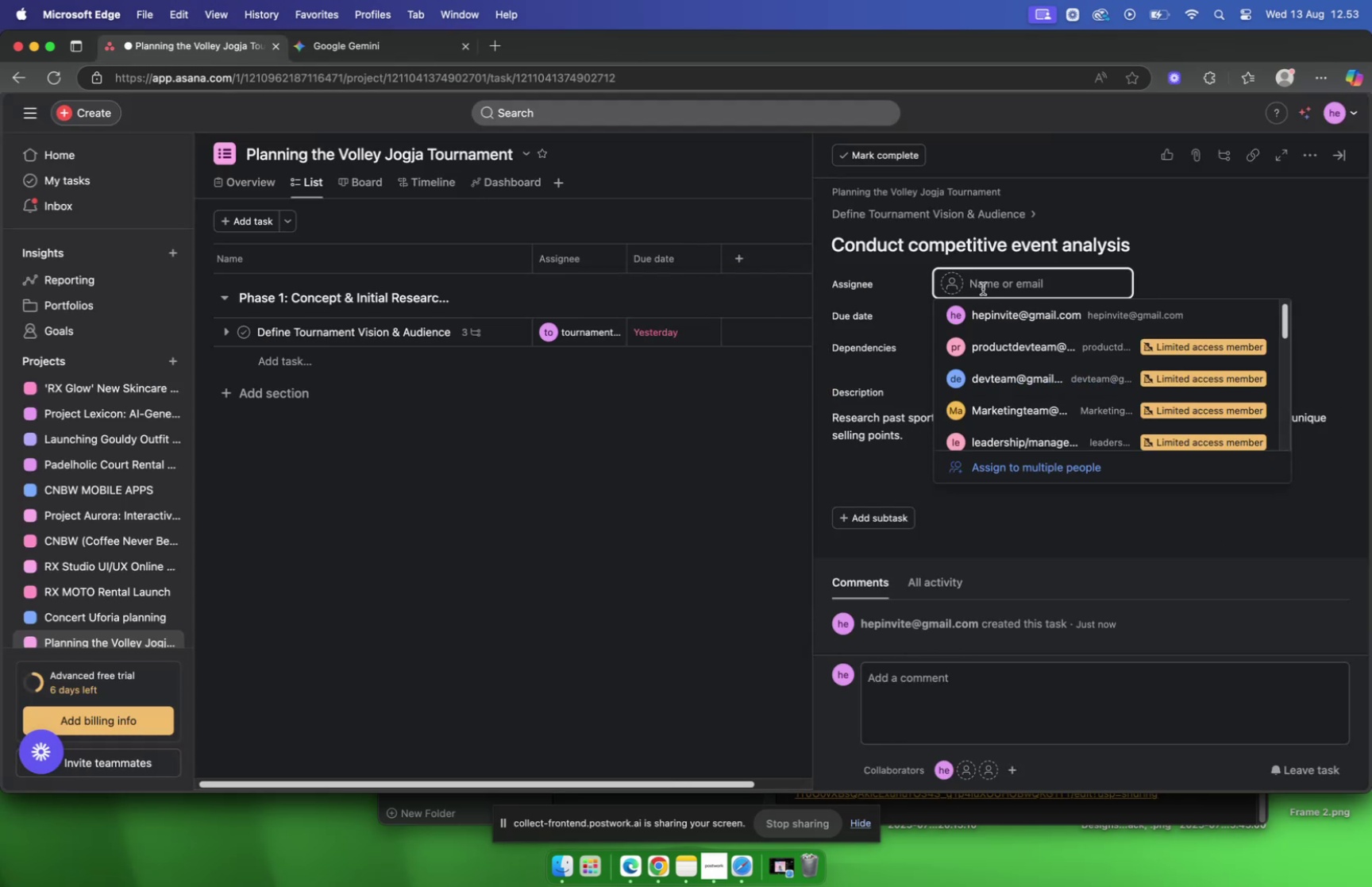 
type(mar)
 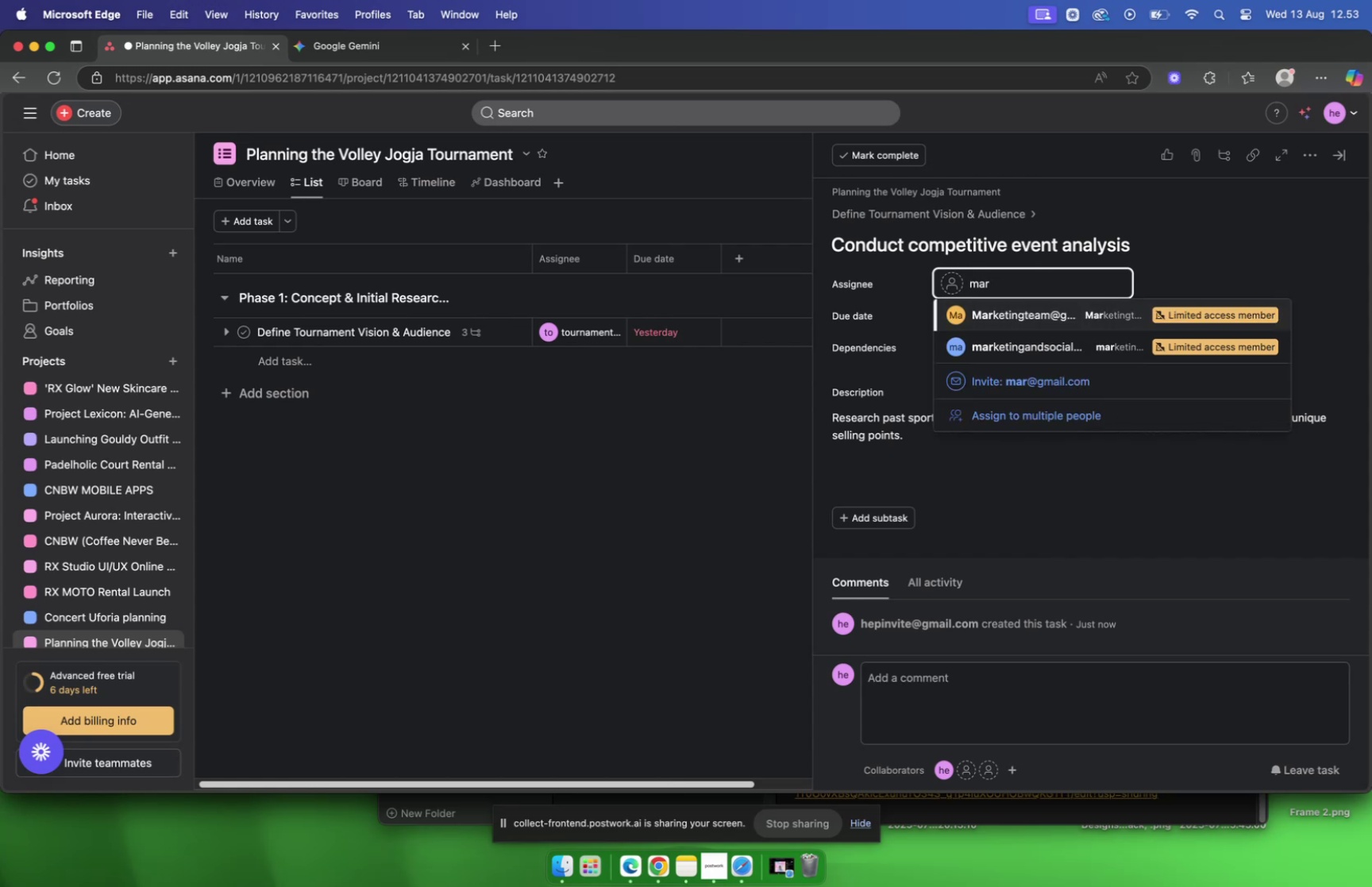 
key(Enter)
 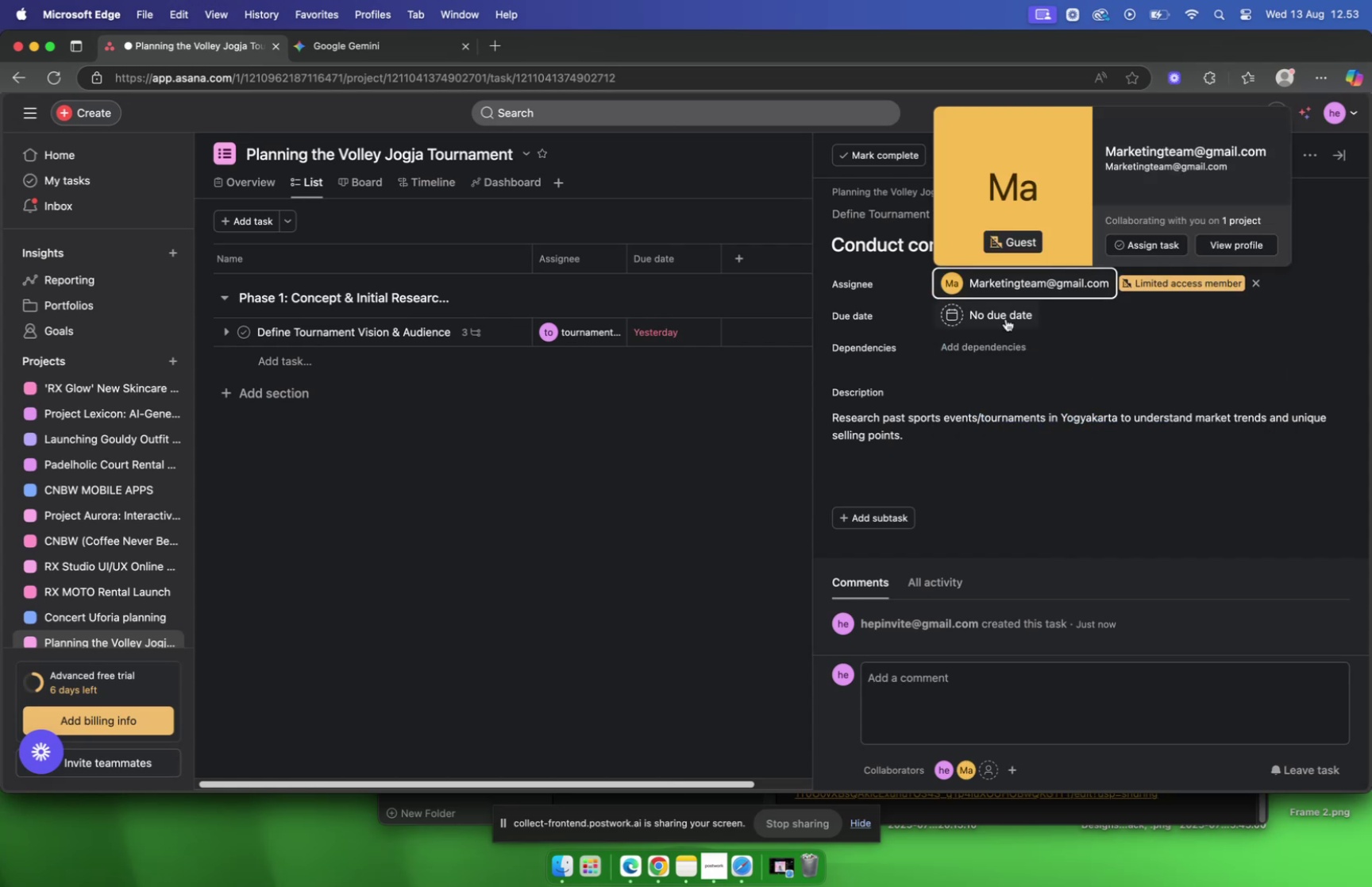 
left_click([1007, 319])
 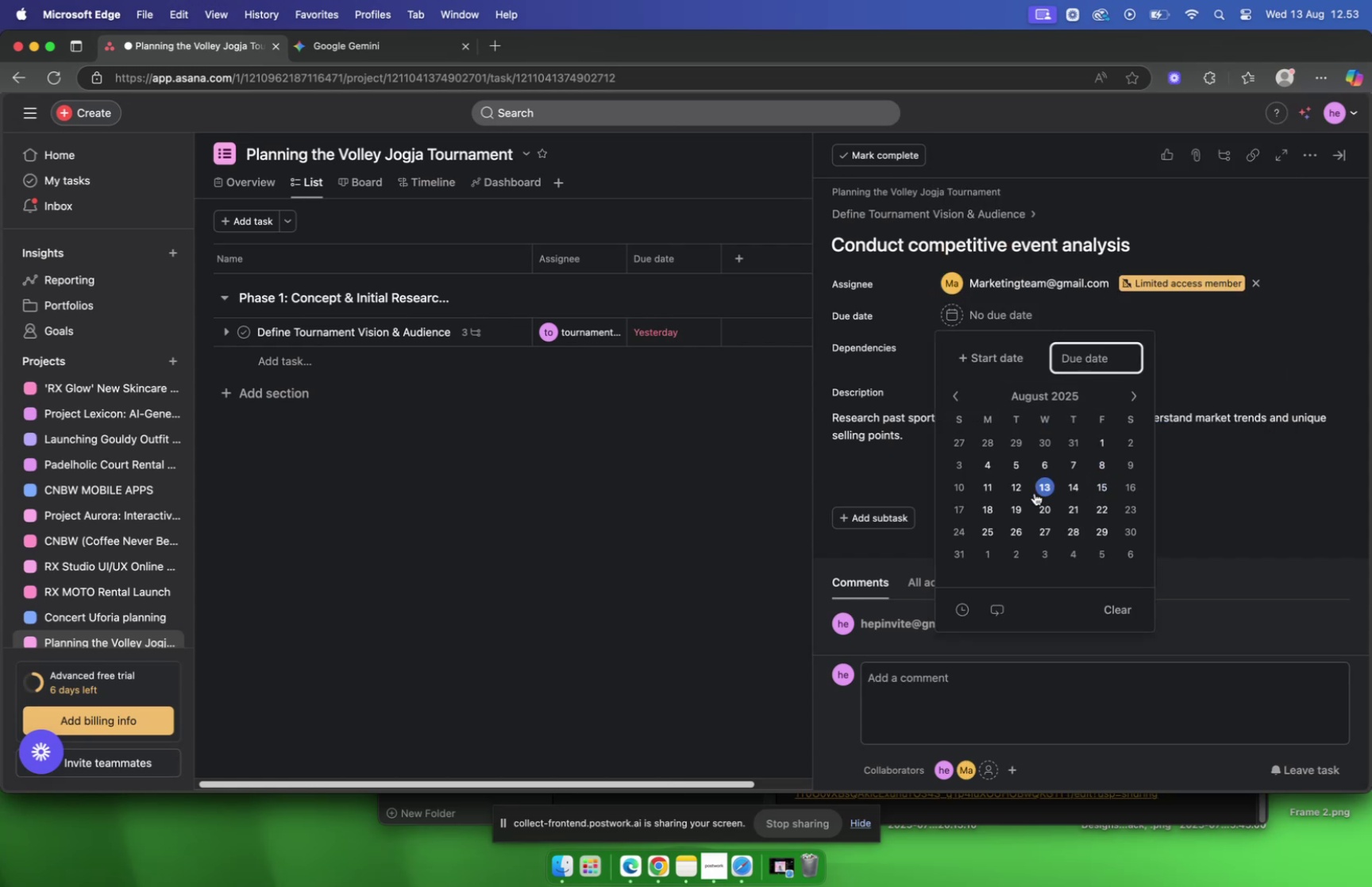 
left_click([958, 480])
 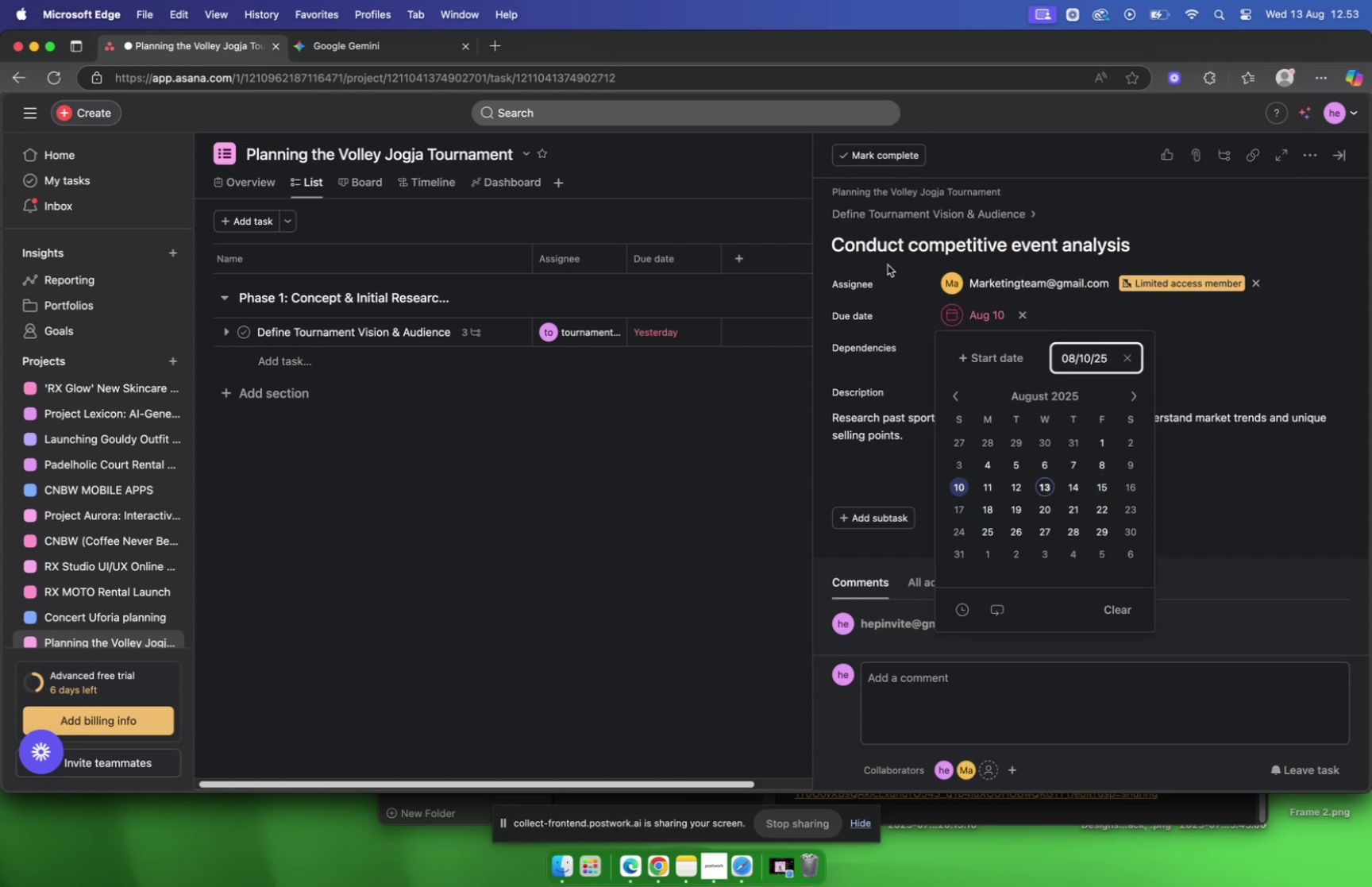 
left_click([894, 214])
 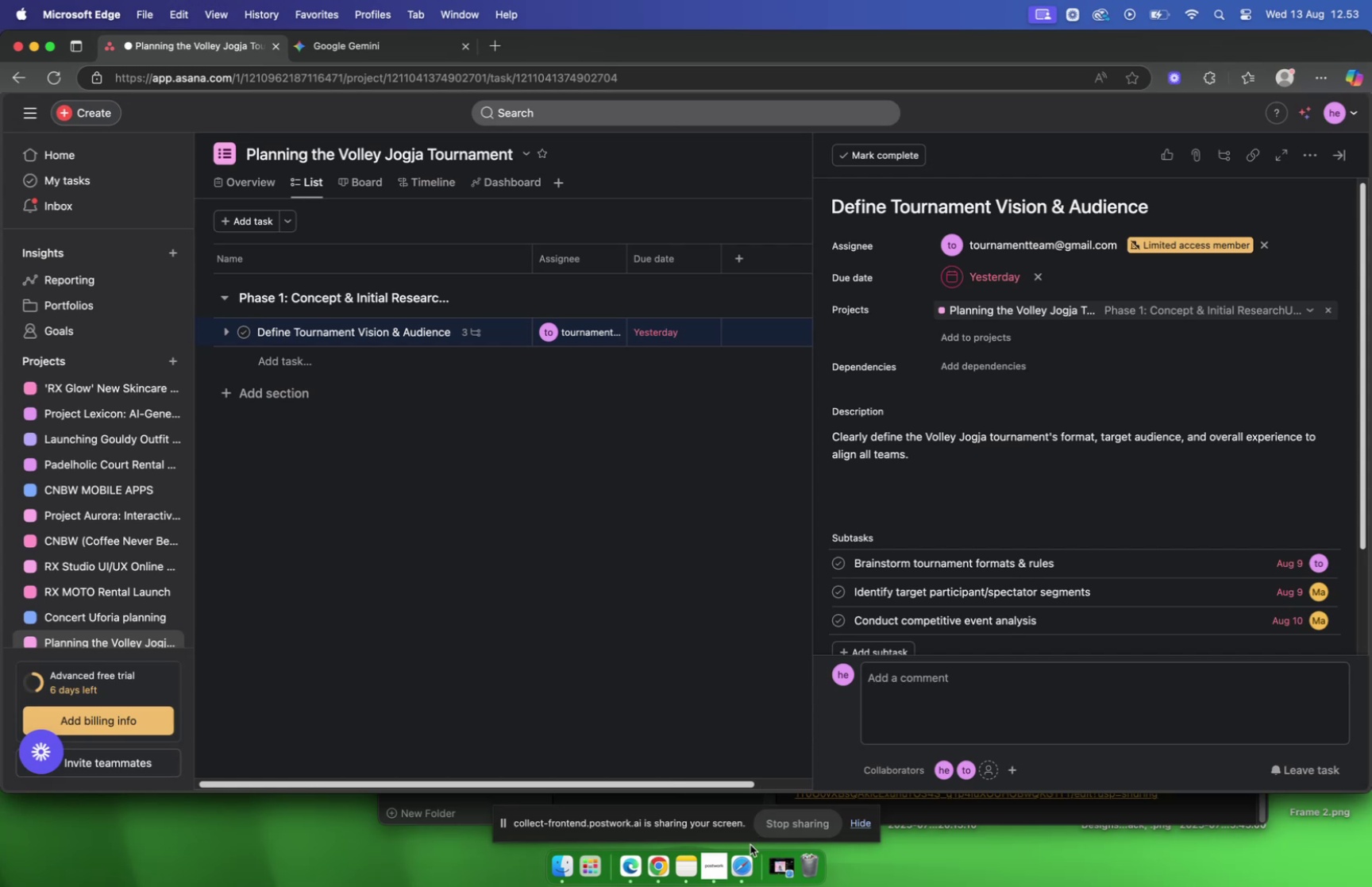 
left_click([747, 864])
 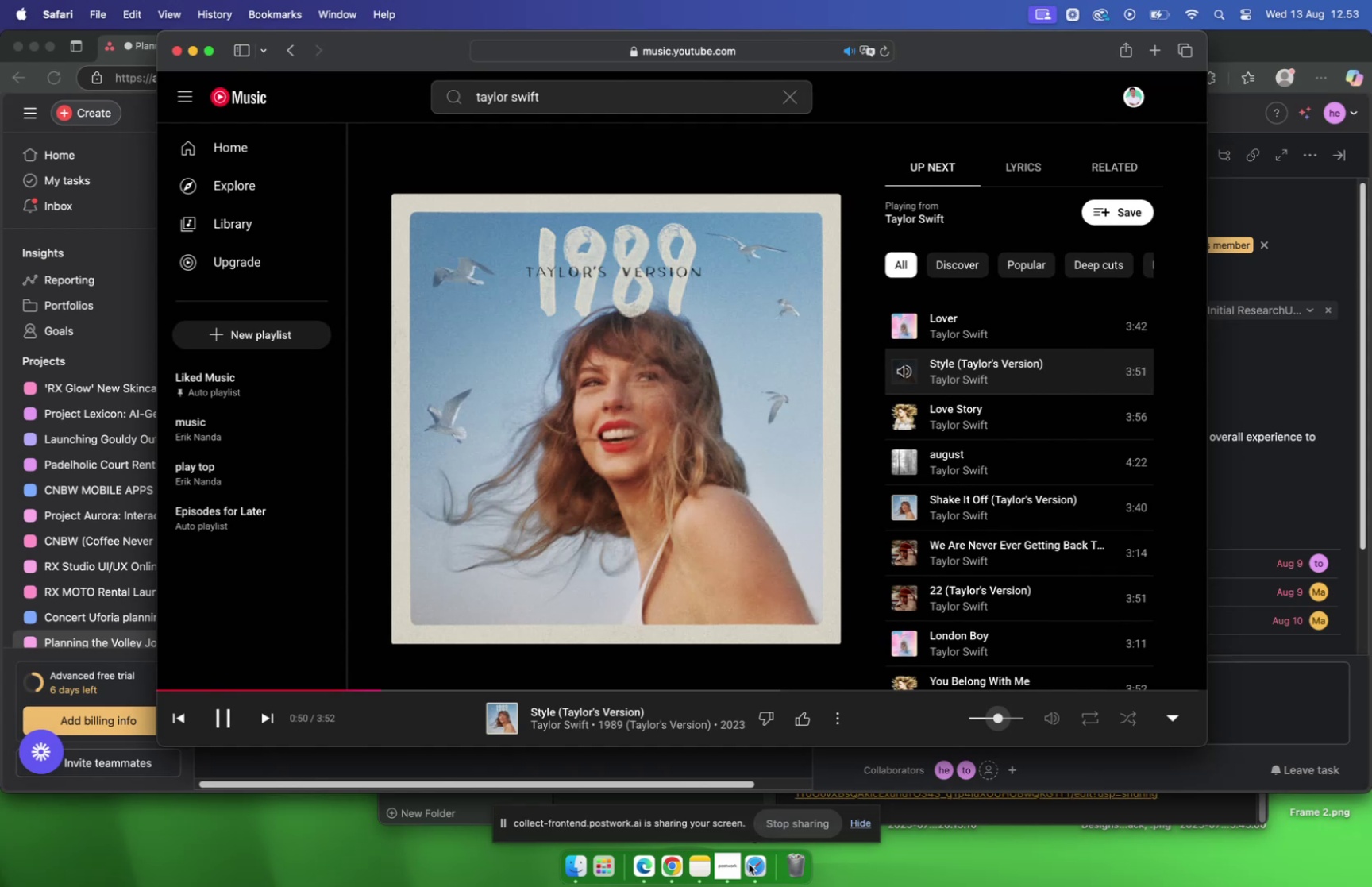 
wait(15.21)
 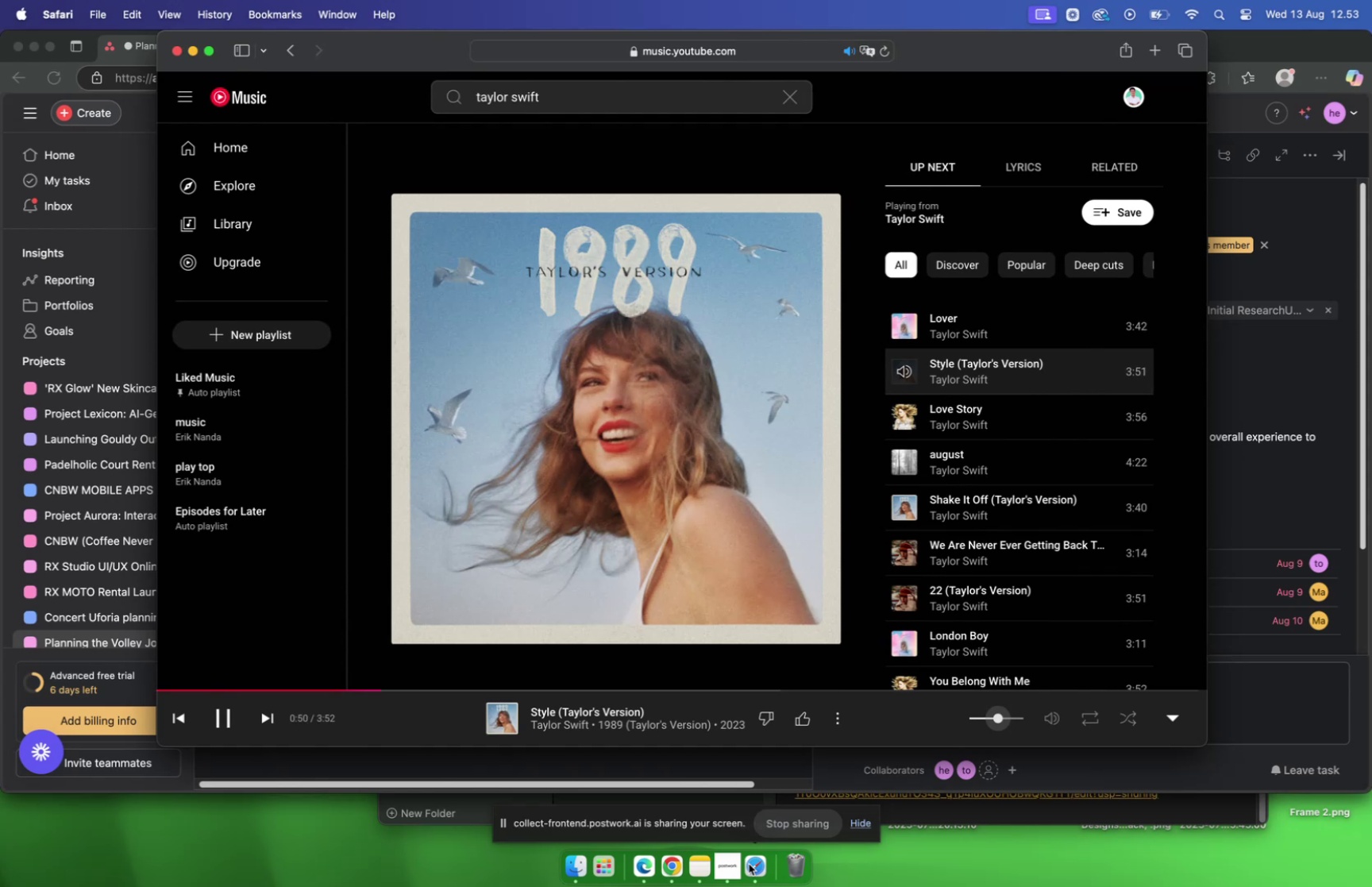 
mouse_move([996, 659])
 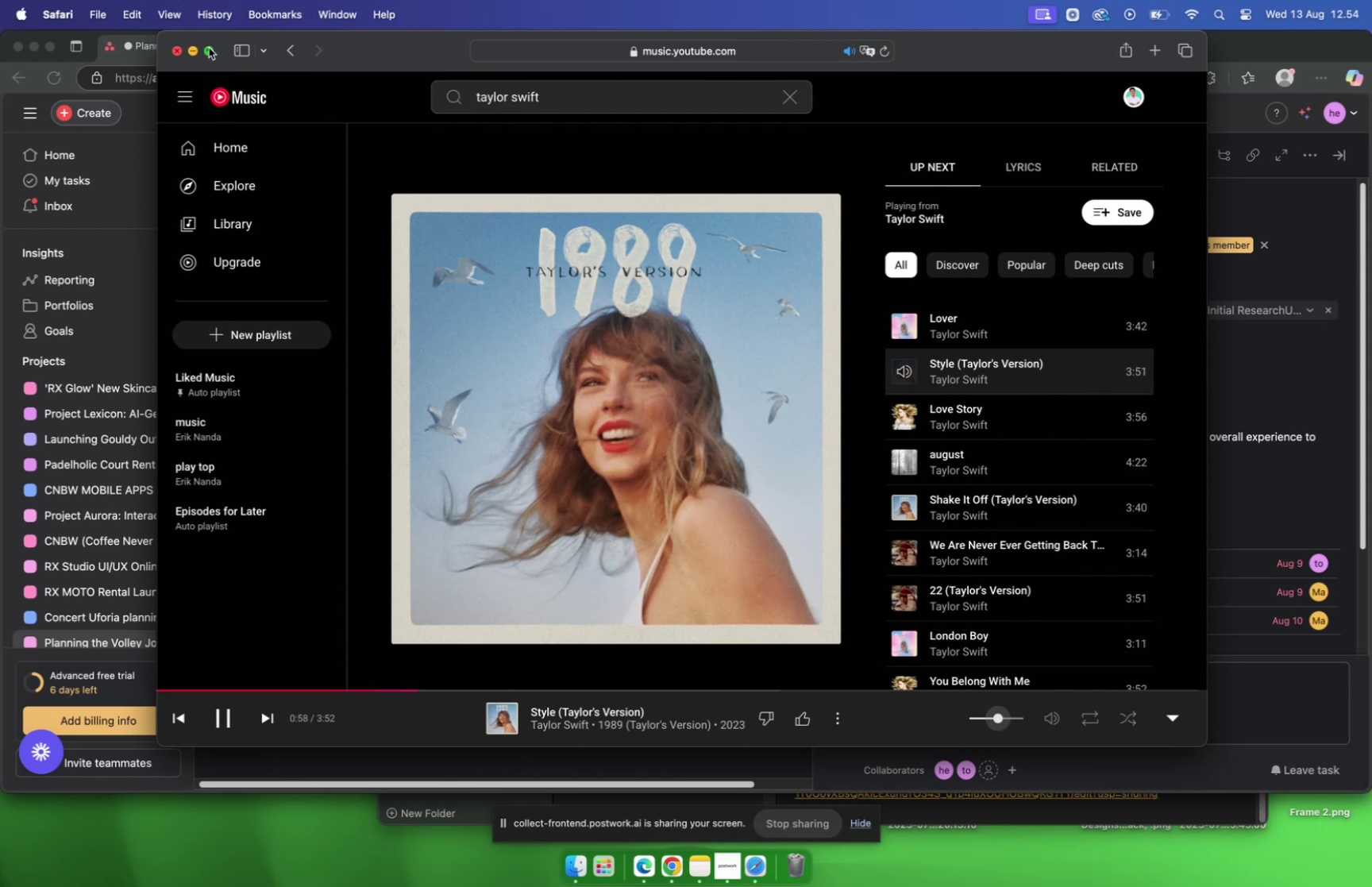 
left_click([193, 51])
 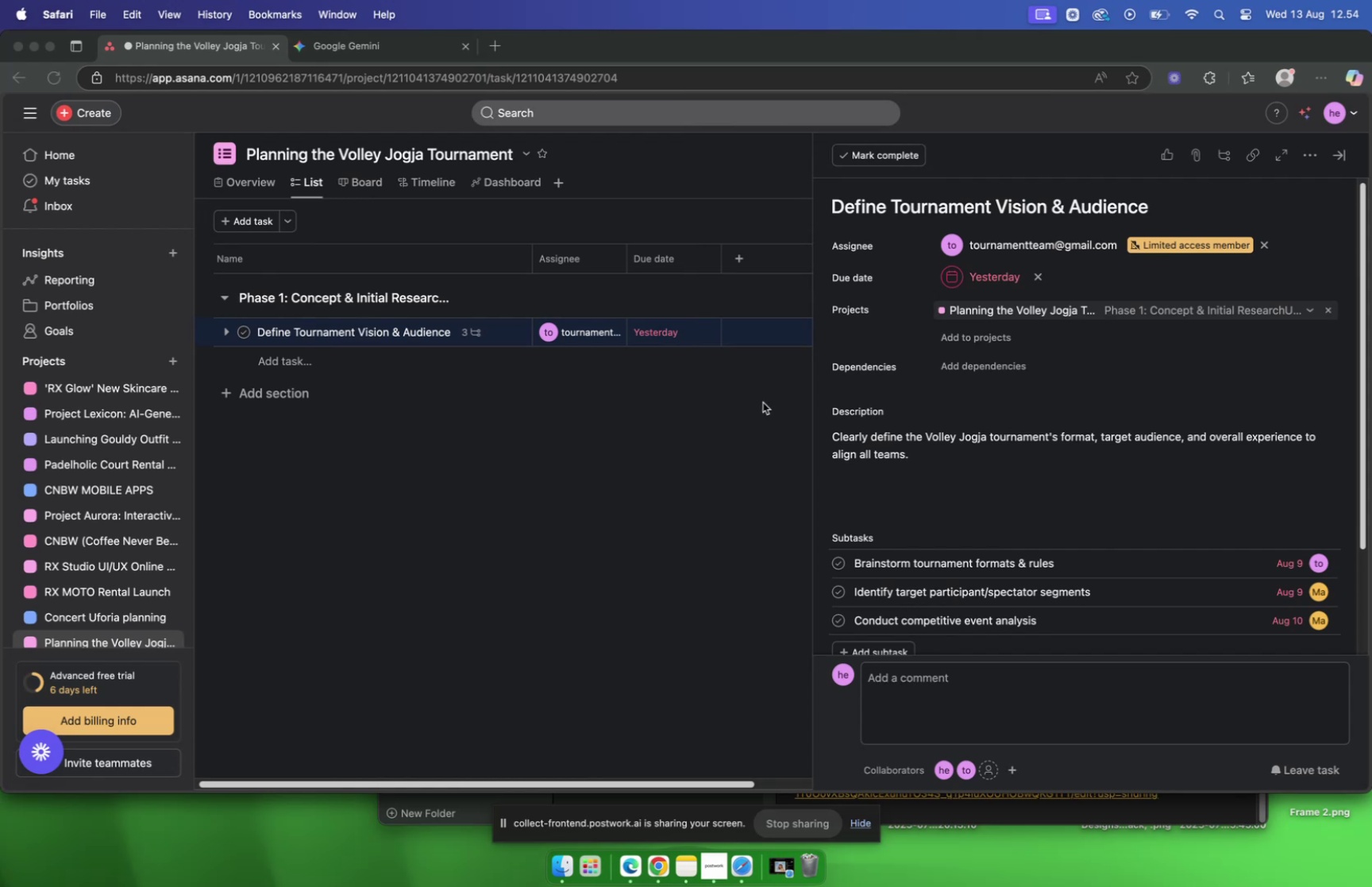 
scroll: coordinate [960, 508], scroll_direction: down, amount: 2.0
 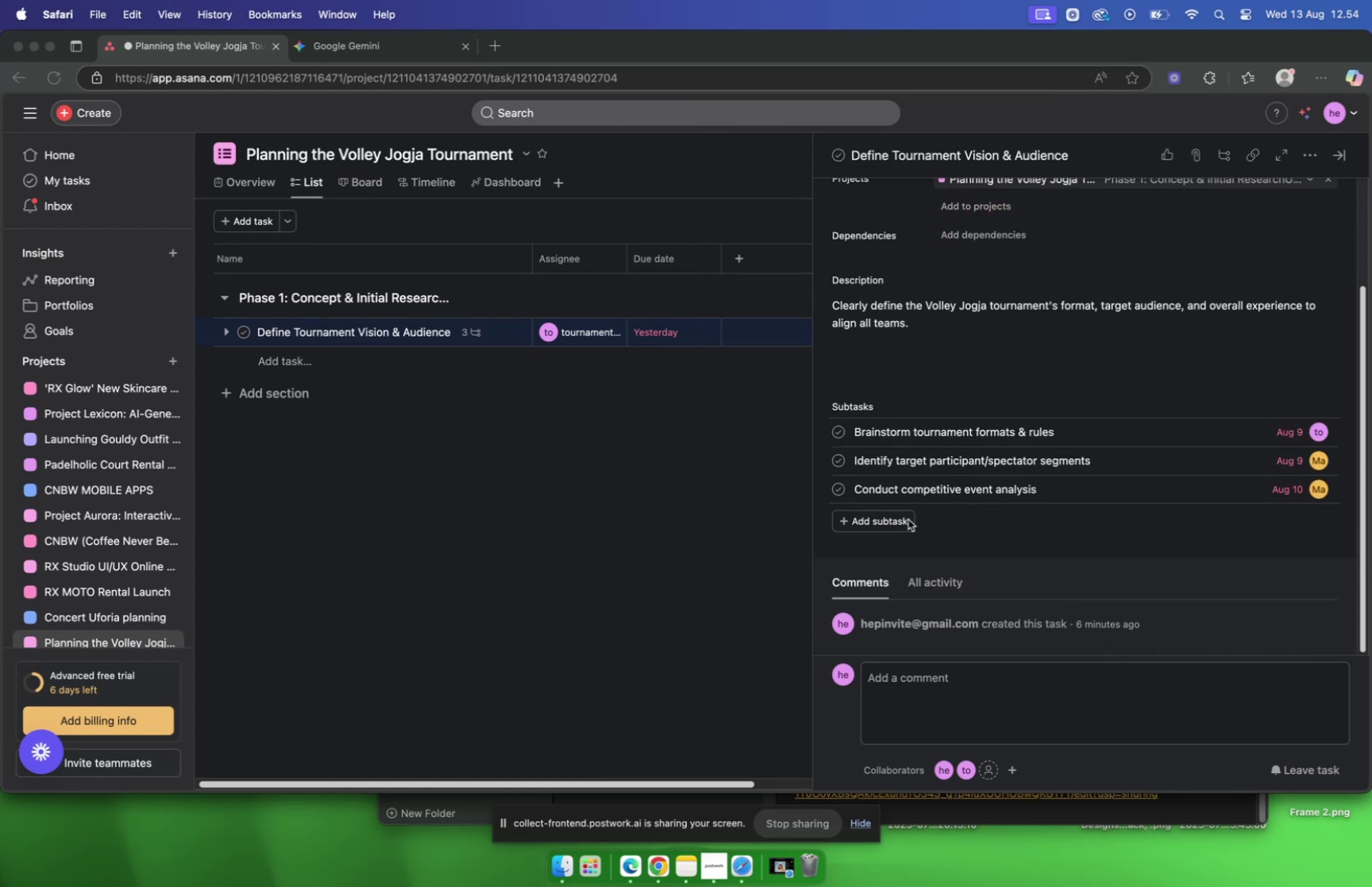 
left_click([908, 519])
 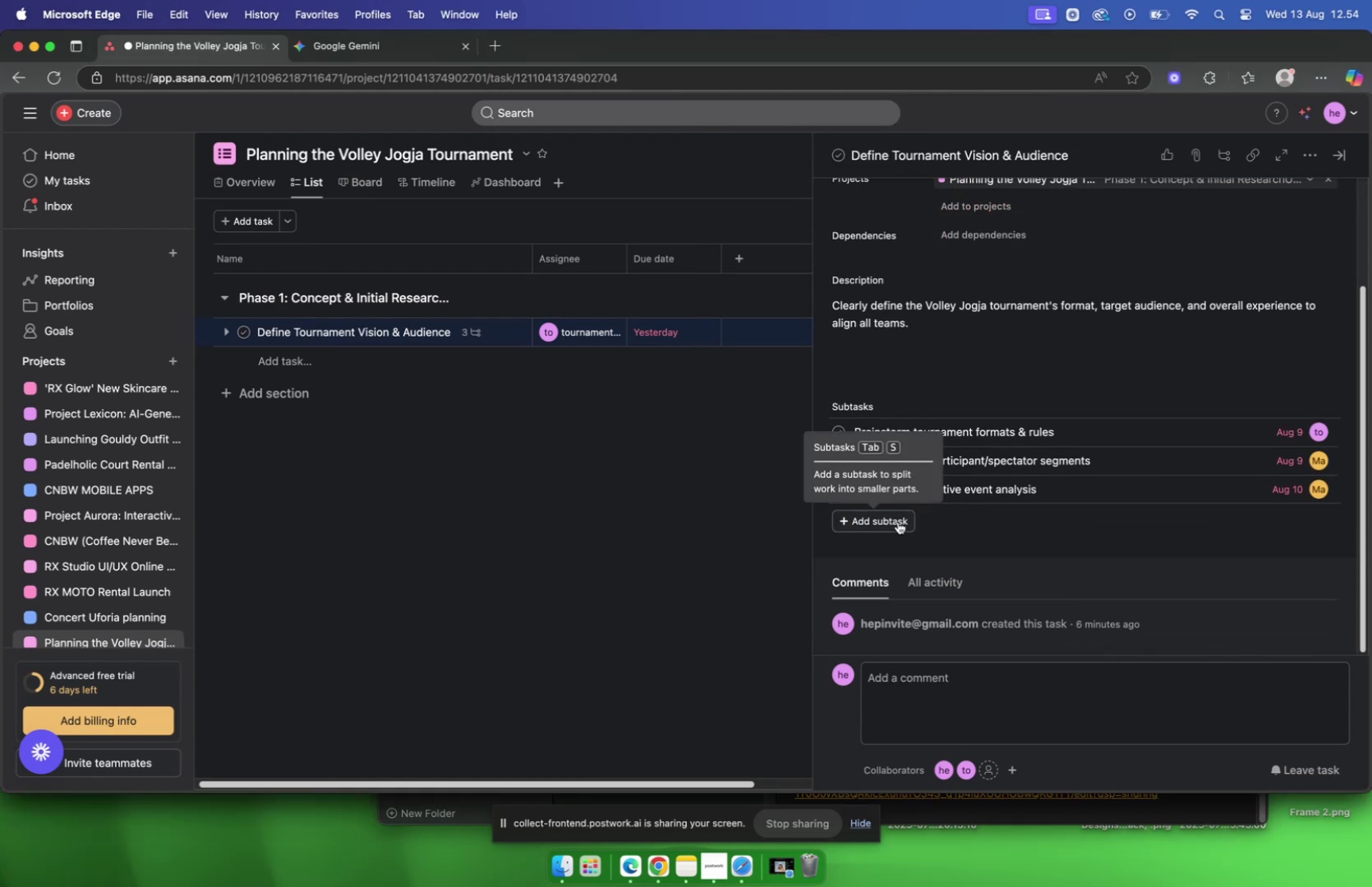 
left_click([965, 521])
 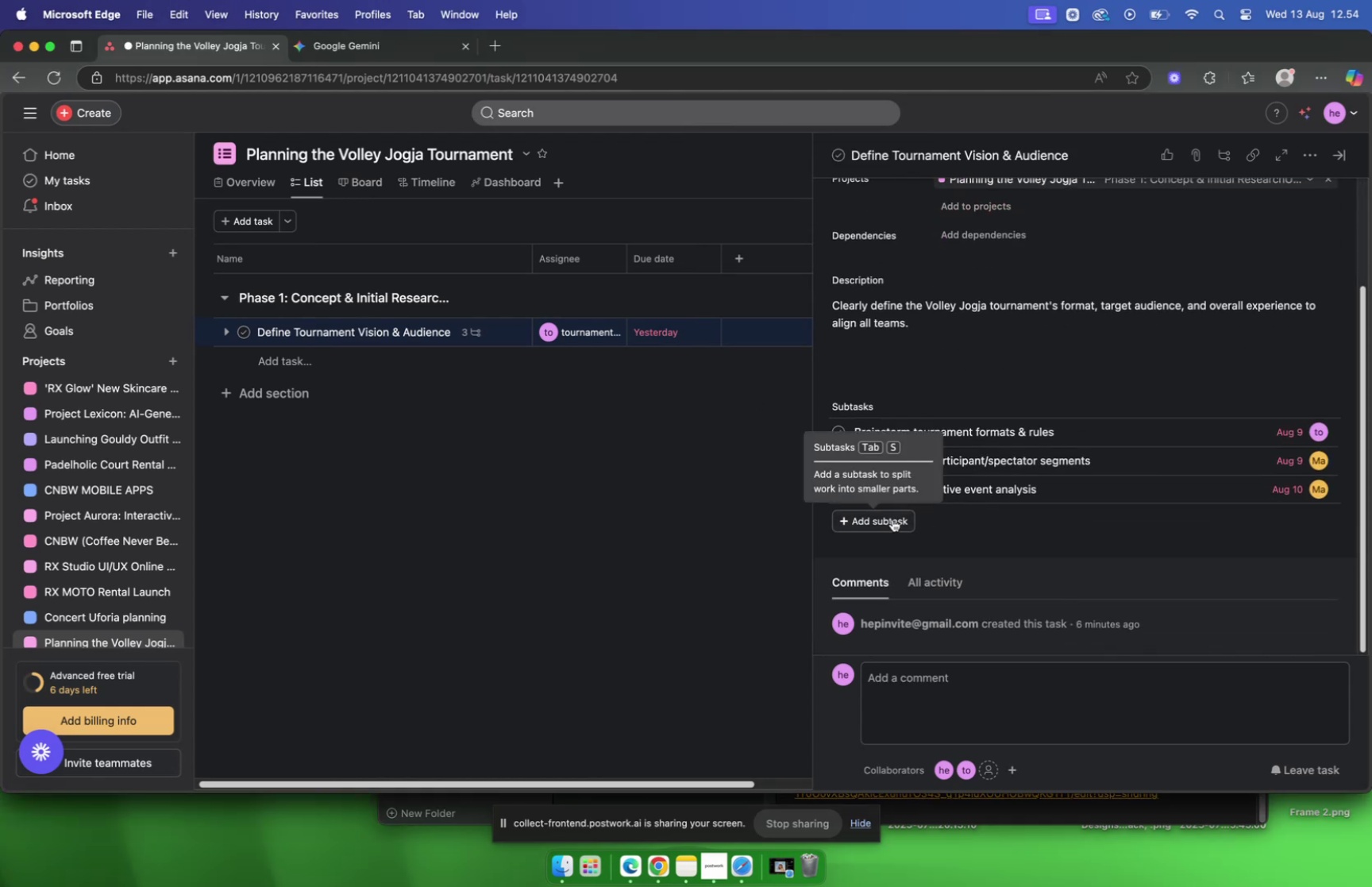 
left_click([892, 519])
 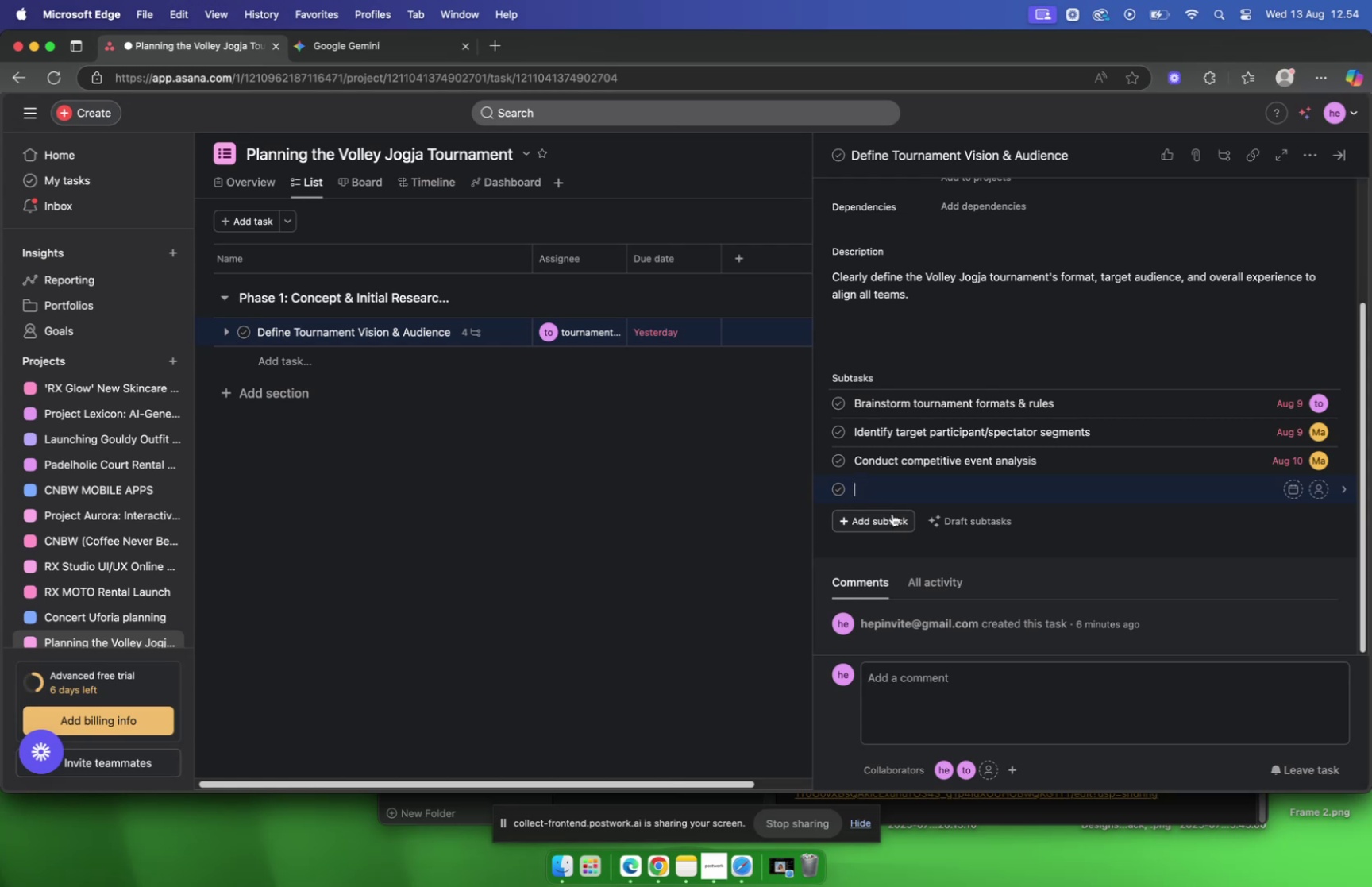 
wait(27.13)
 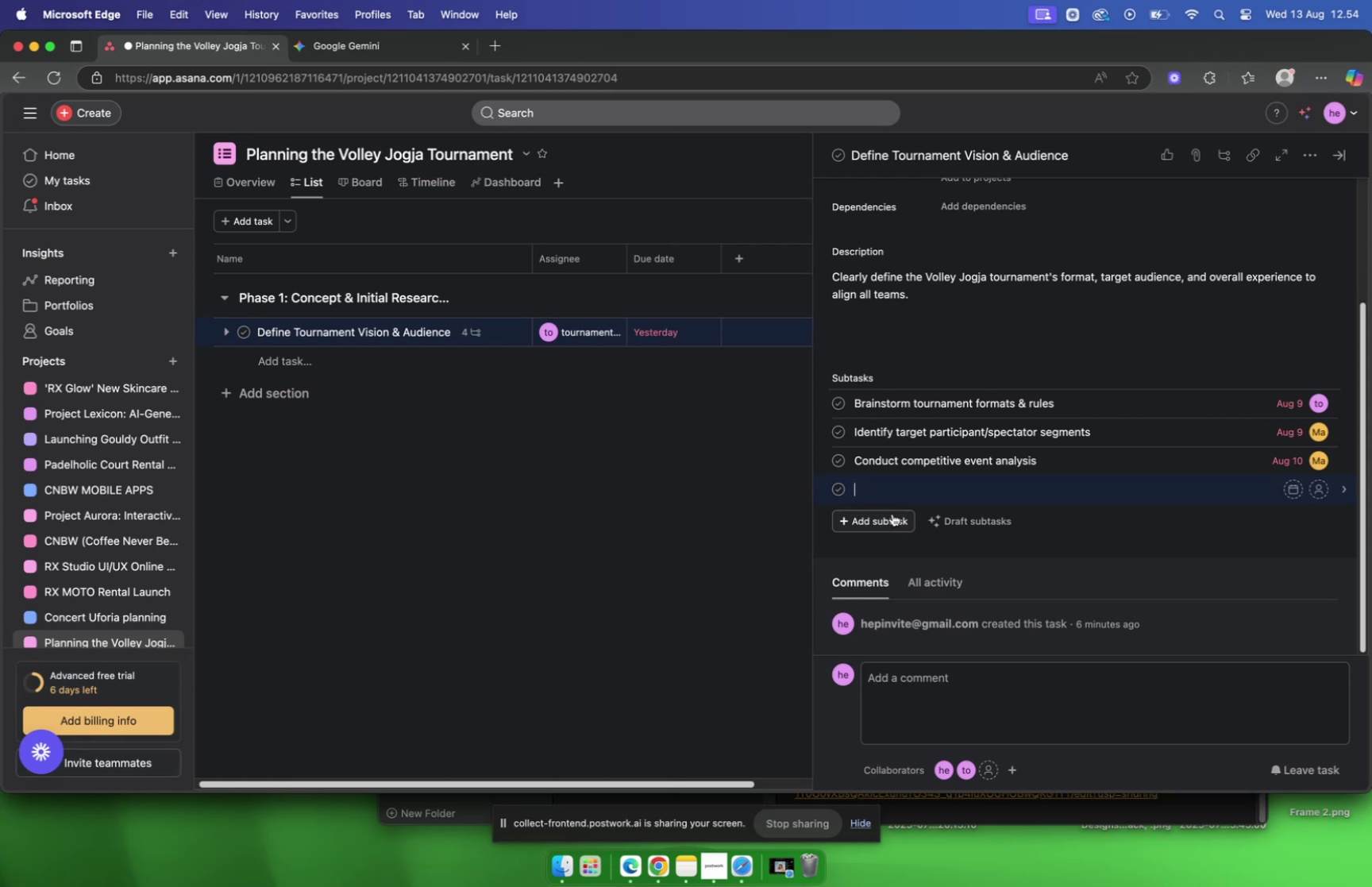 
left_click([418, 49])
 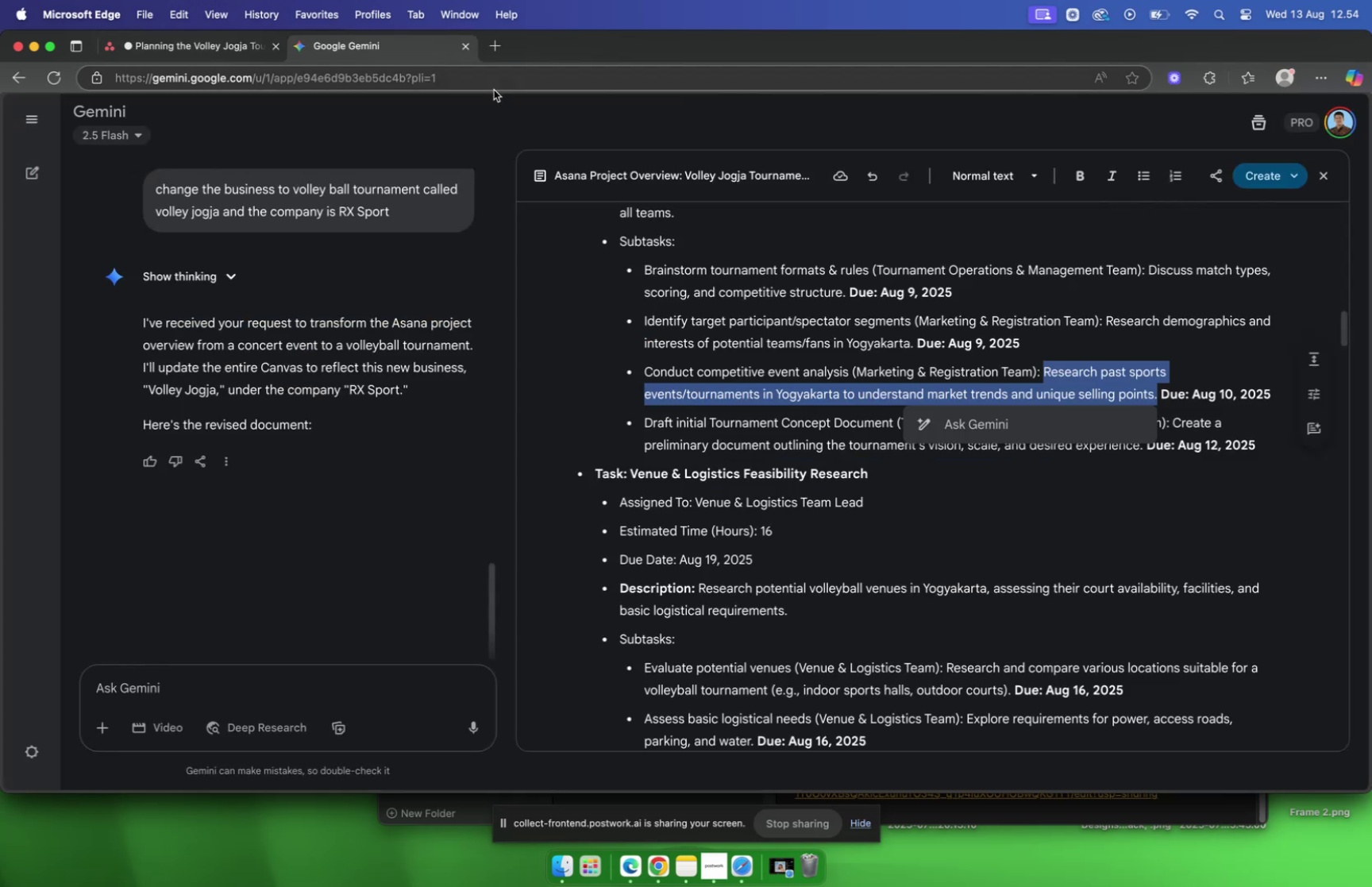 
left_click([753, 381])
 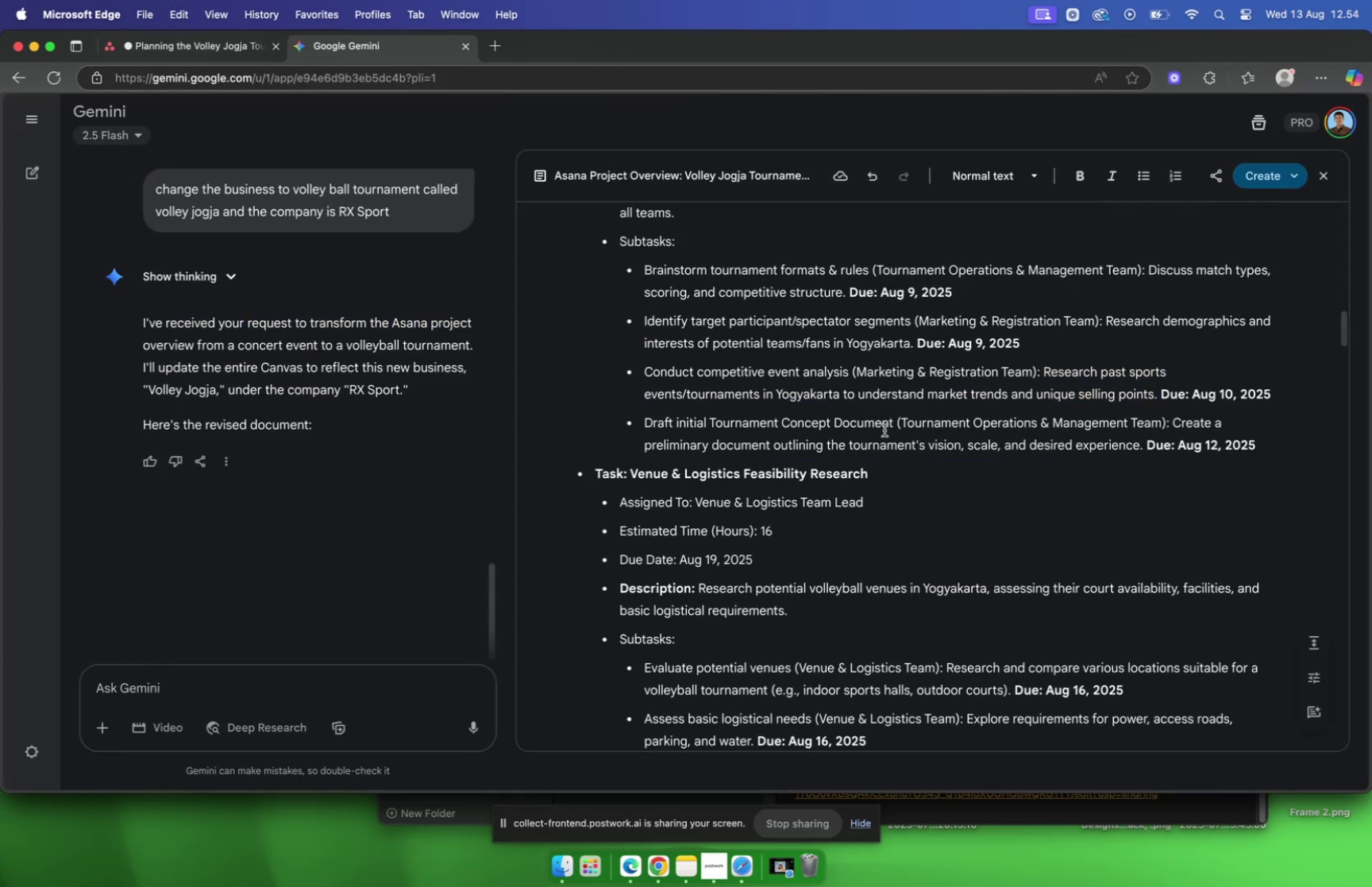 
left_click_drag(start_coordinate=[895, 426], to_coordinate=[647, 425])
 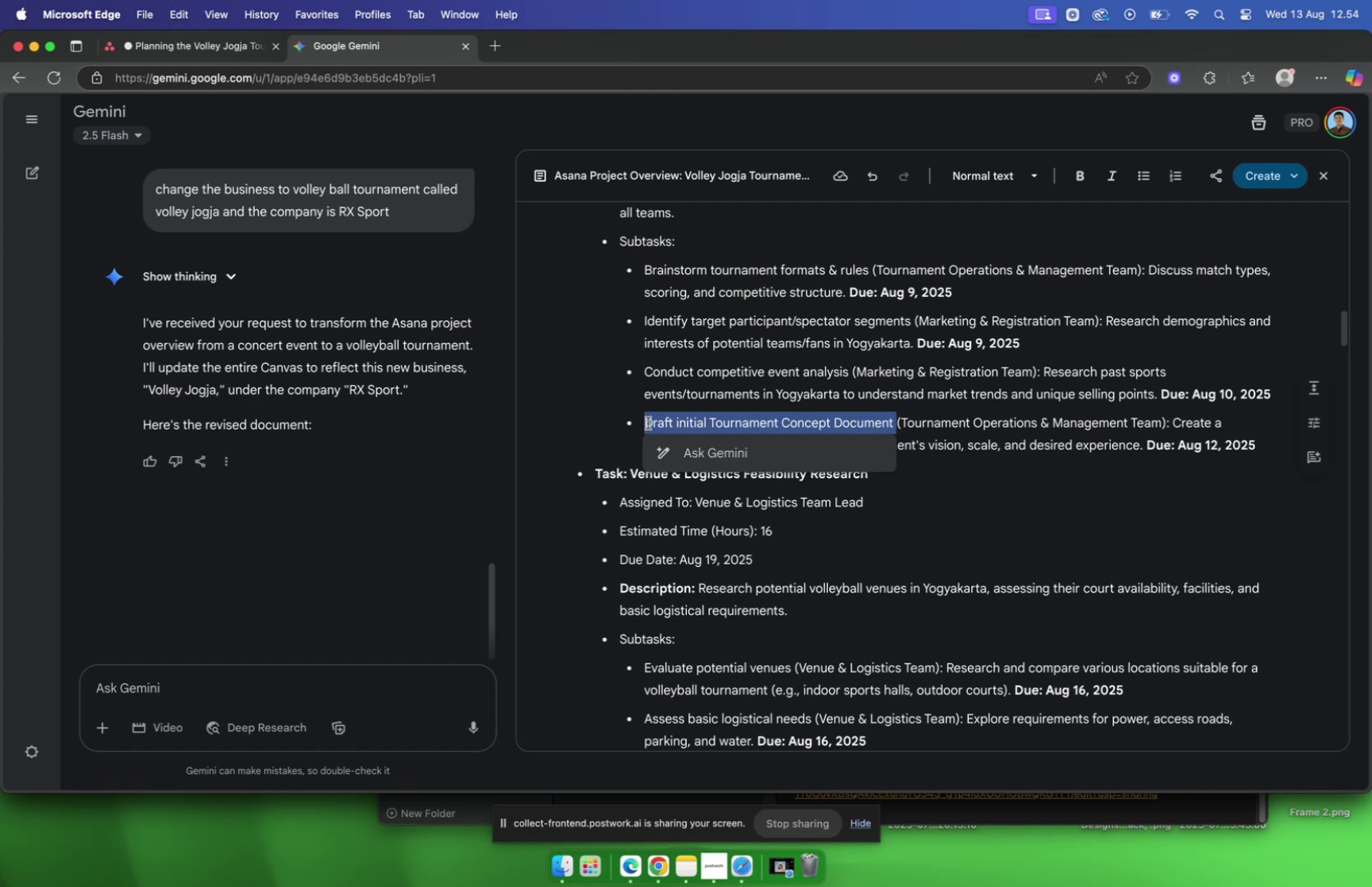 
key(Meta+C)
 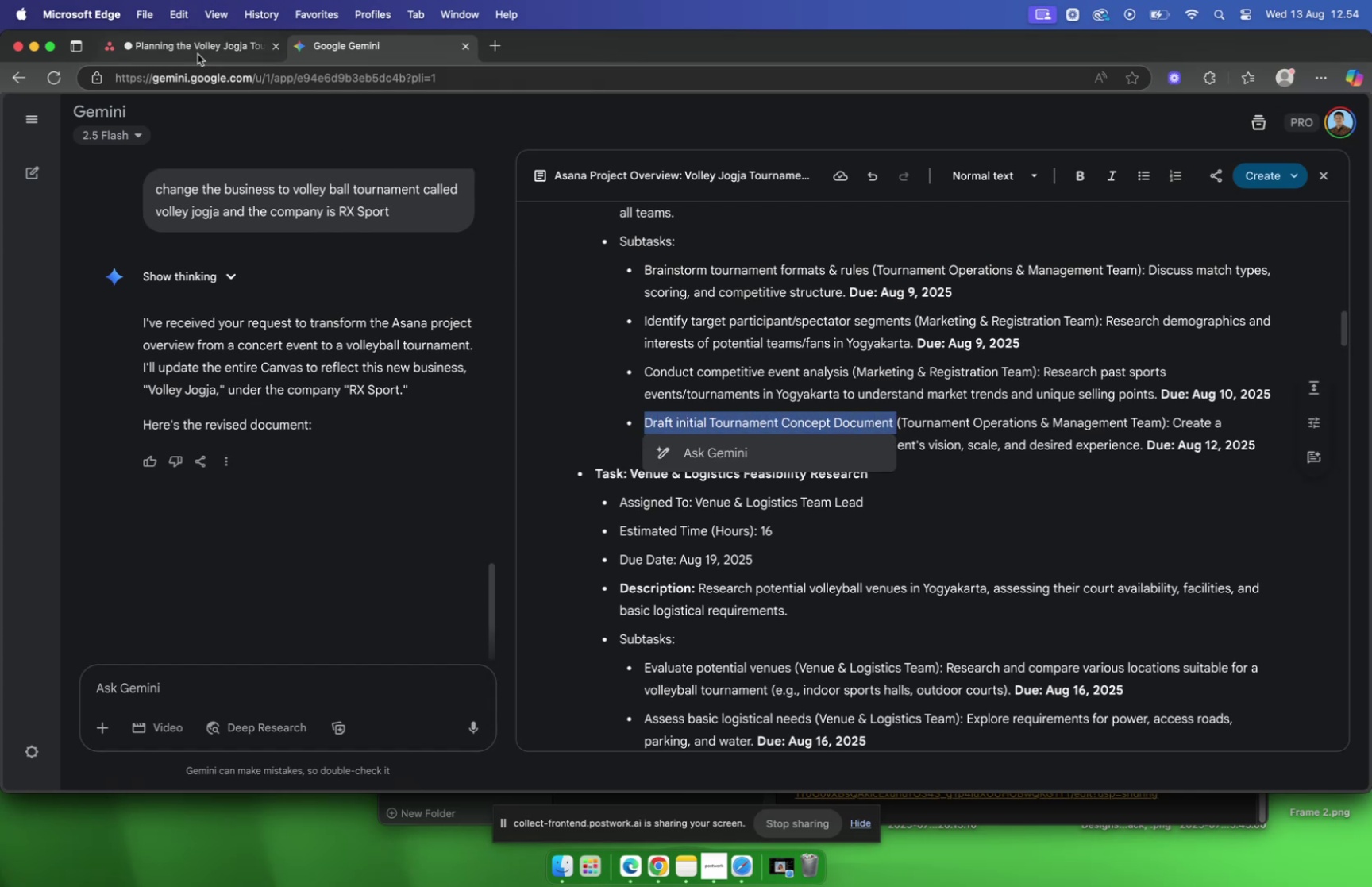 
left_click([192, 48])
 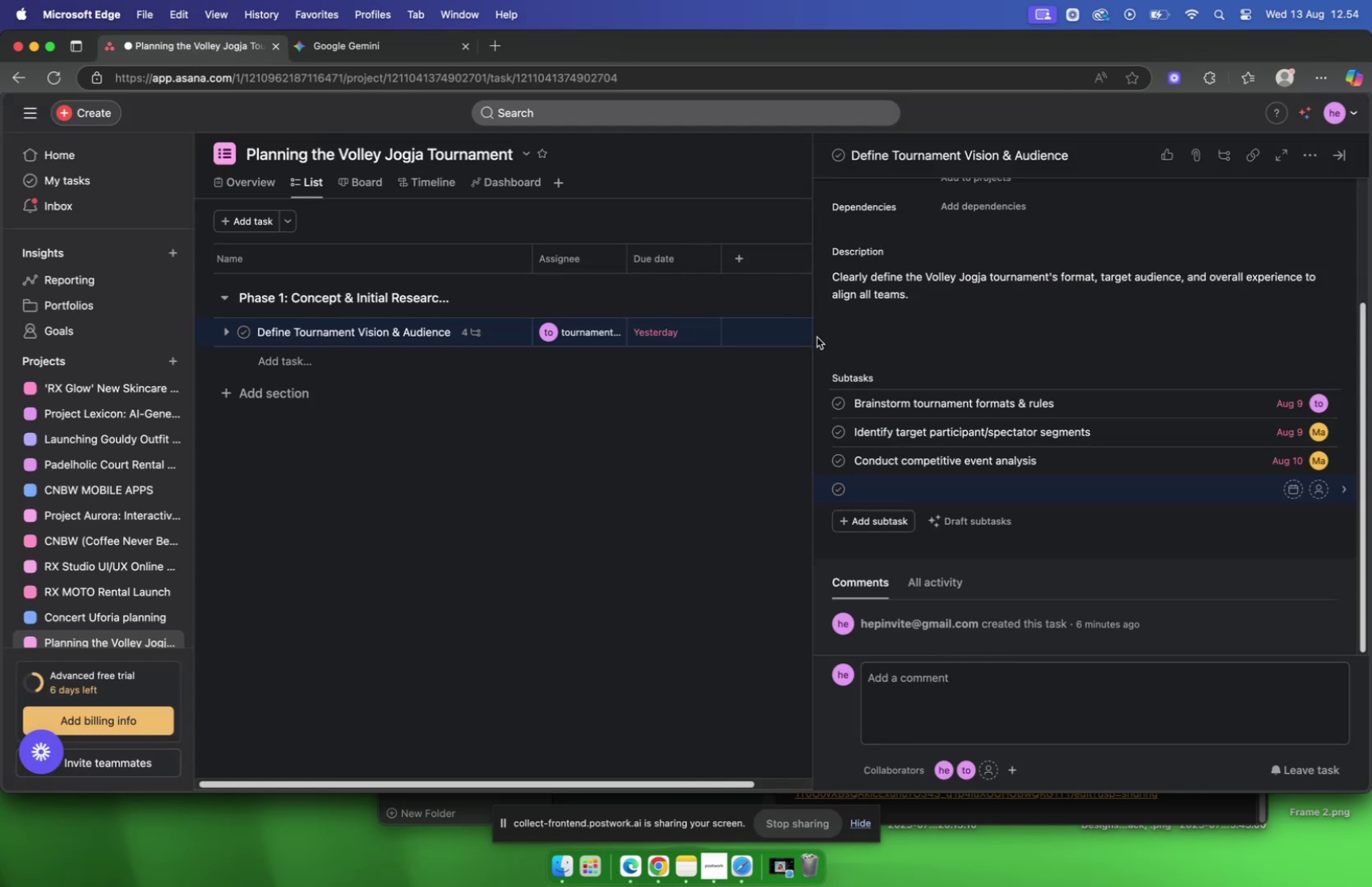 
key(Meta+V)
 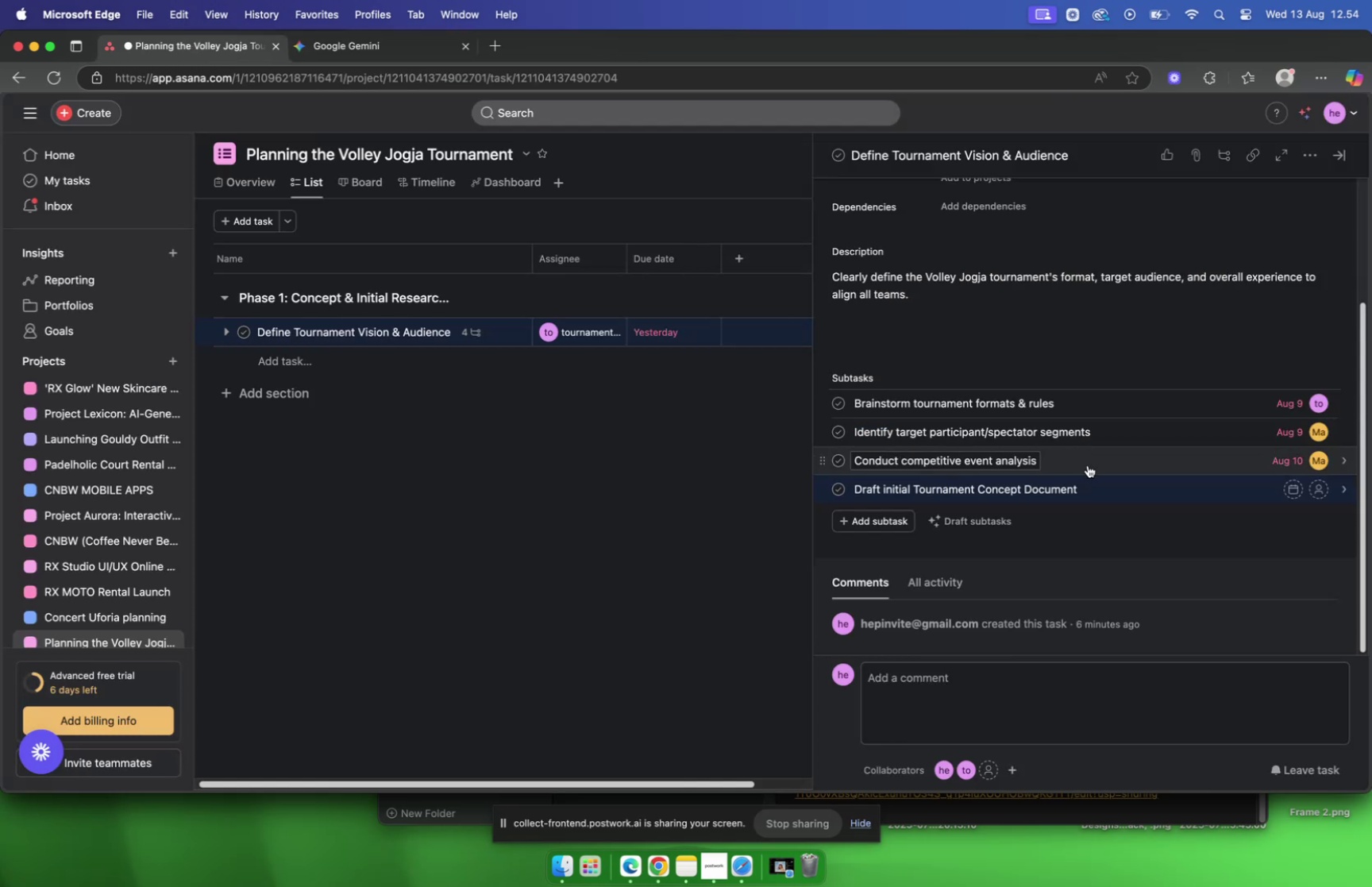 
key(Backspace)
 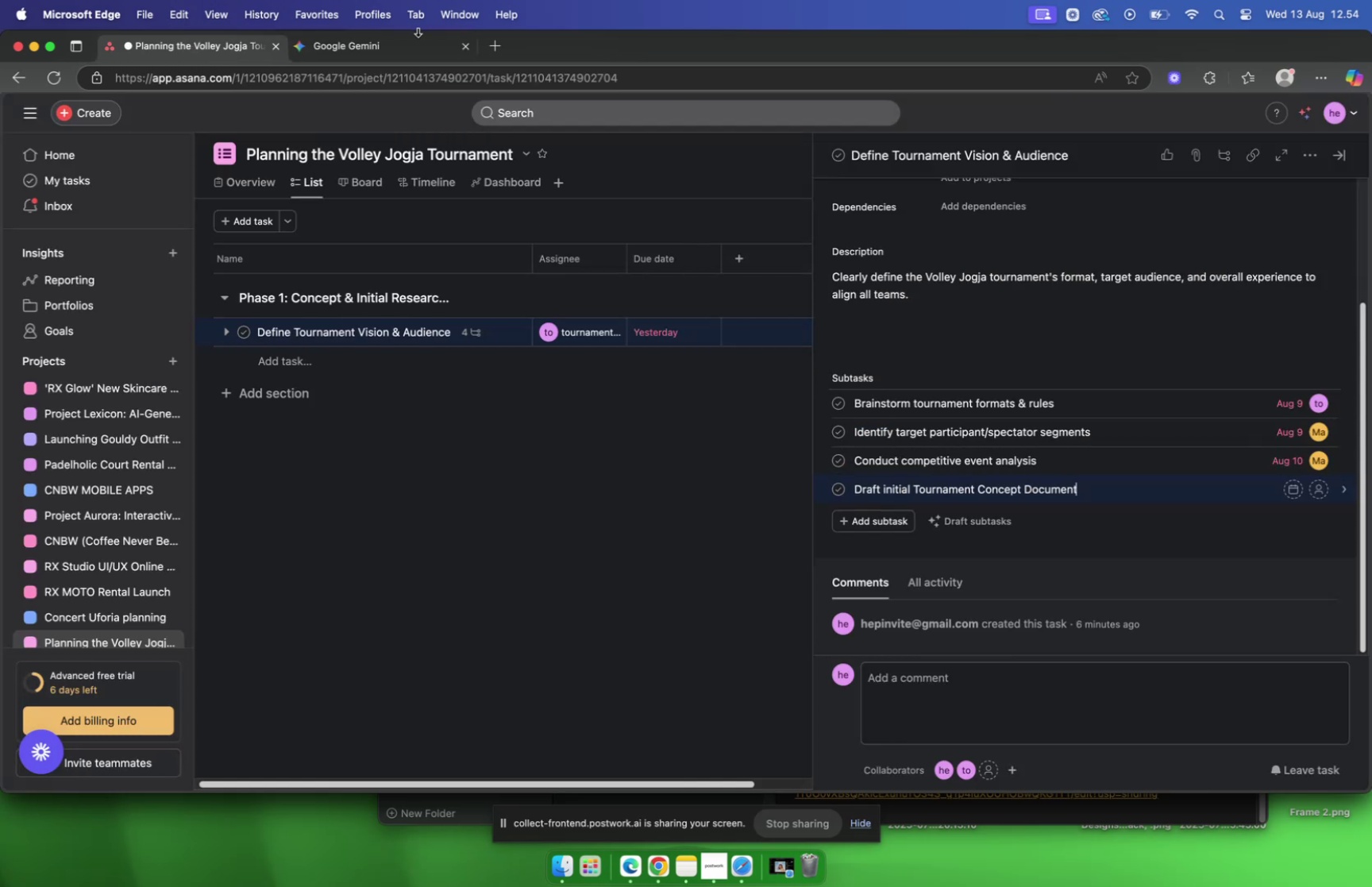 
left_click([410, 39])
 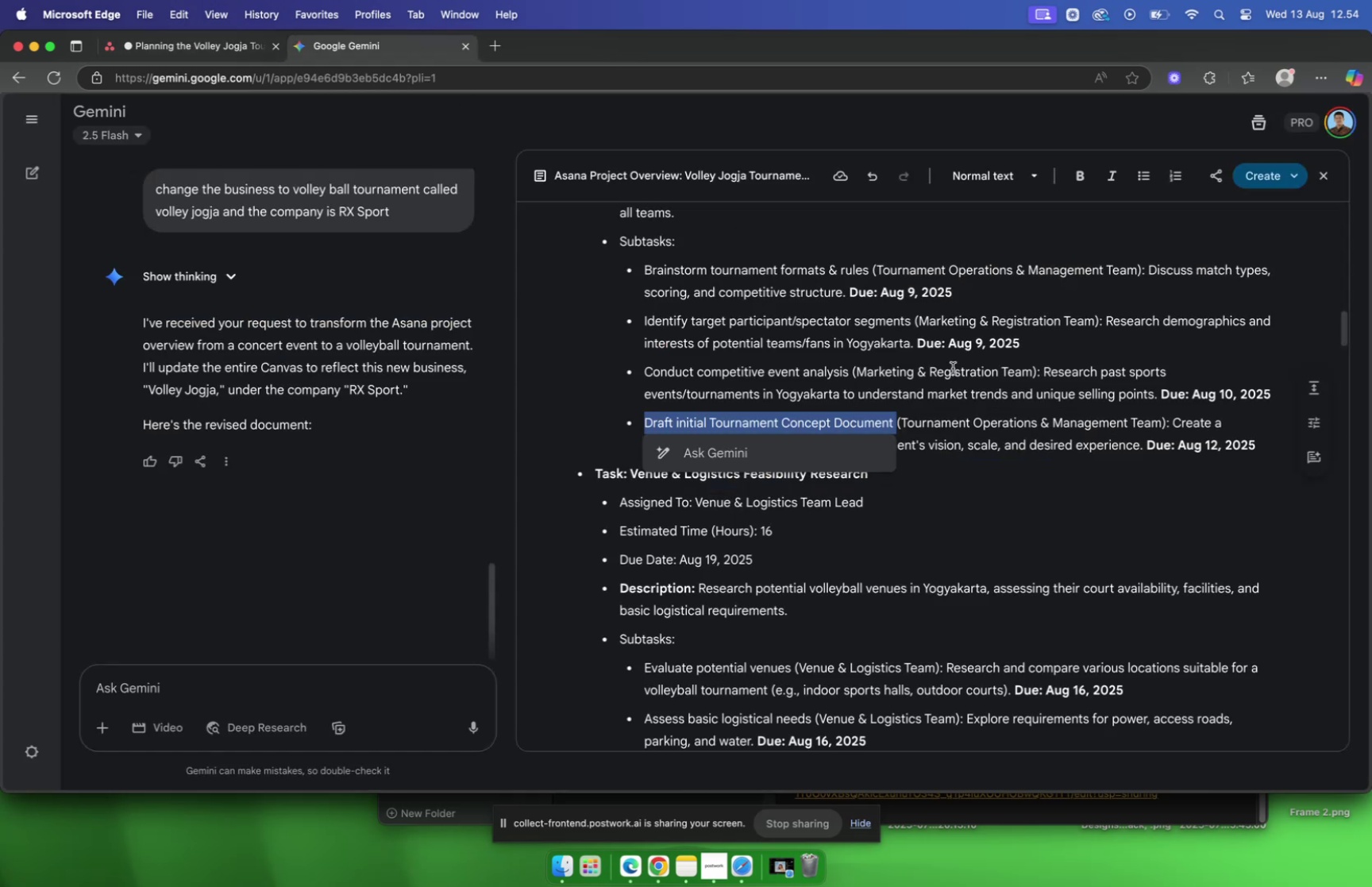 
left_click([959, 381])
 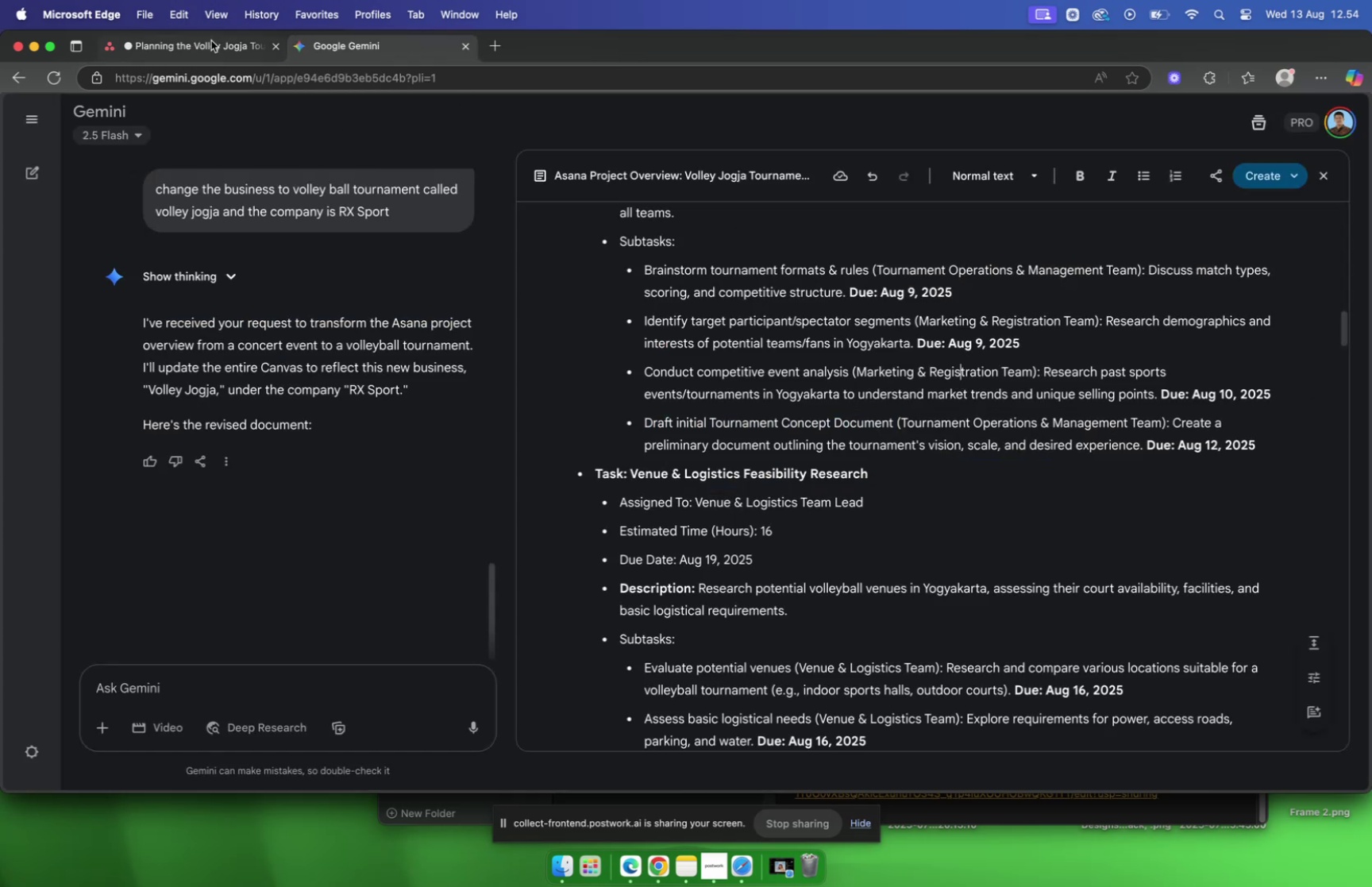 
left_click([207, 41])
 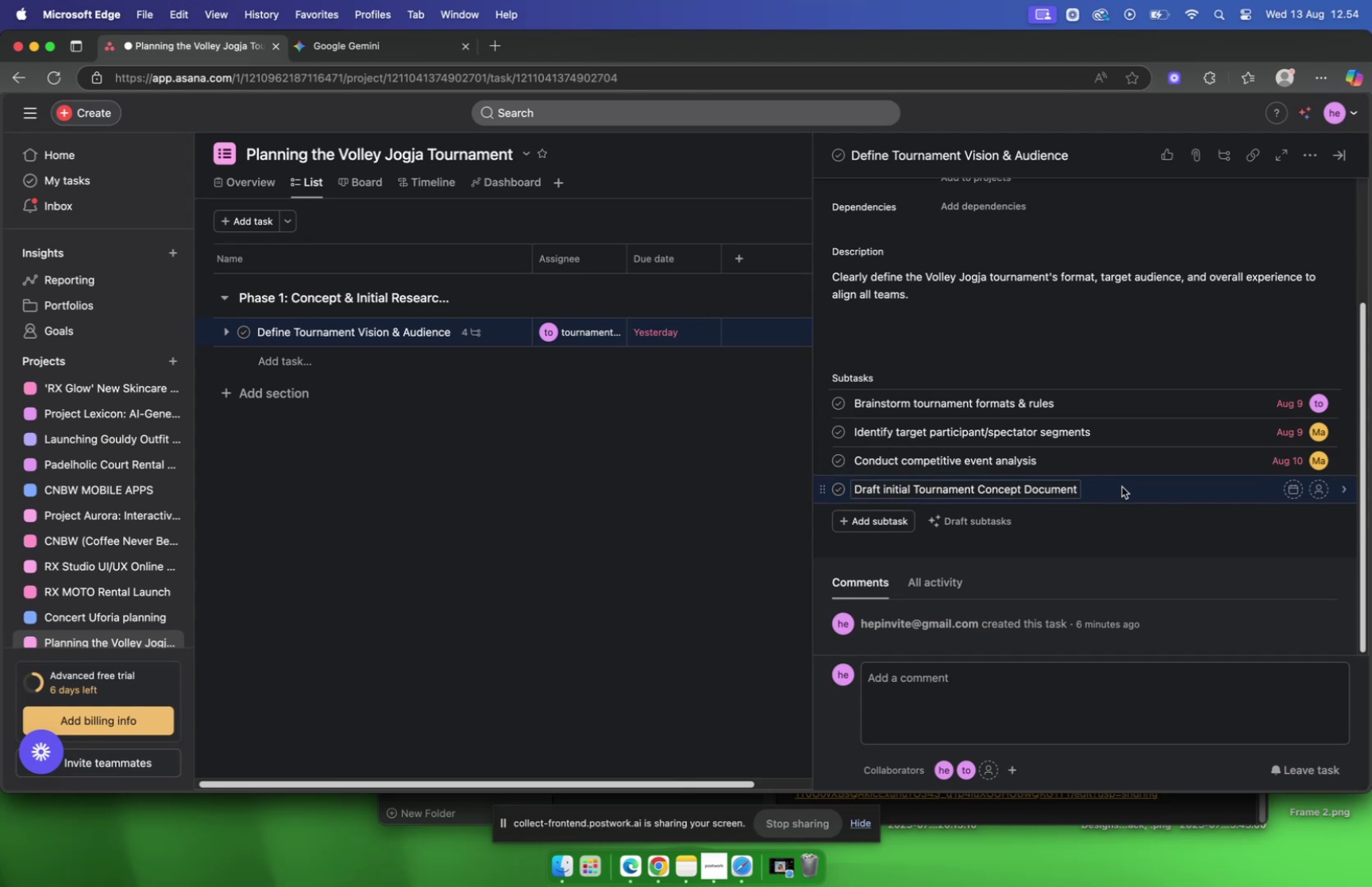 
left_click([1122, 488])
 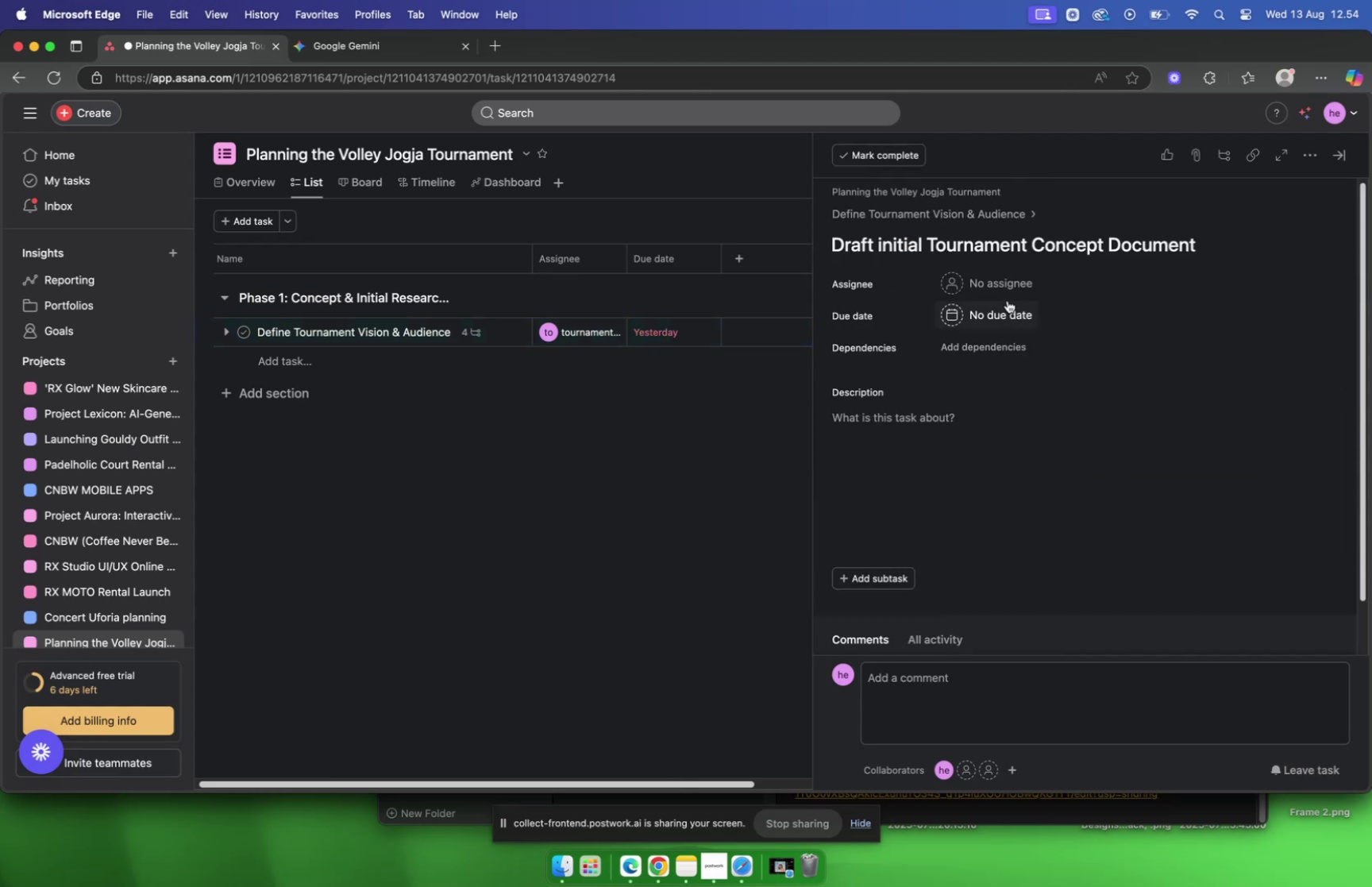 
left_click([1000, 276])
 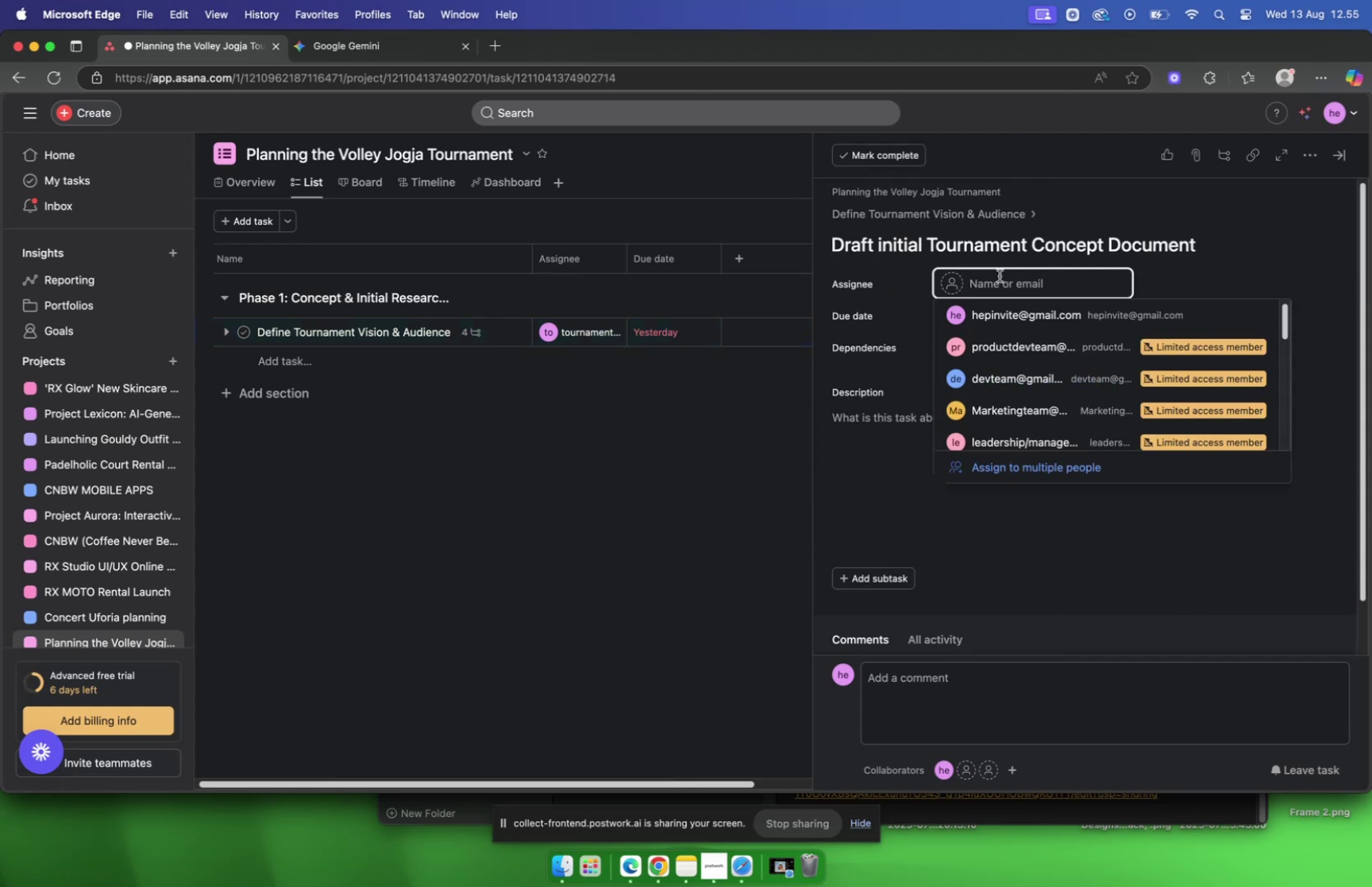 
type(tour)
 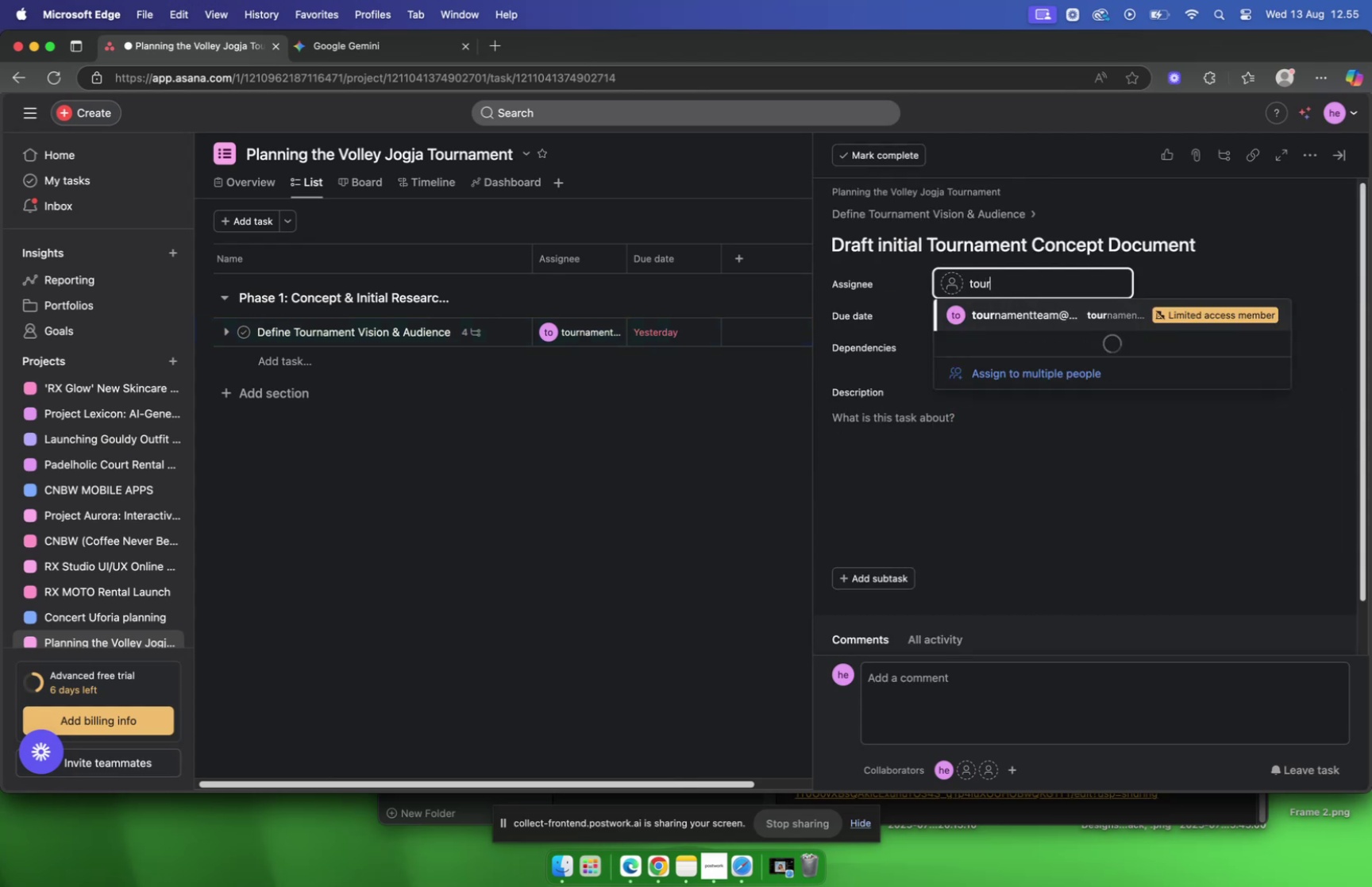 
key(Enter)
 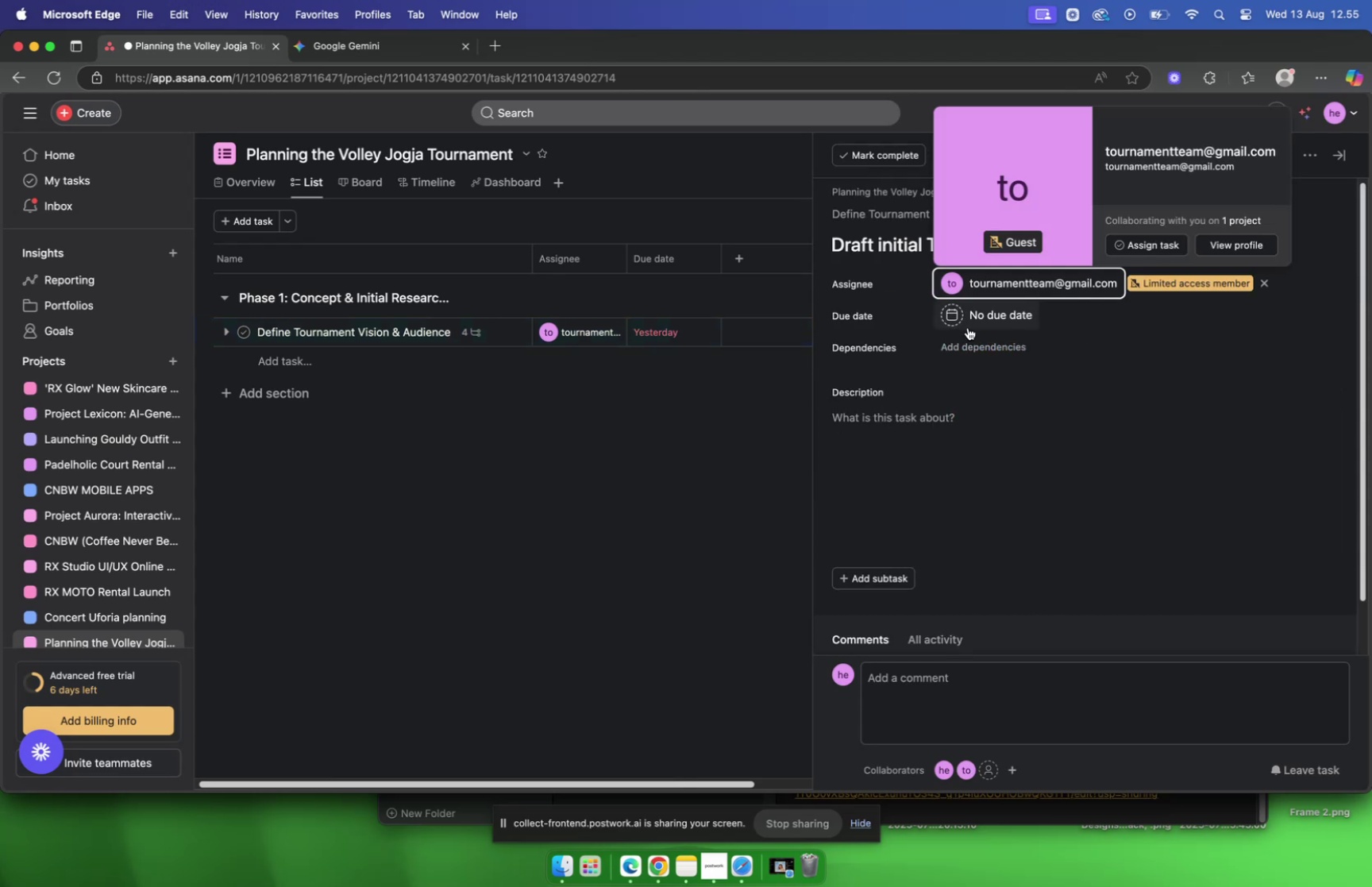 
left_click([981, 320])
 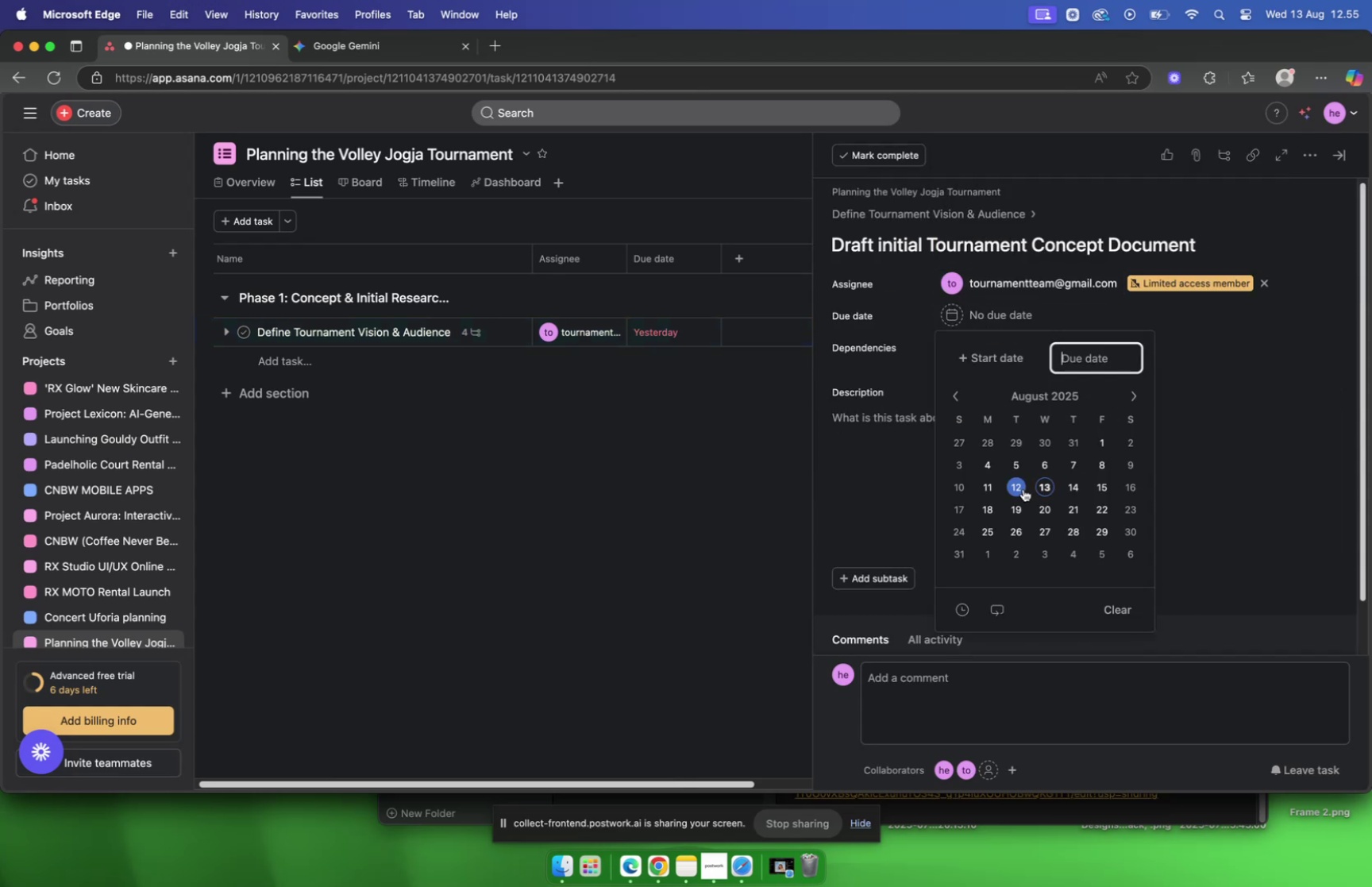 
left_click([1023, 488])
 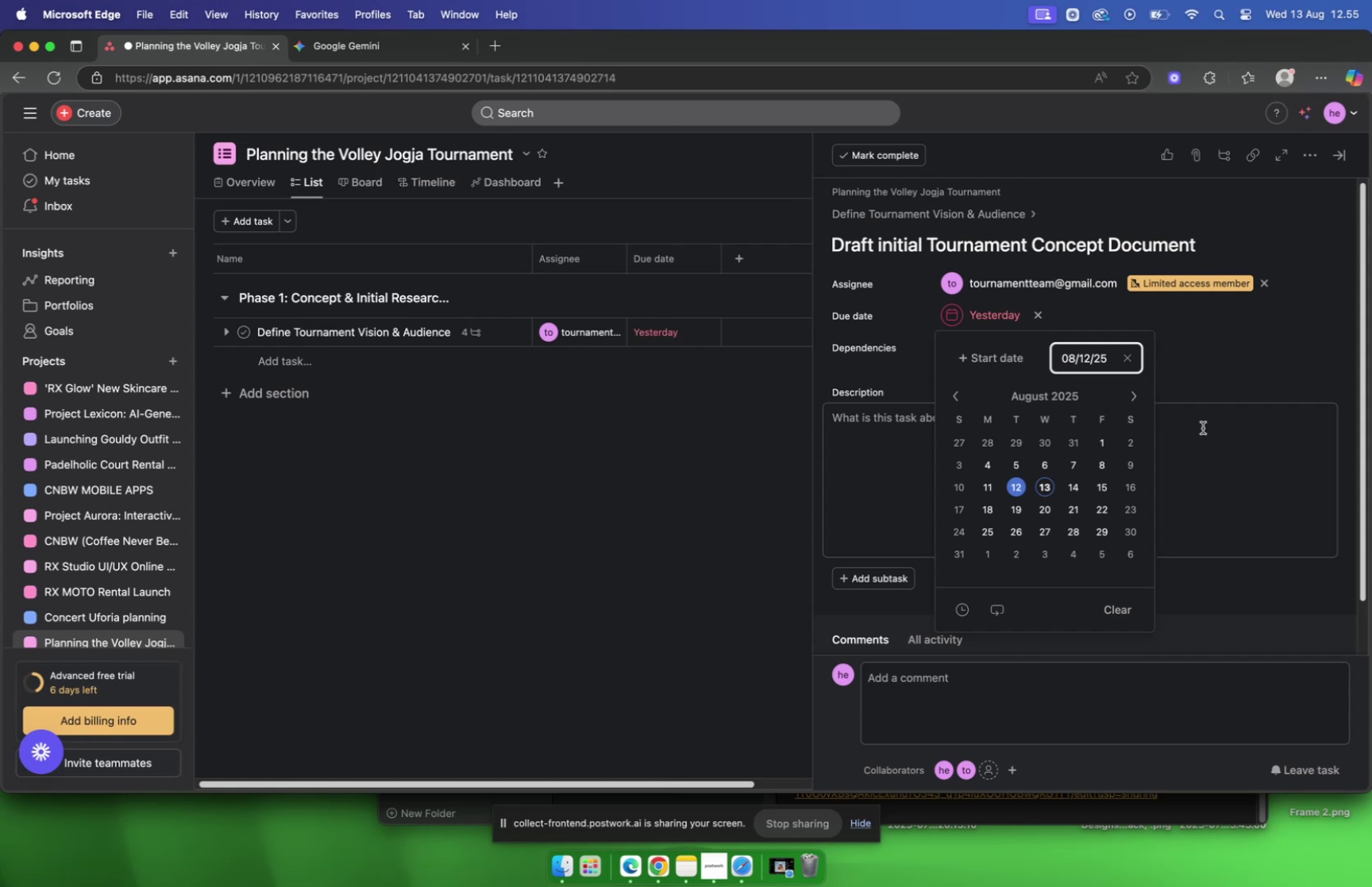 
left_click([1203, 427])
 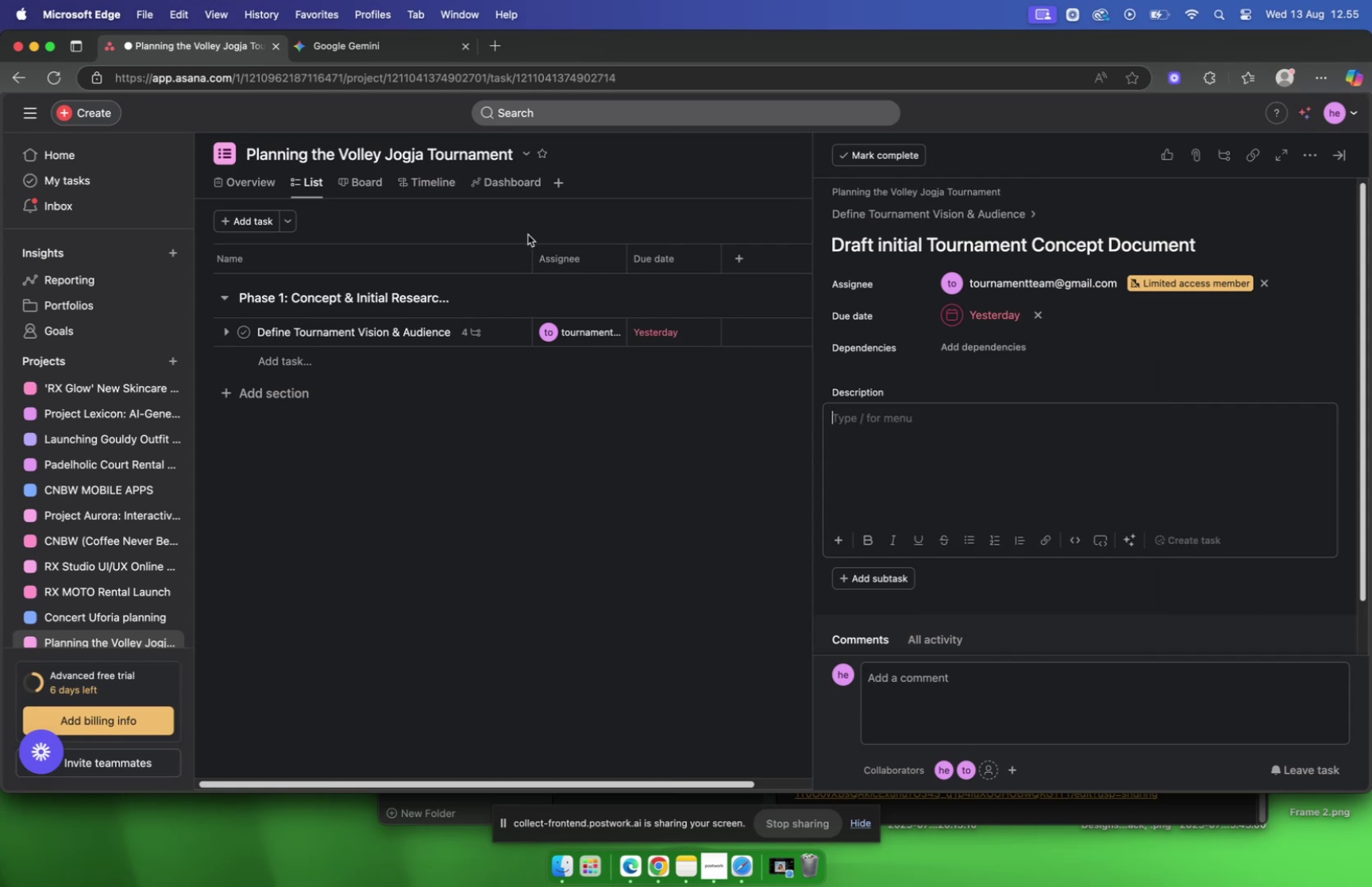 
wait(13.0)
 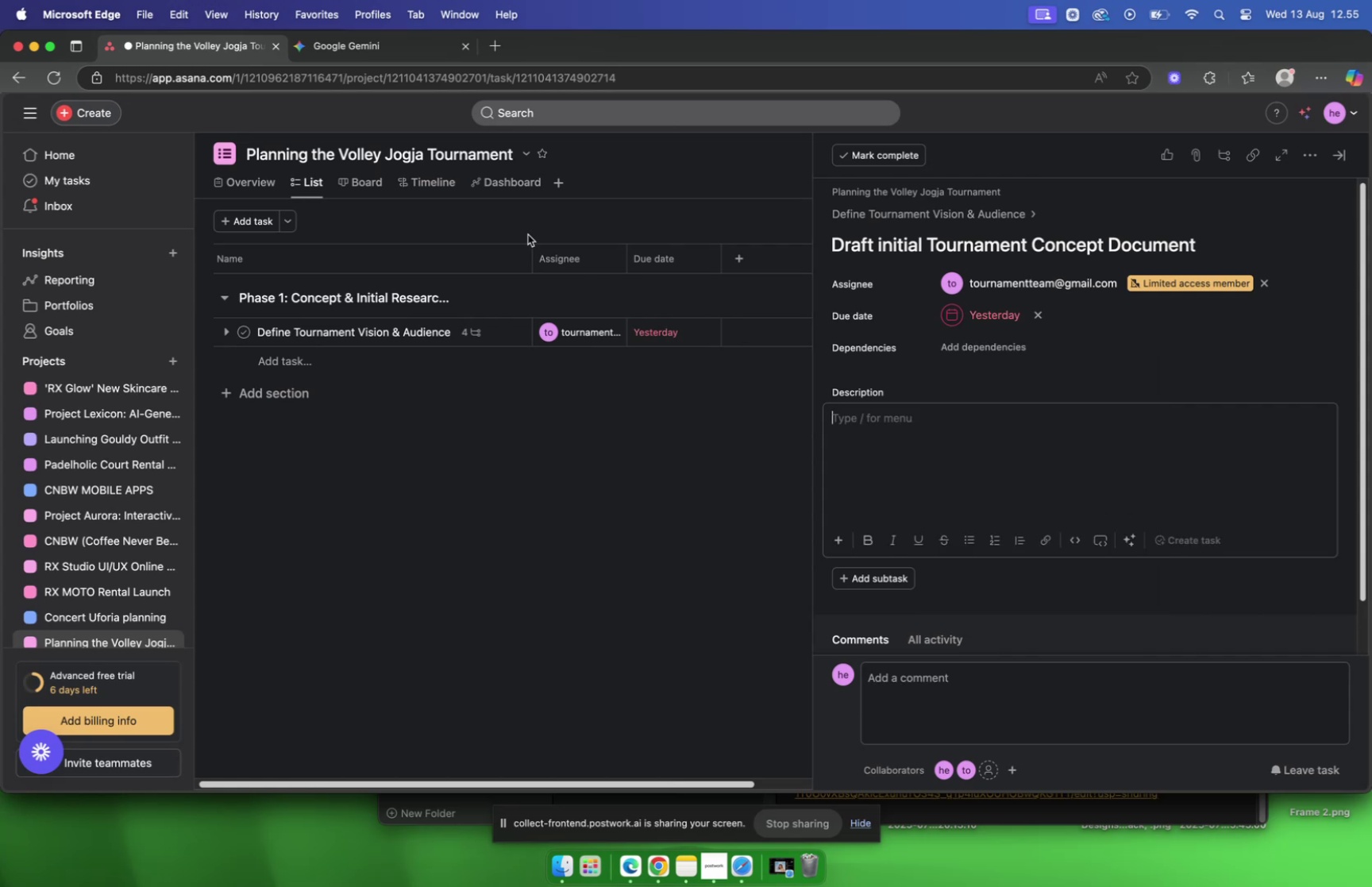 
left_click([349, 50])
 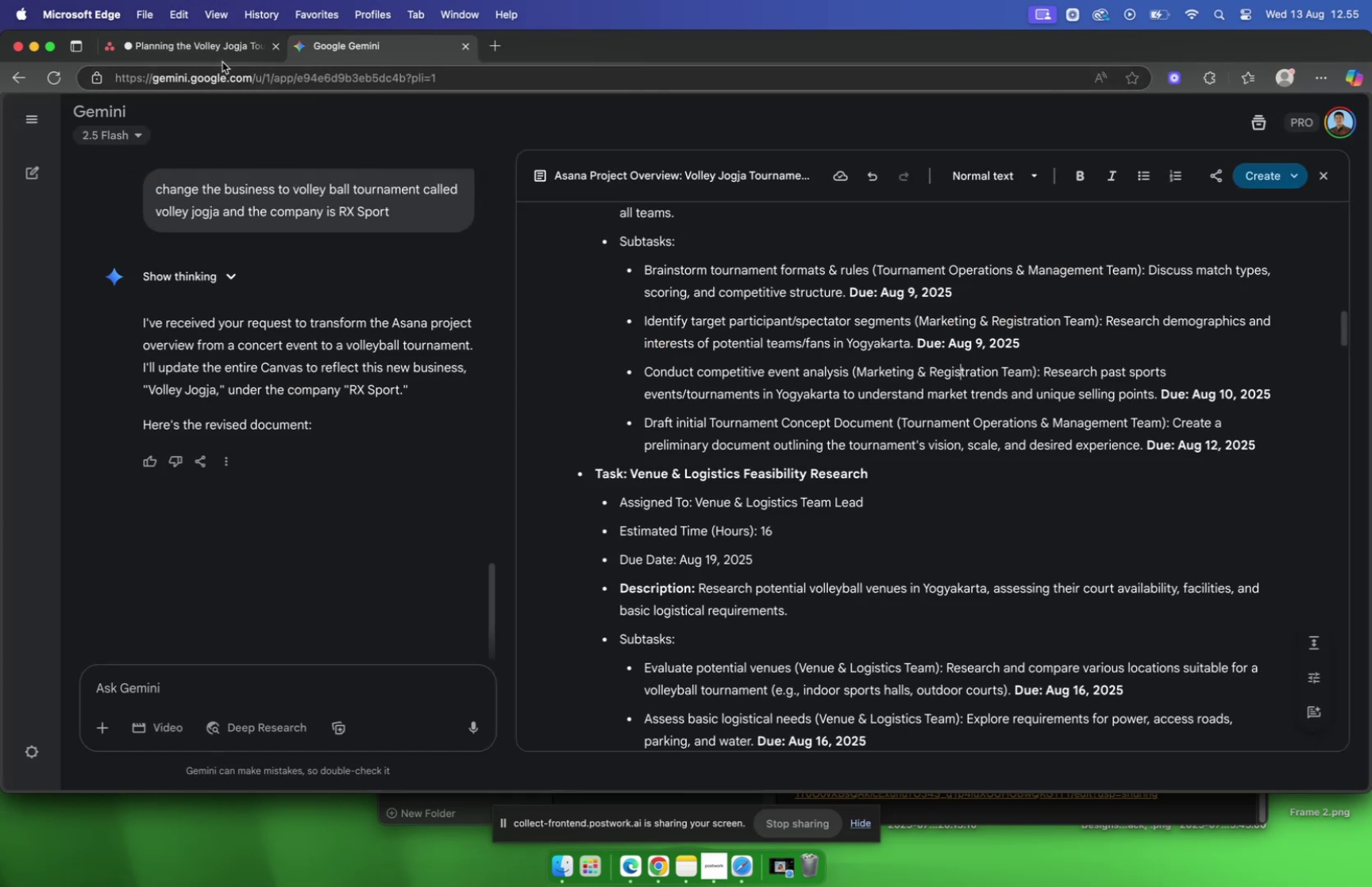 
left_click([206, 45])
 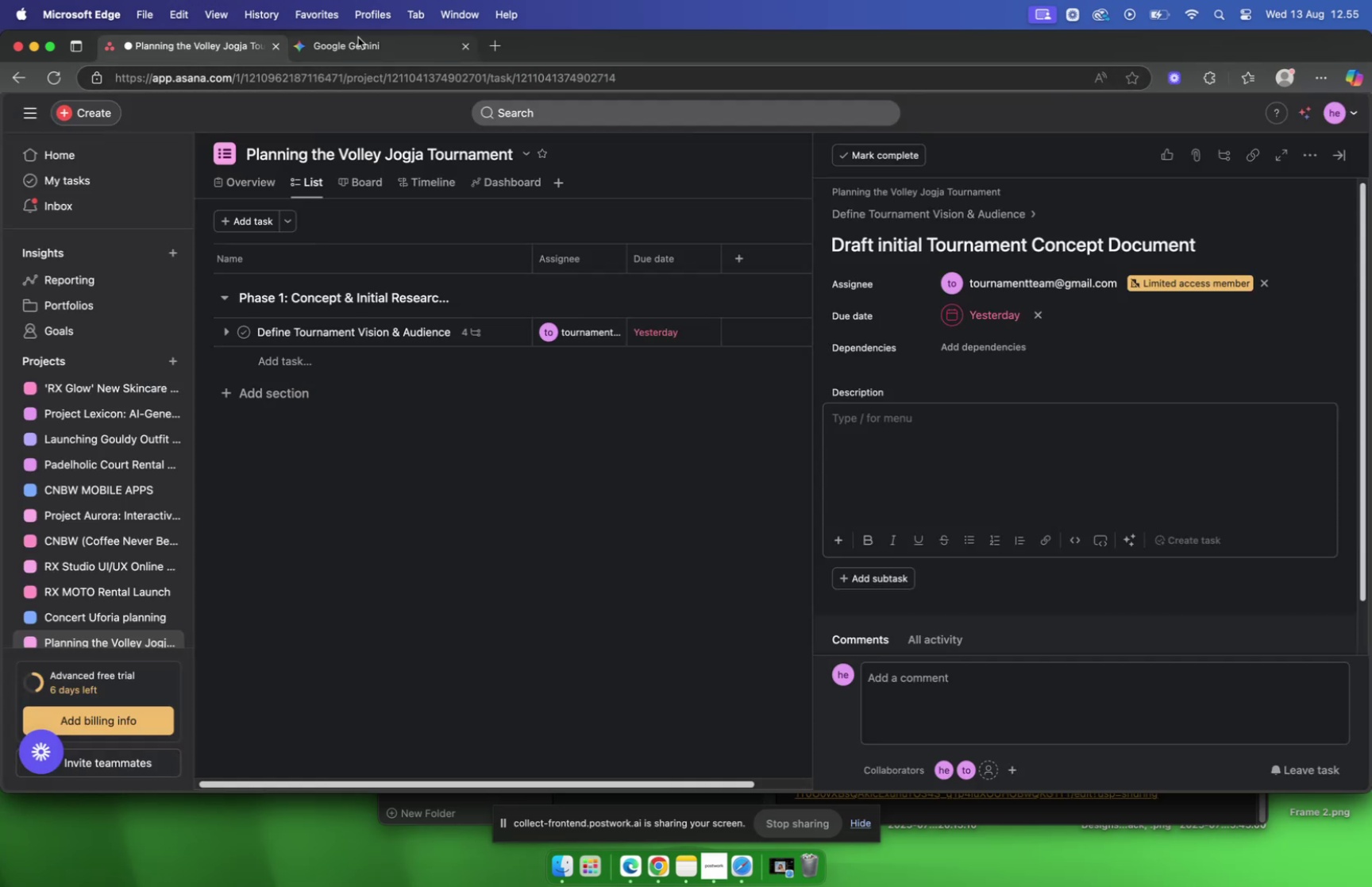 
left_click([357, 41])
 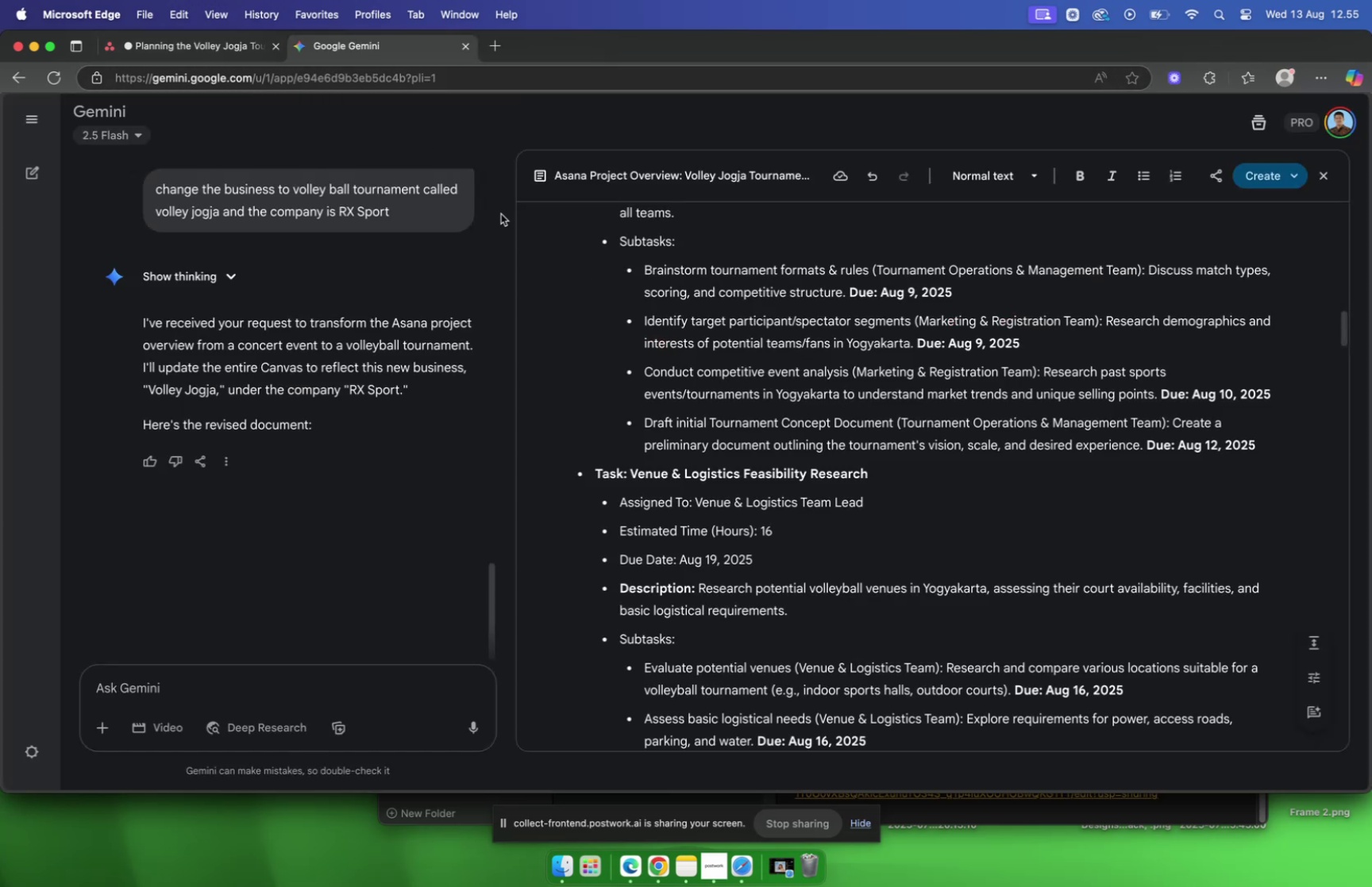 
left_click([138, 42])
 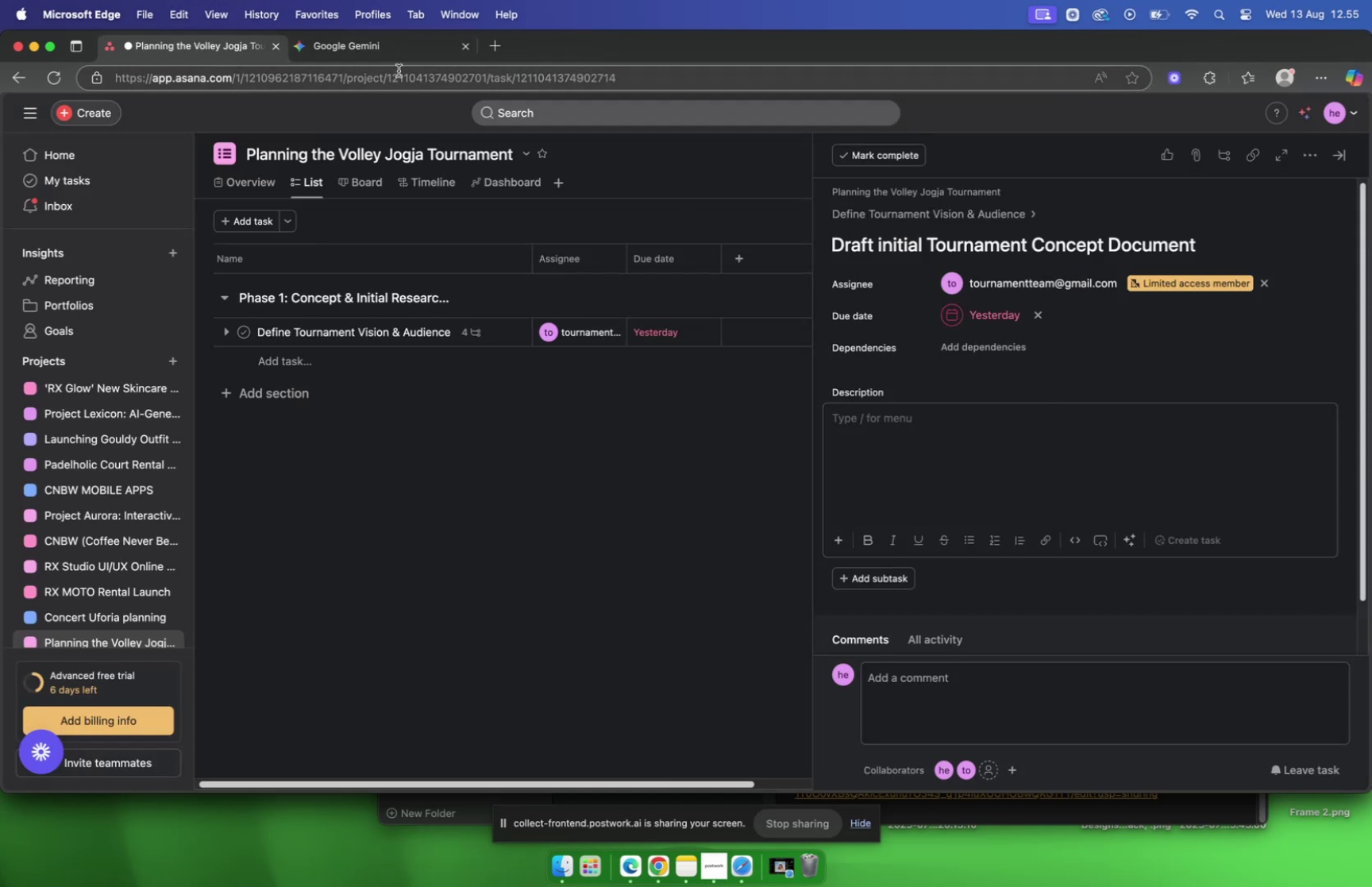 
left_click([383, 45])
 